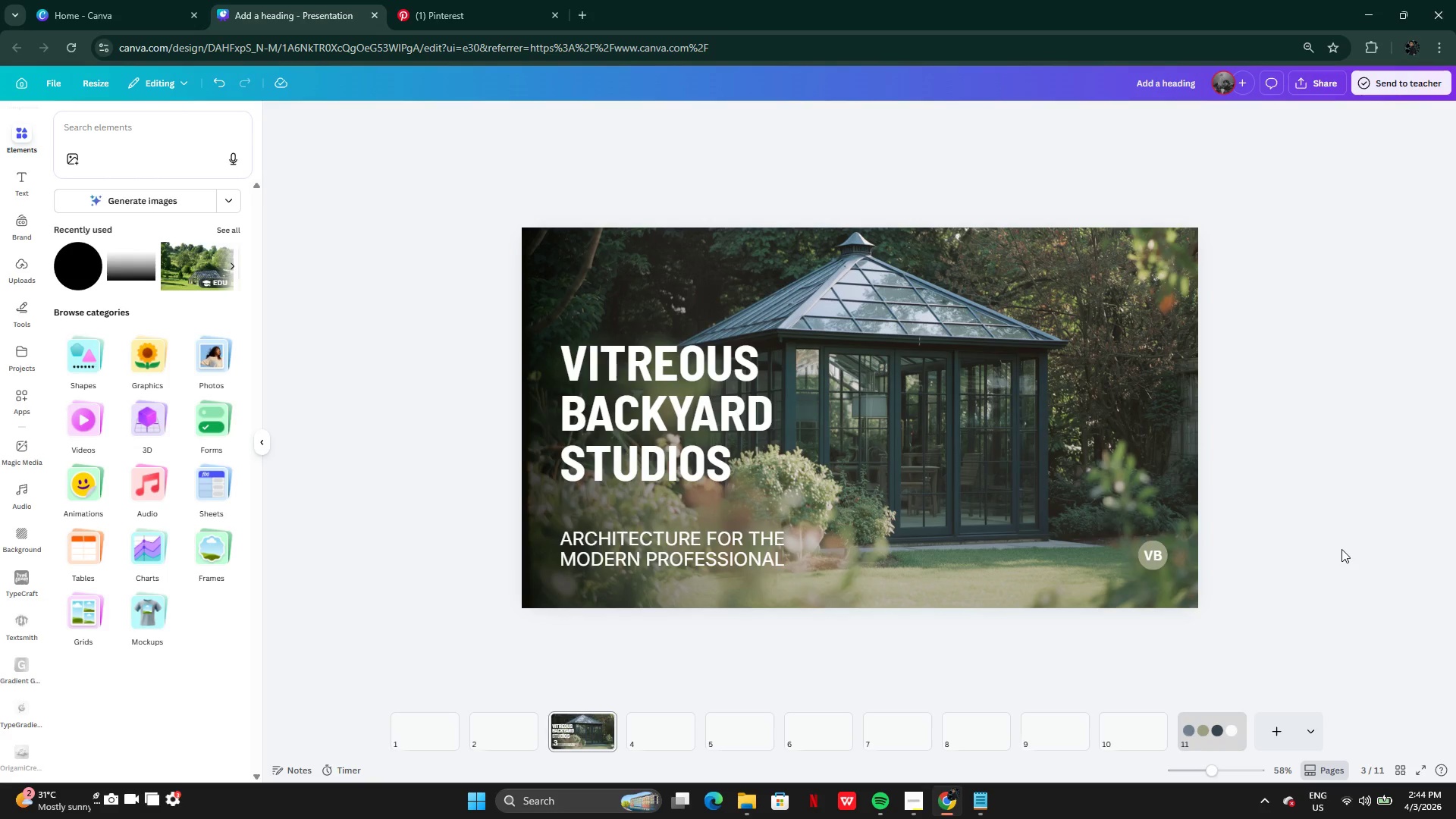 
wait(18.64)
 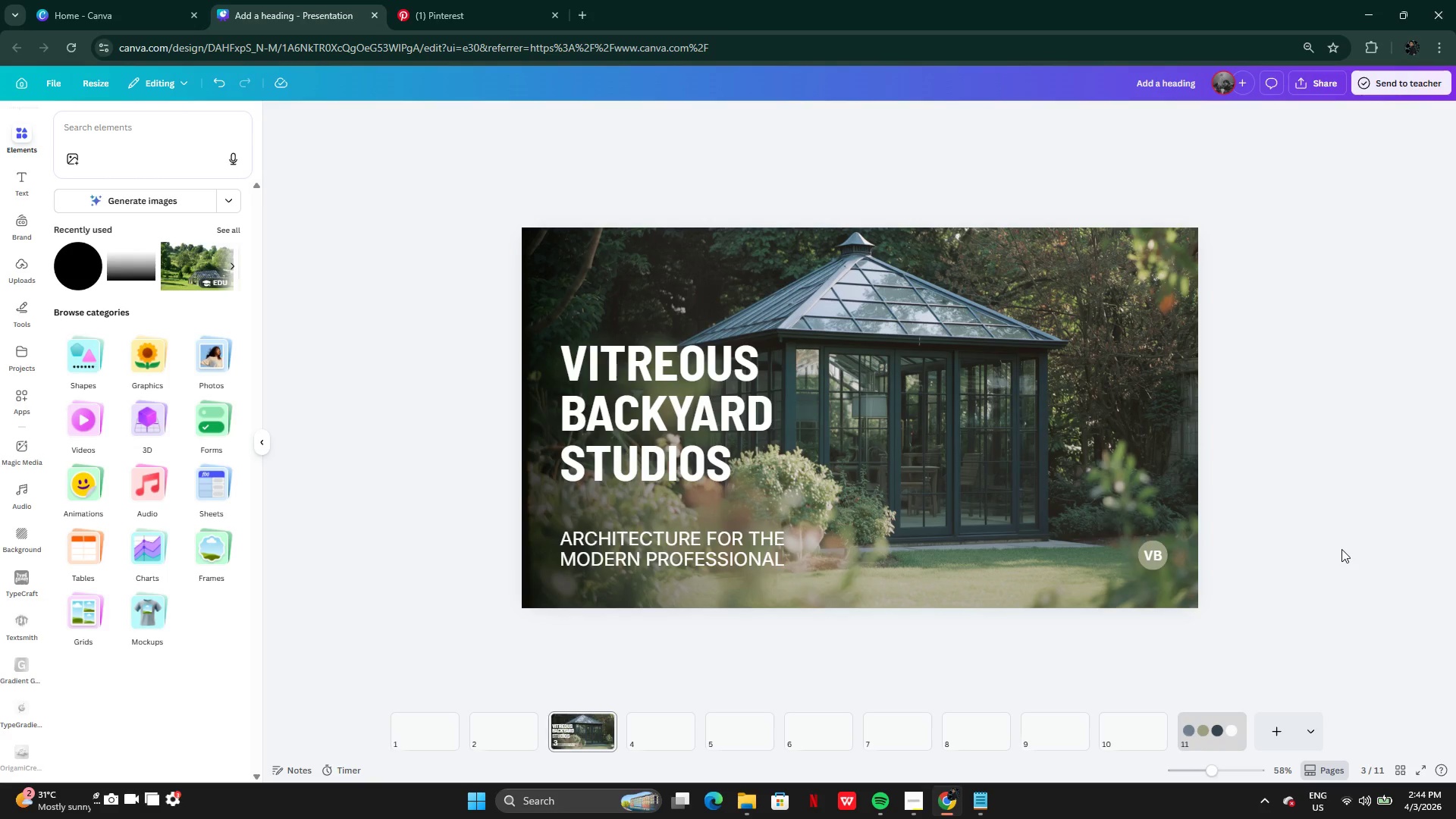 
left_click([719, 426])
 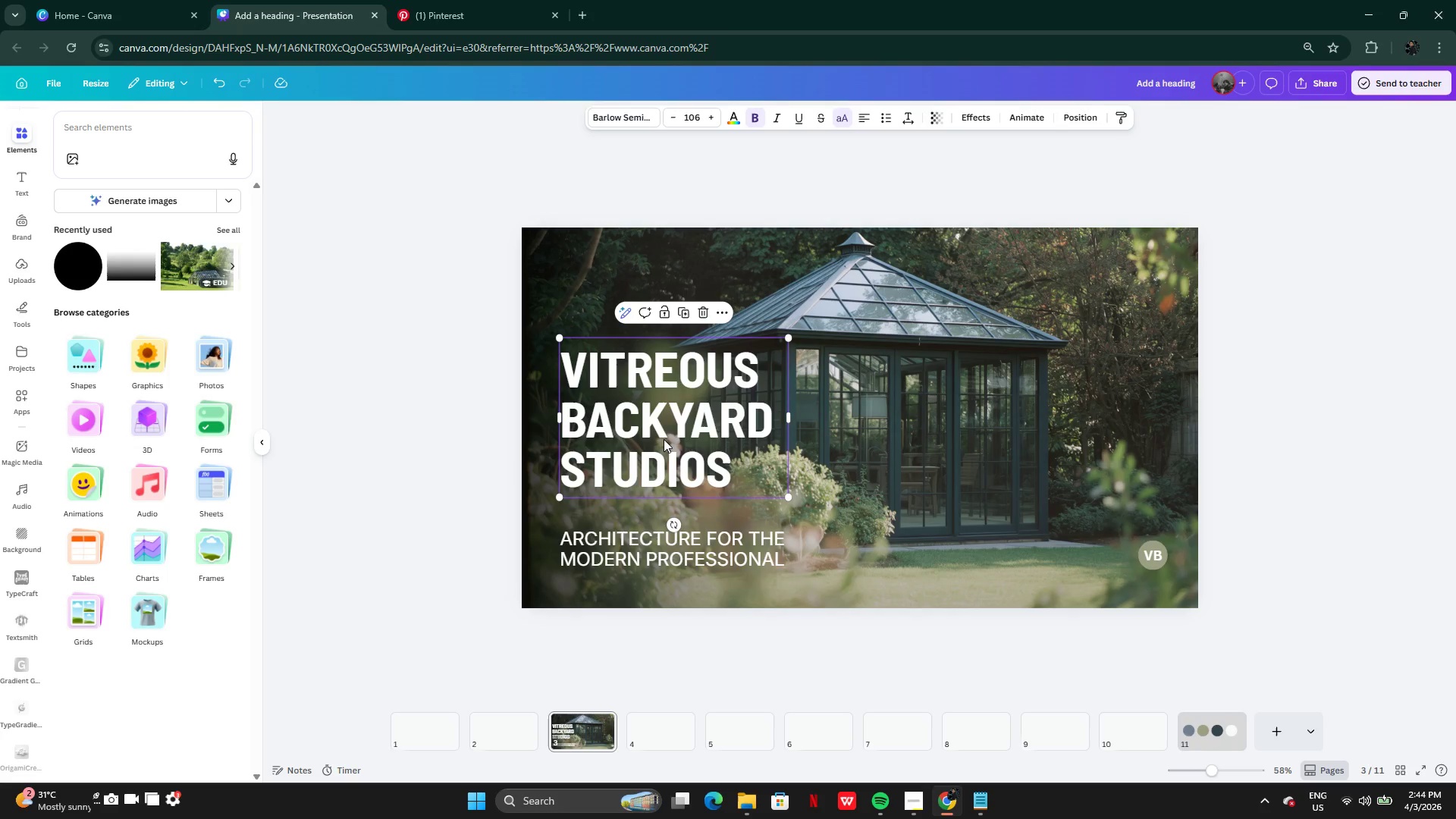 
left_click([425, 482])
 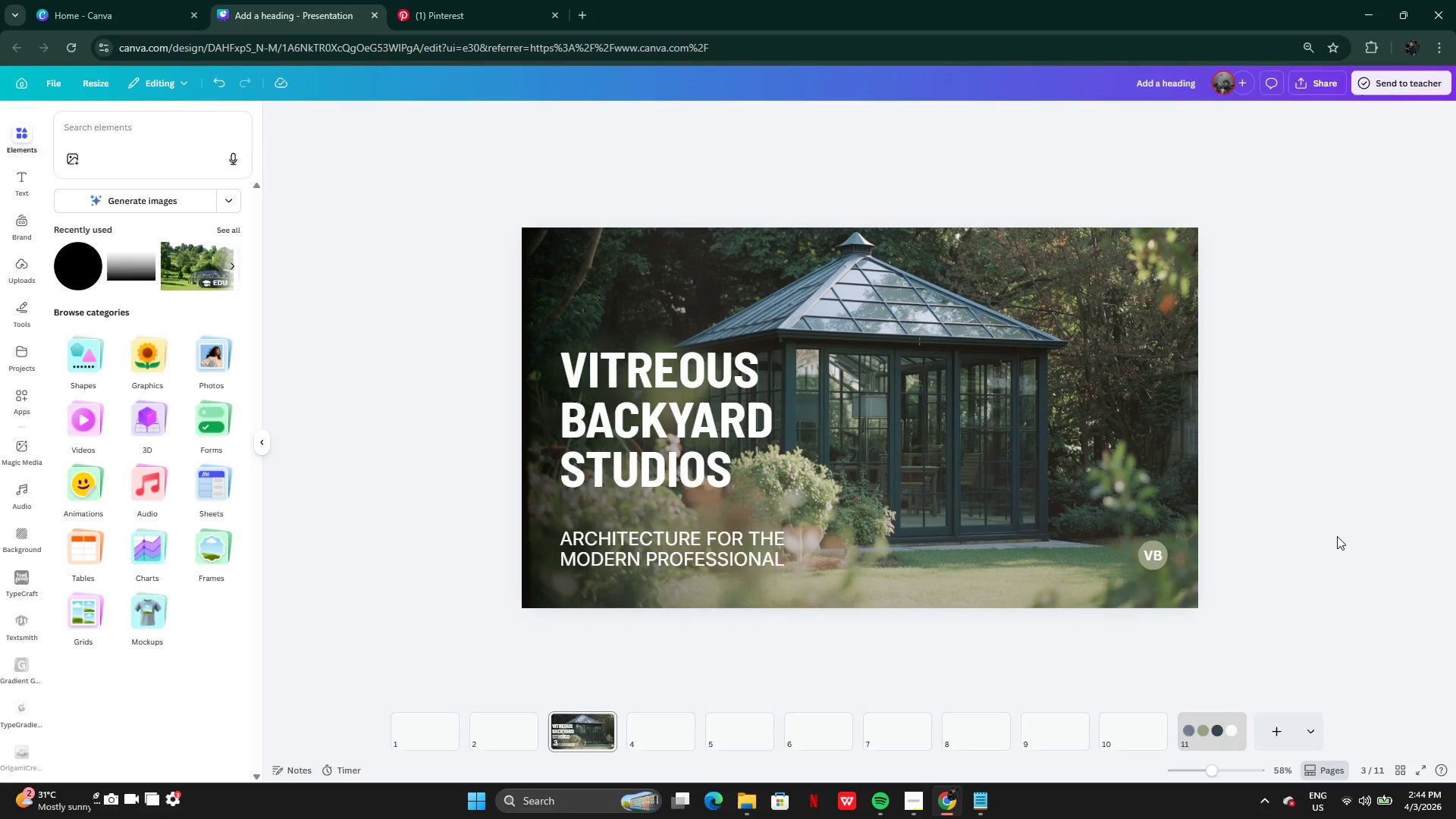 
left_click([654, 429])
 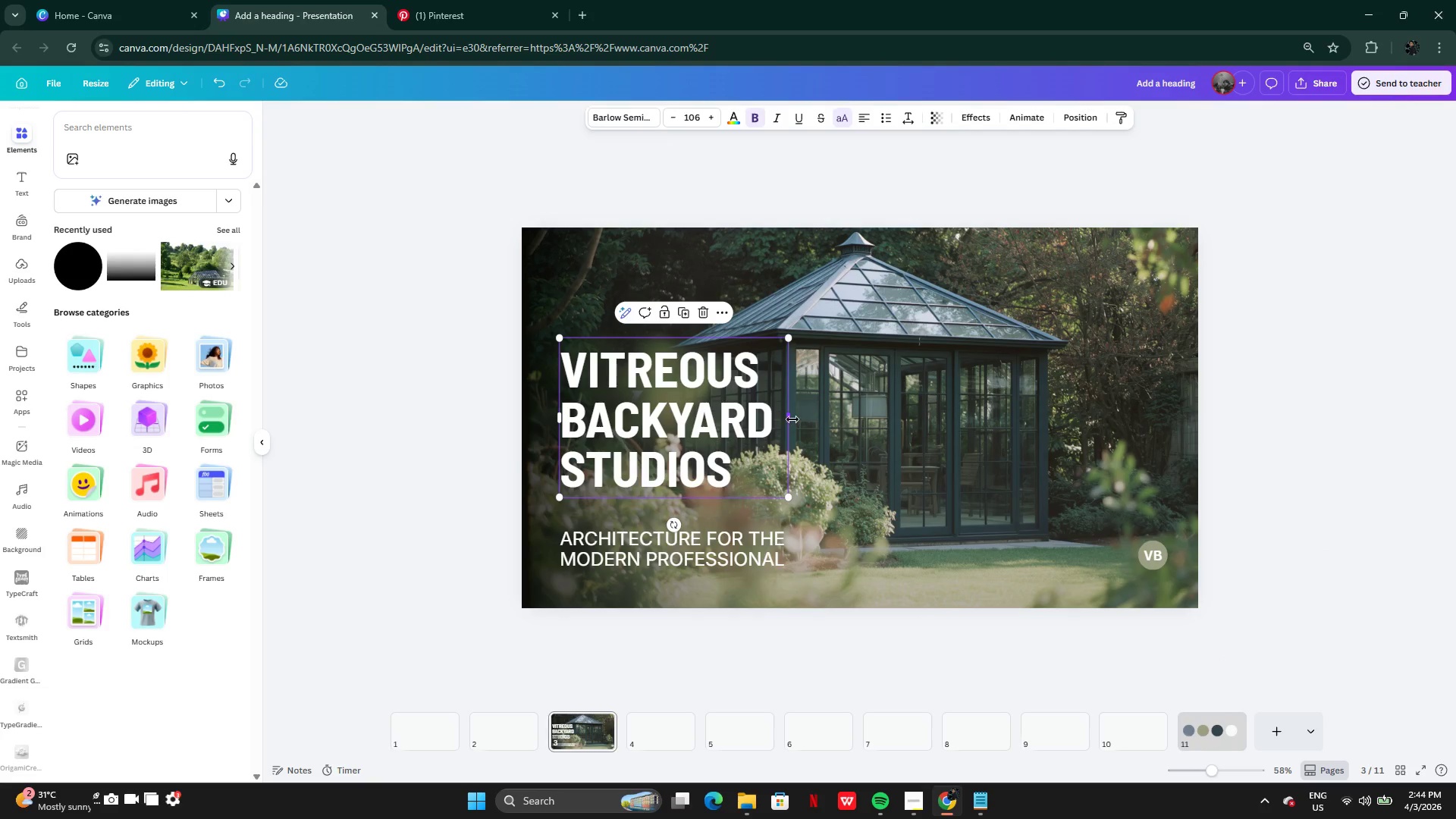 
left_click_drag(start_coordinate=[792, 419], to_coordinate=[908, 442])
 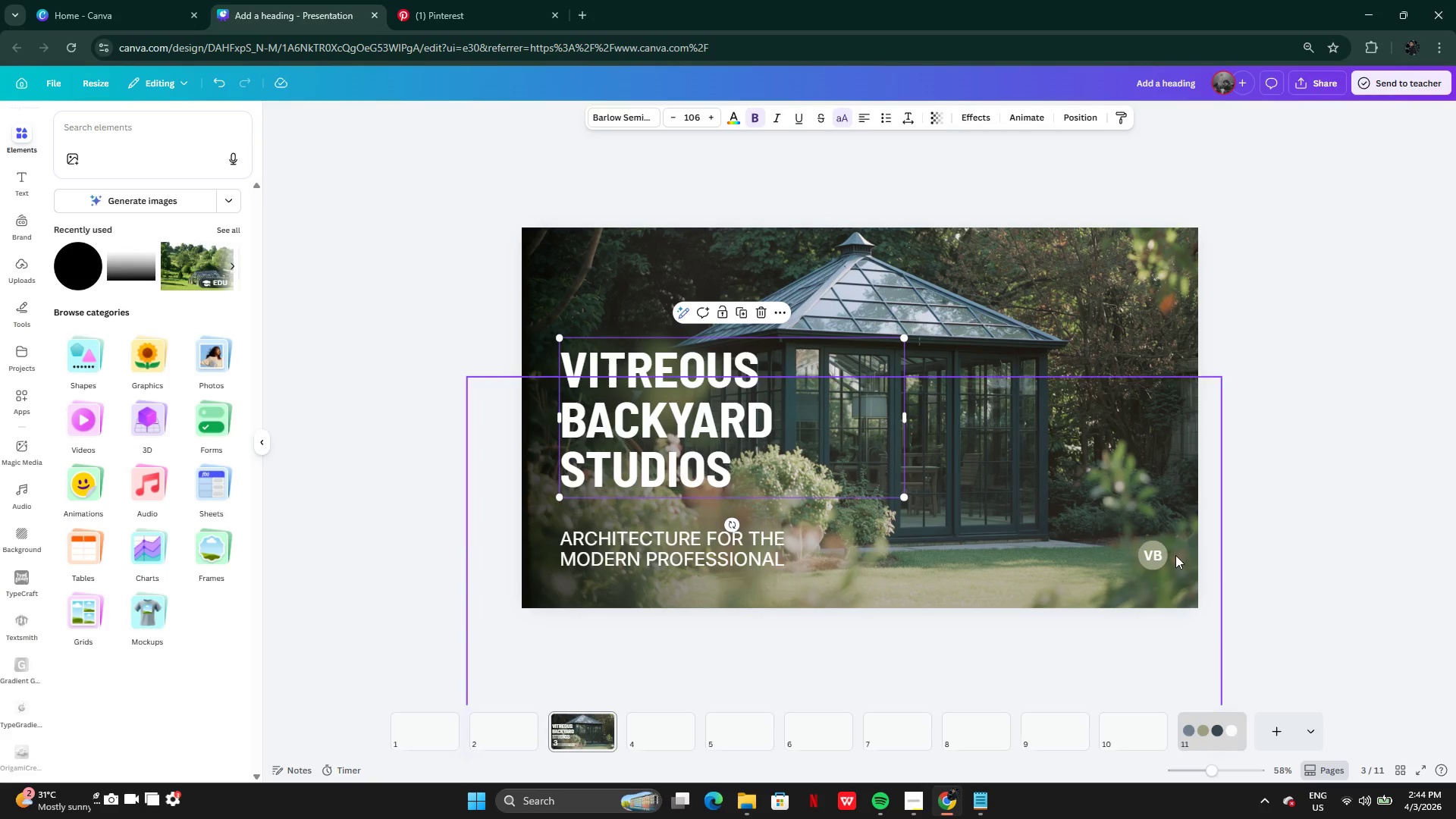 
left_click([1162, 555])
 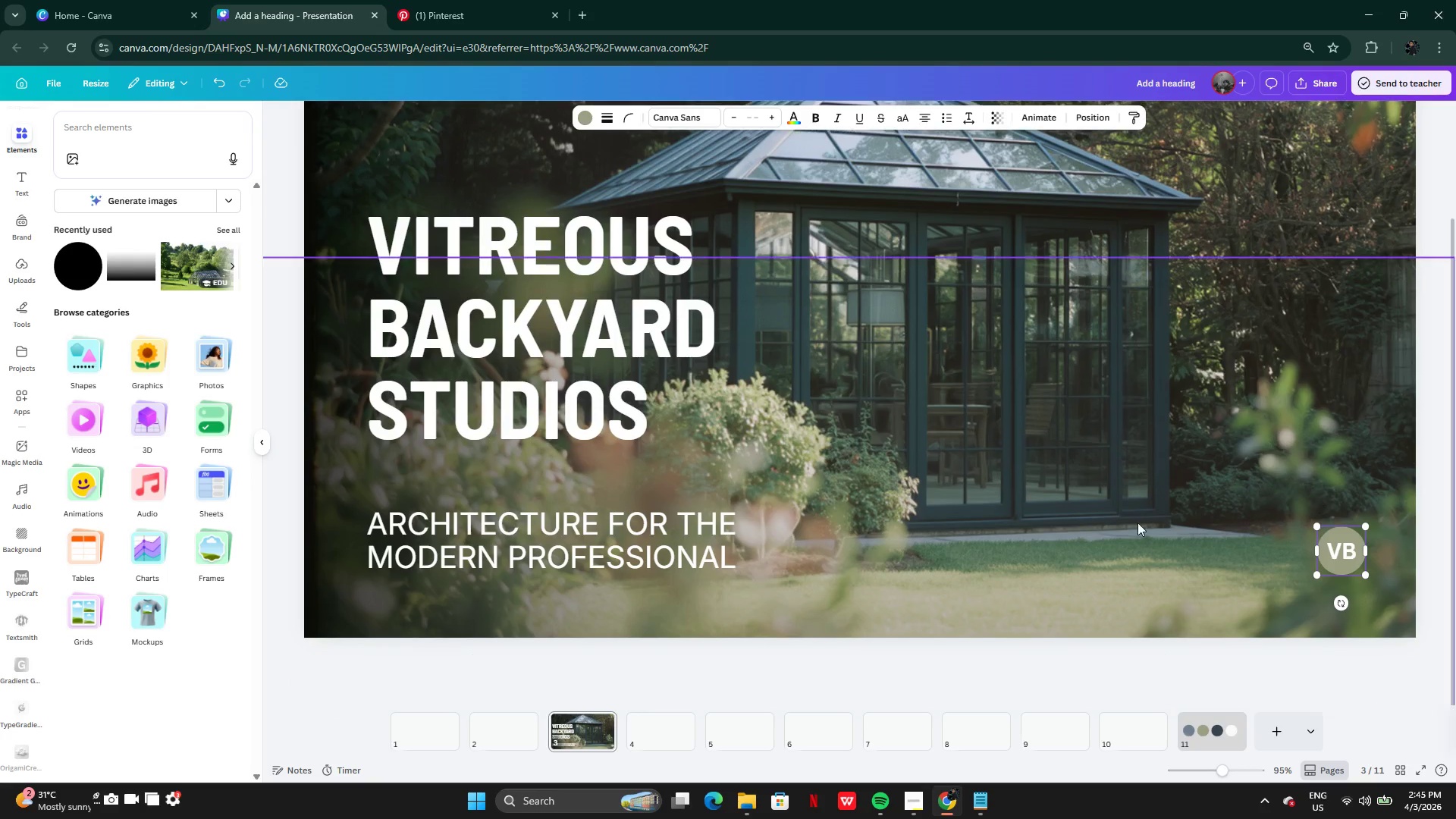 
left_click([1341, 539])
 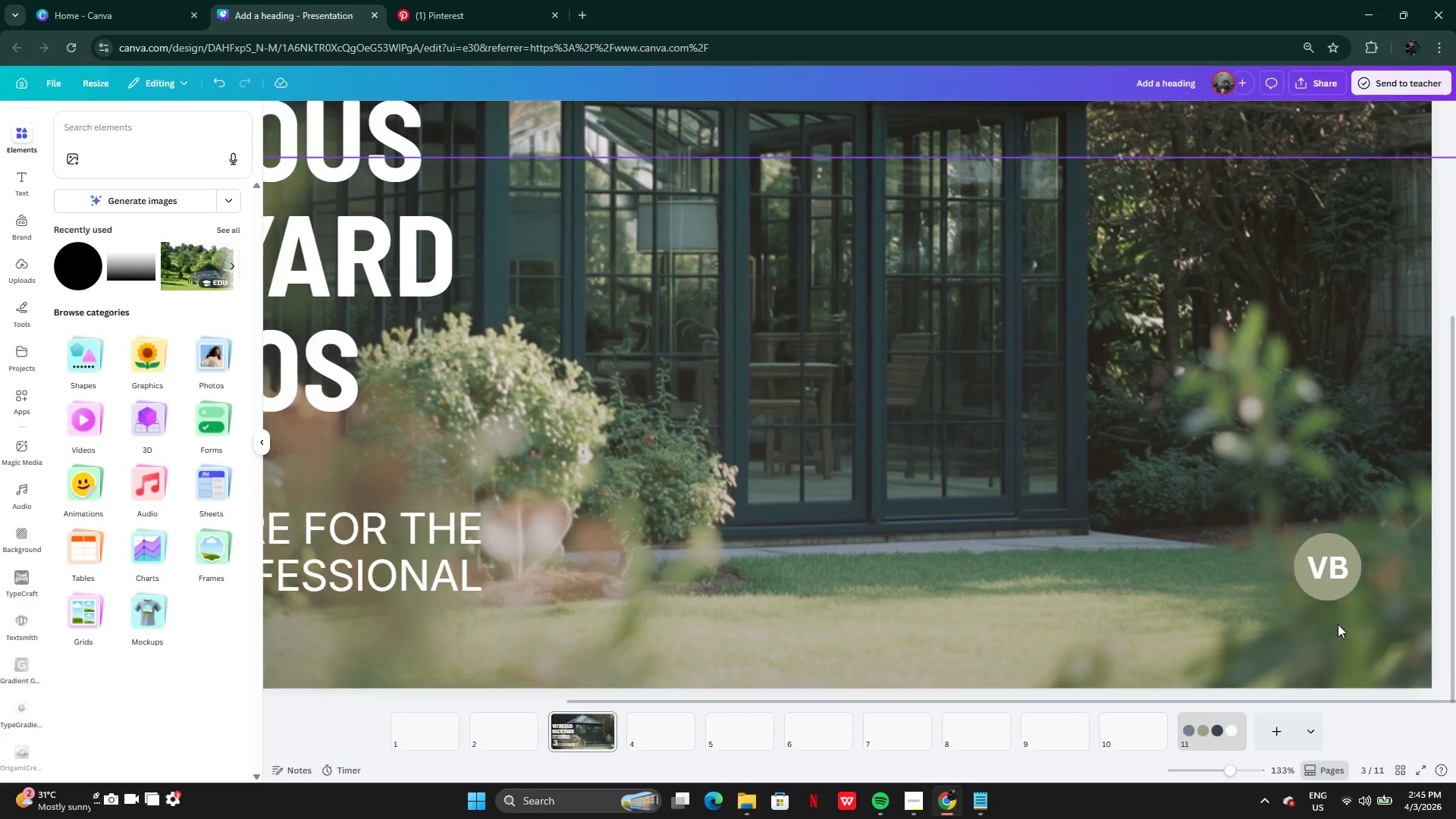 
left_click([1315, 574])
 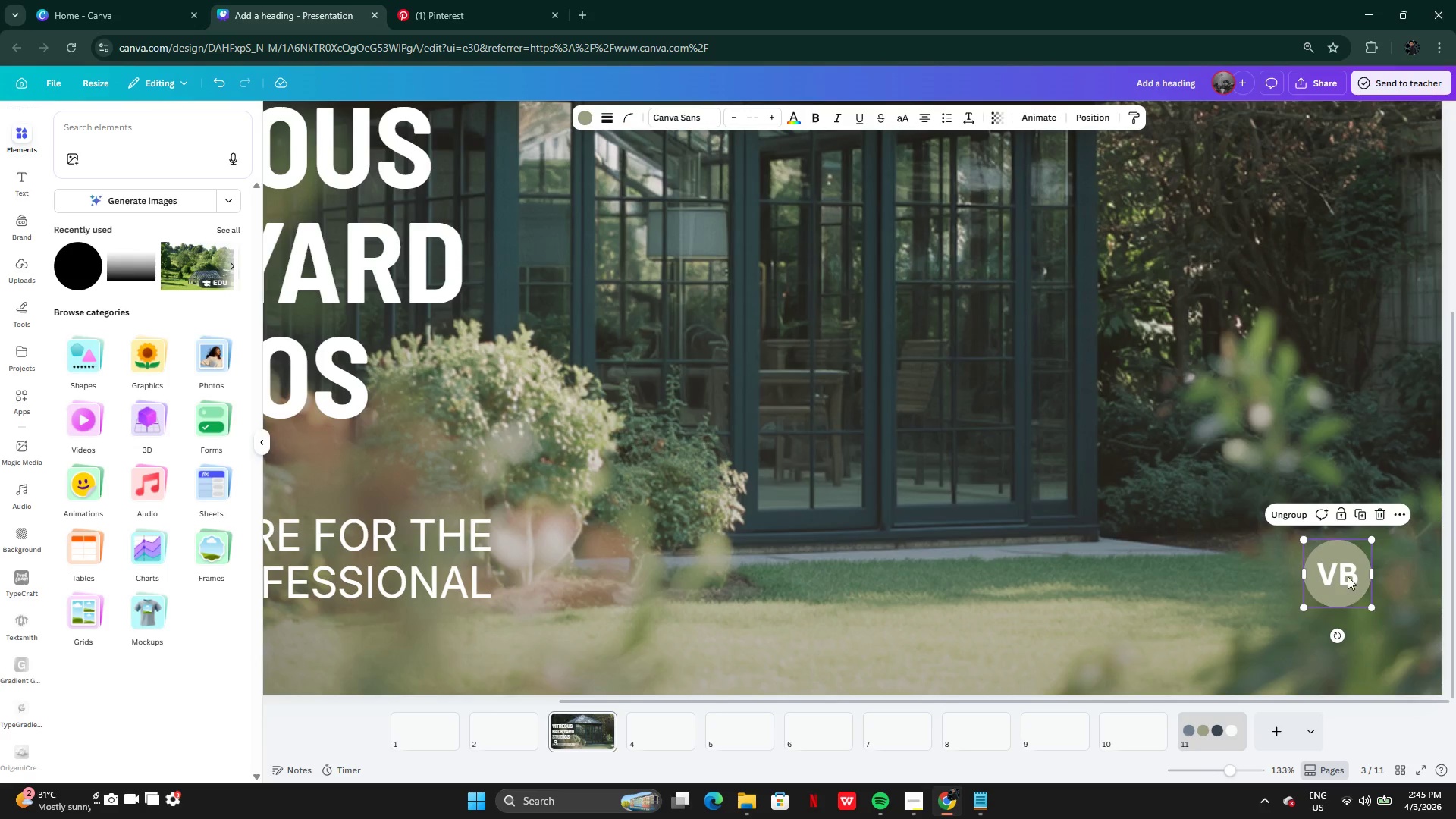 
left_click_drag(start_coordinate=[1348, 576], to_coordinate=[847, 498])
 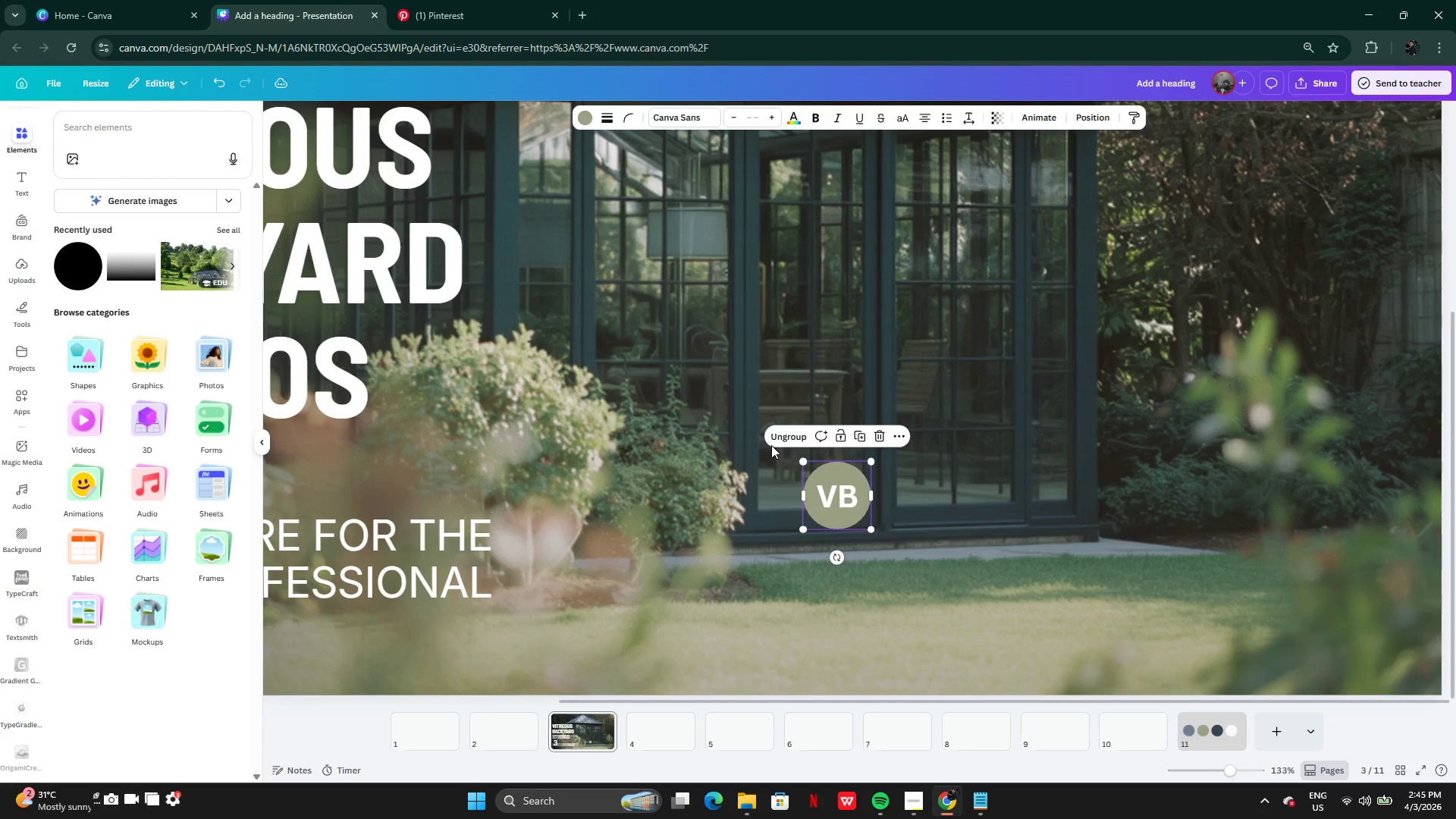 
double_click([784, 432])
 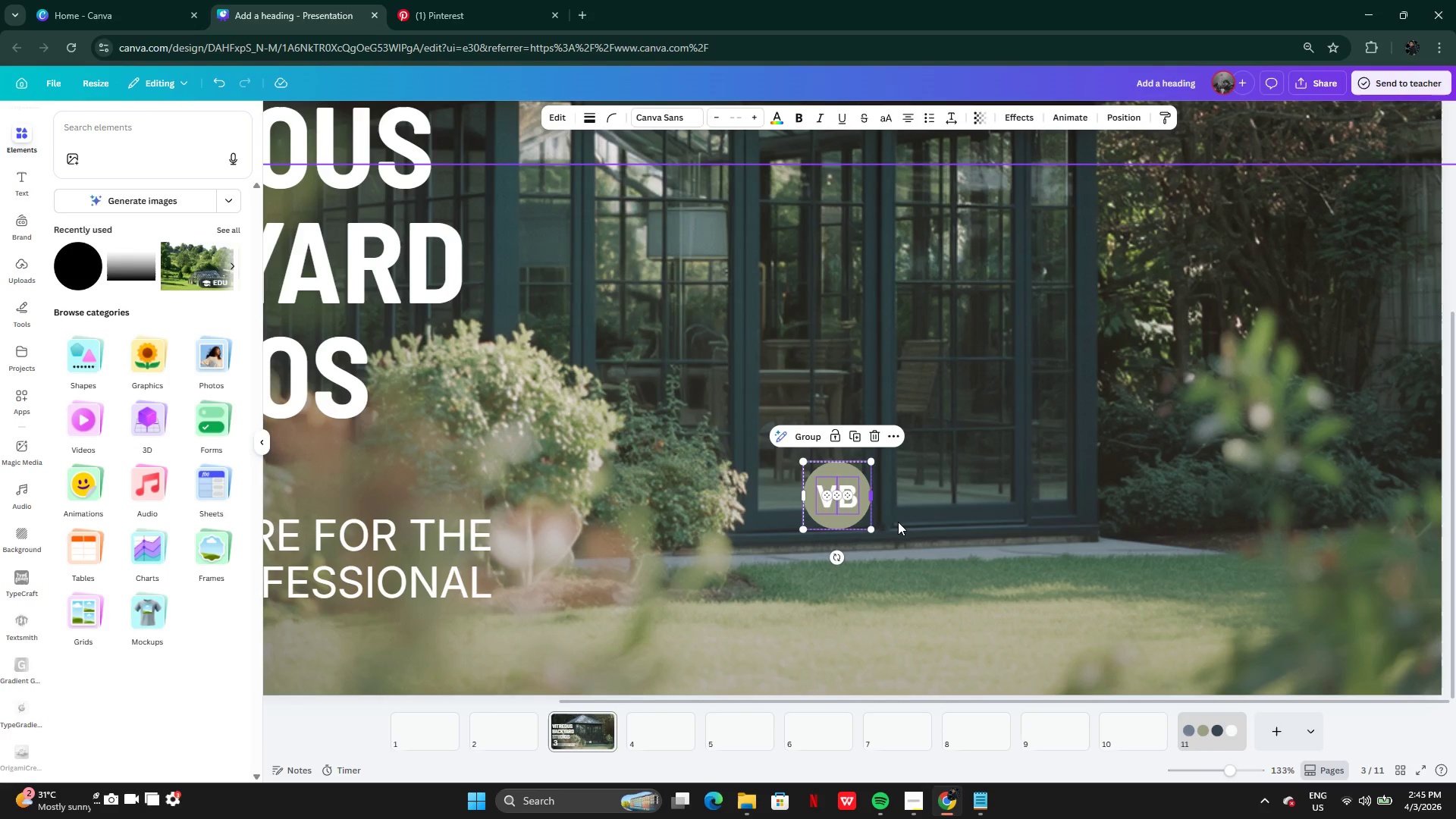 
left_click([901, 523])
 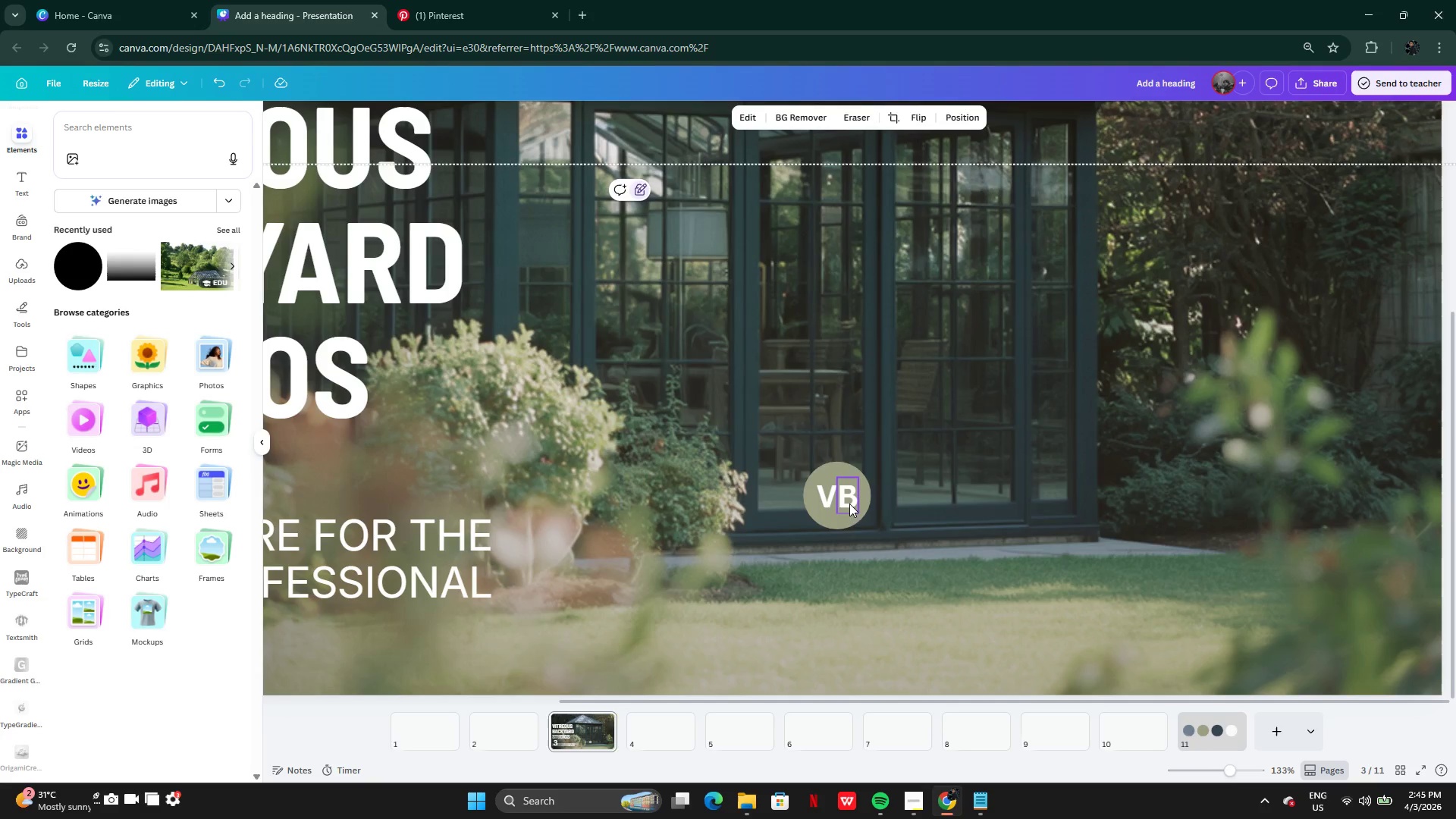 
left_click([847, 502])
 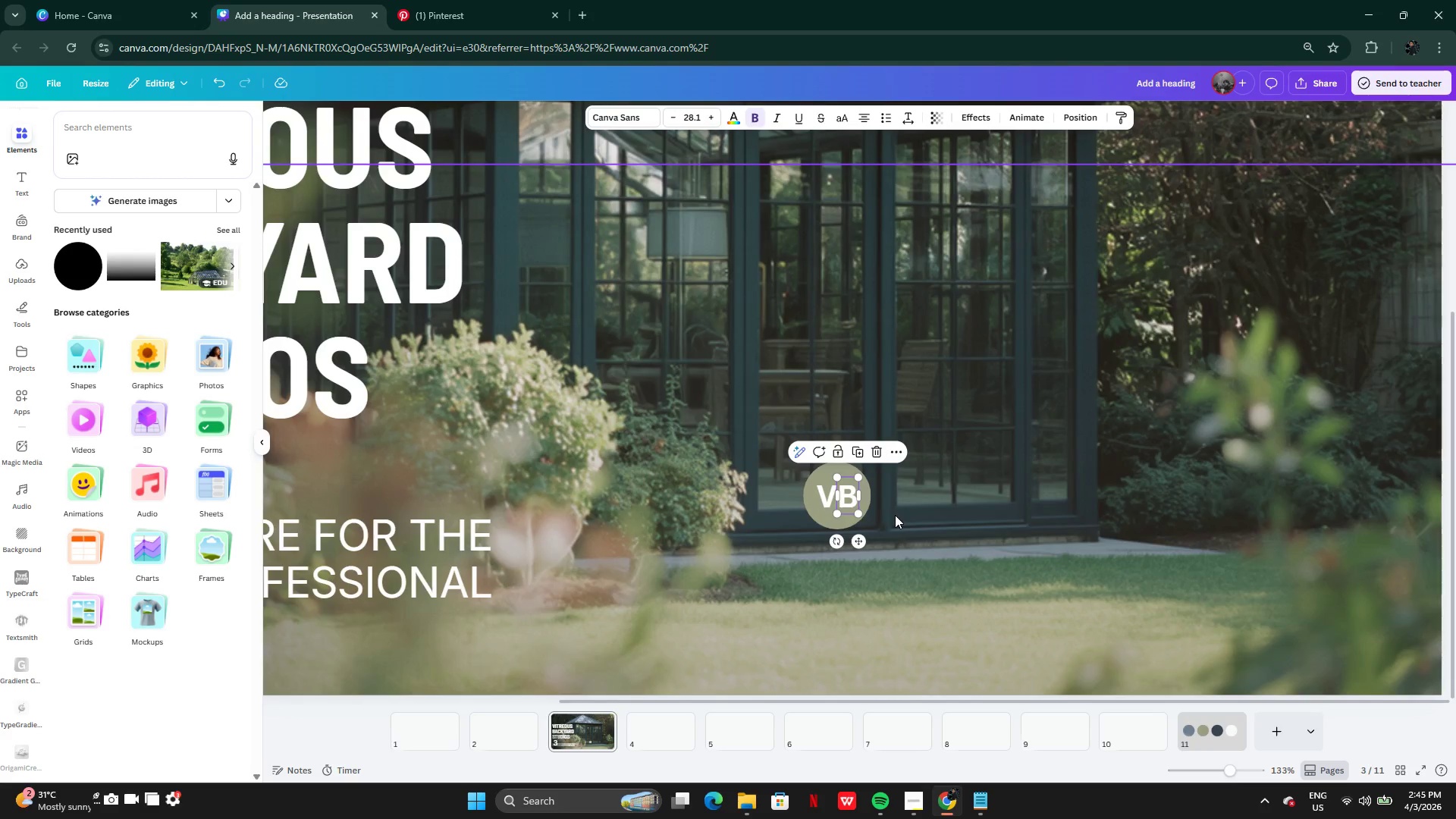 
left_click([896, 515])
 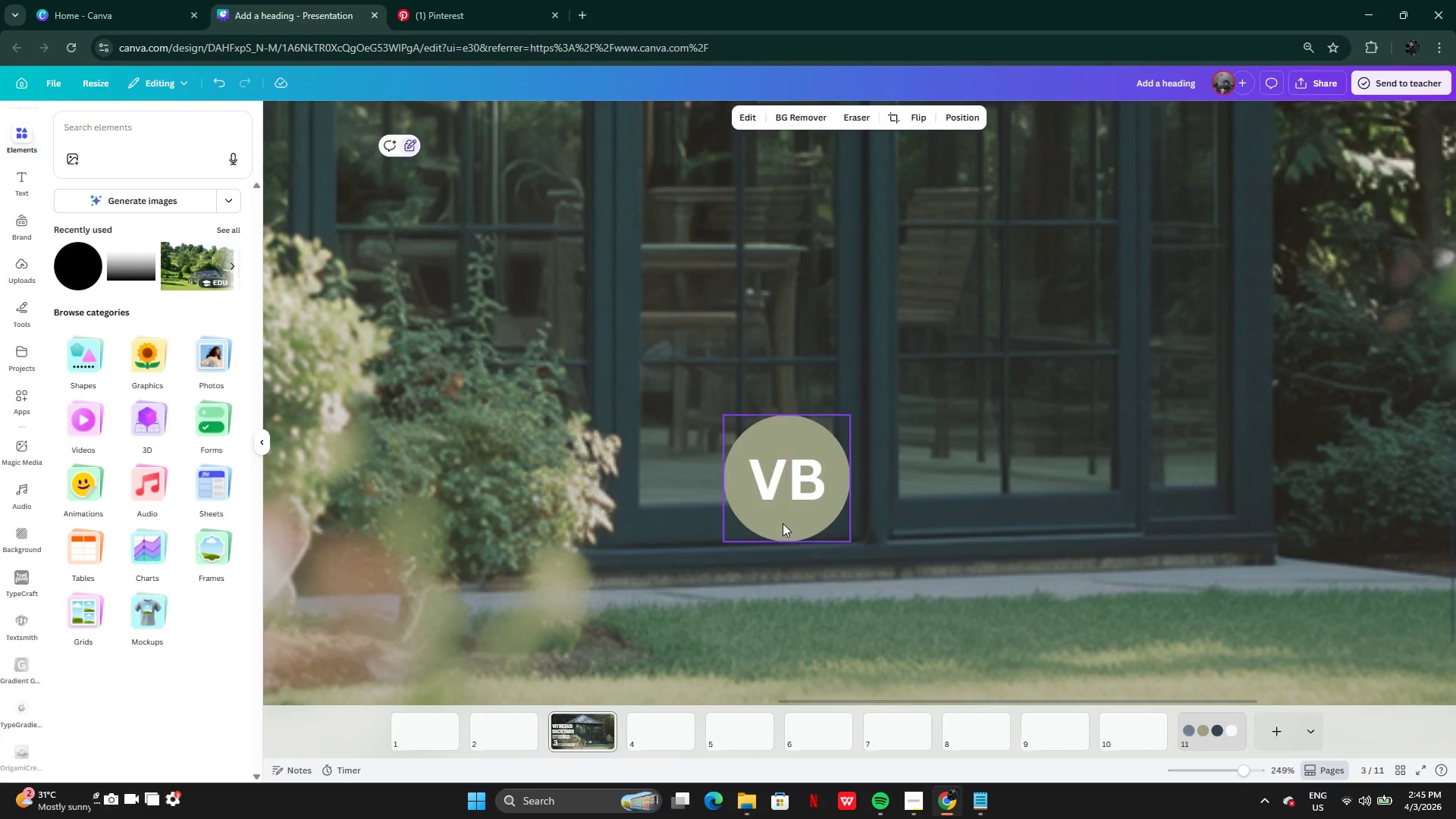 
left_click_drag(start_coordinate=[783, 523], to_coordinate=[1122, 532])
 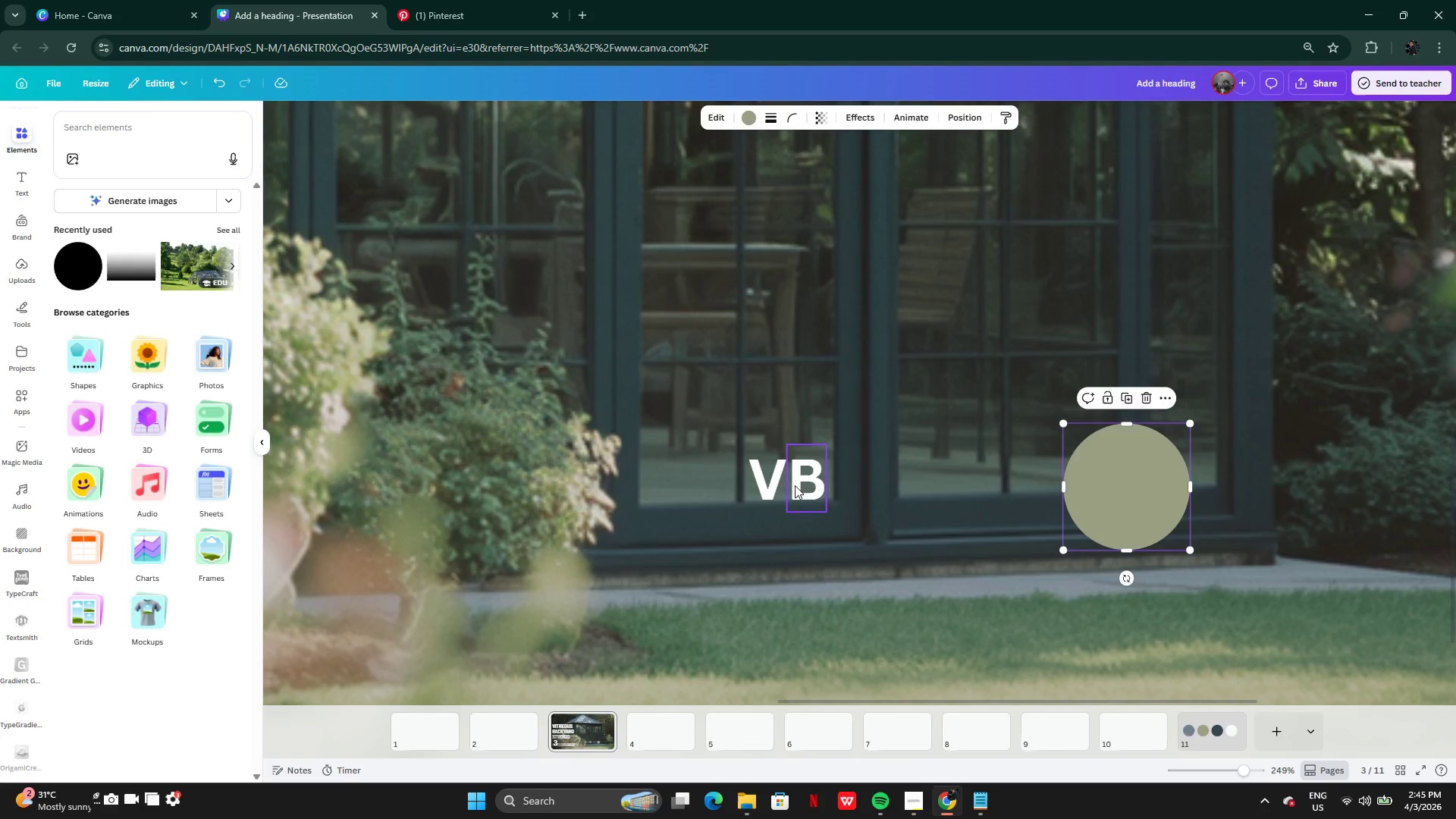 
left_click([795, 485])
 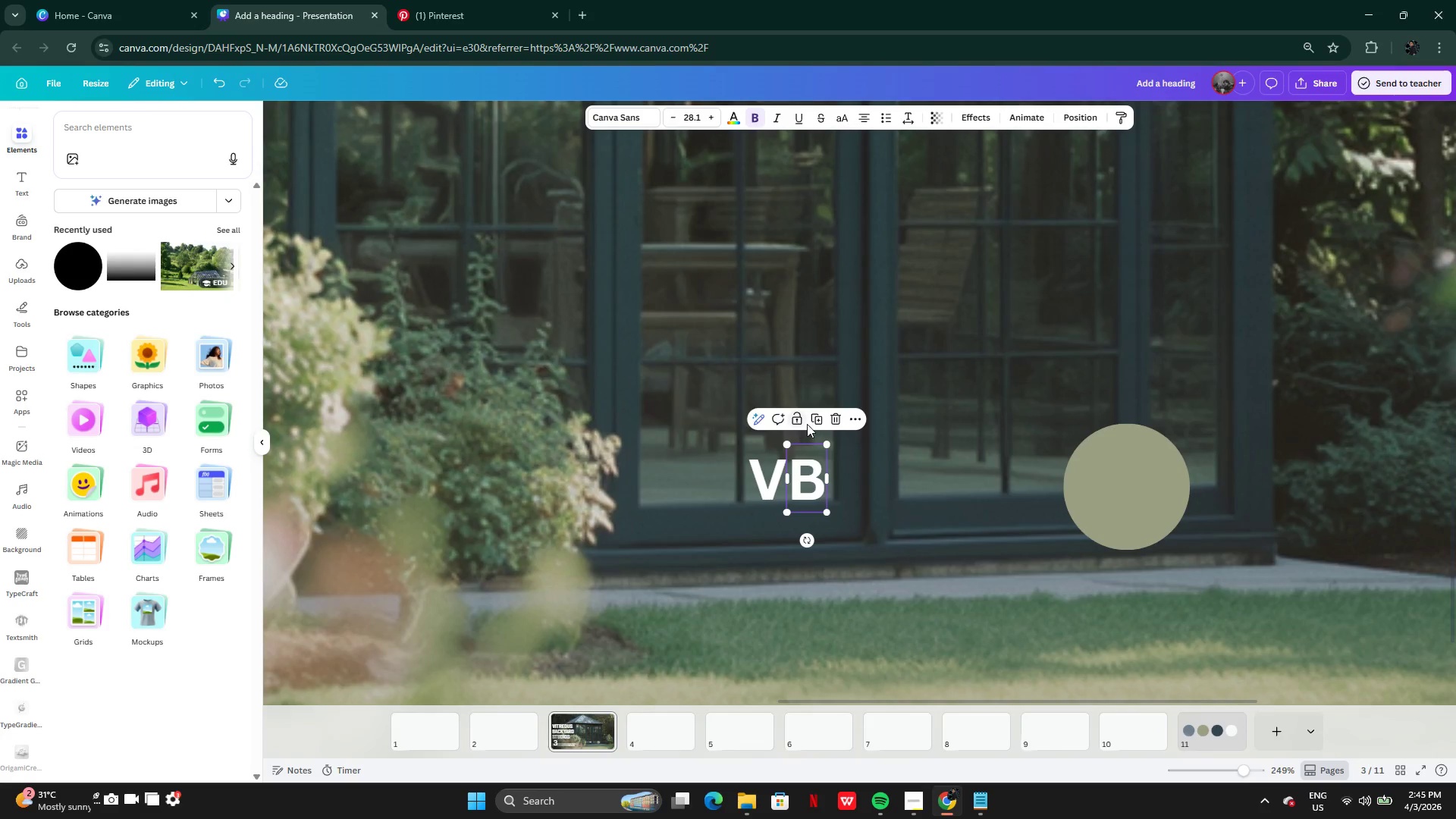 
left_click([809, 422])
 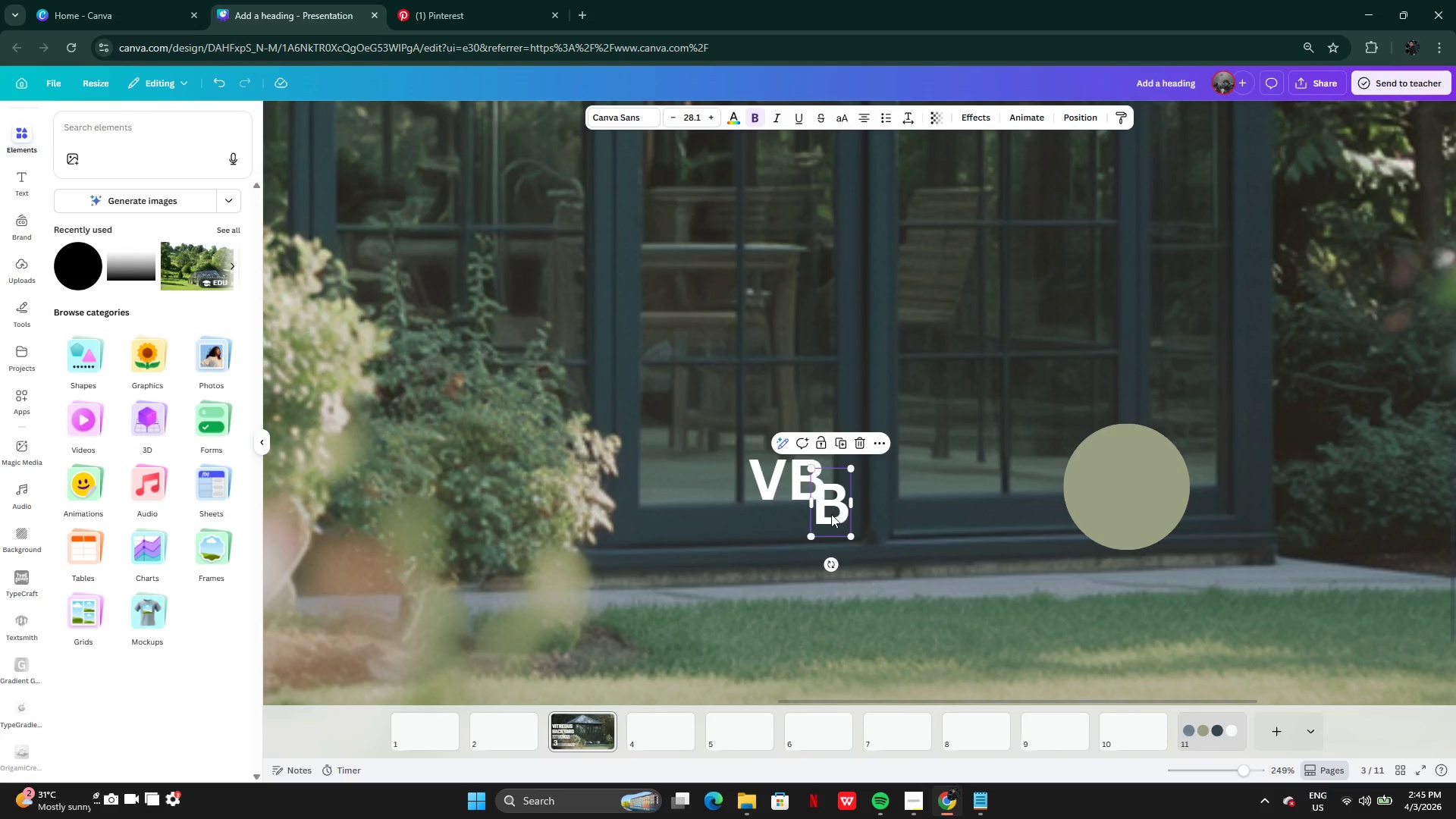 
double_click([831, 514])
 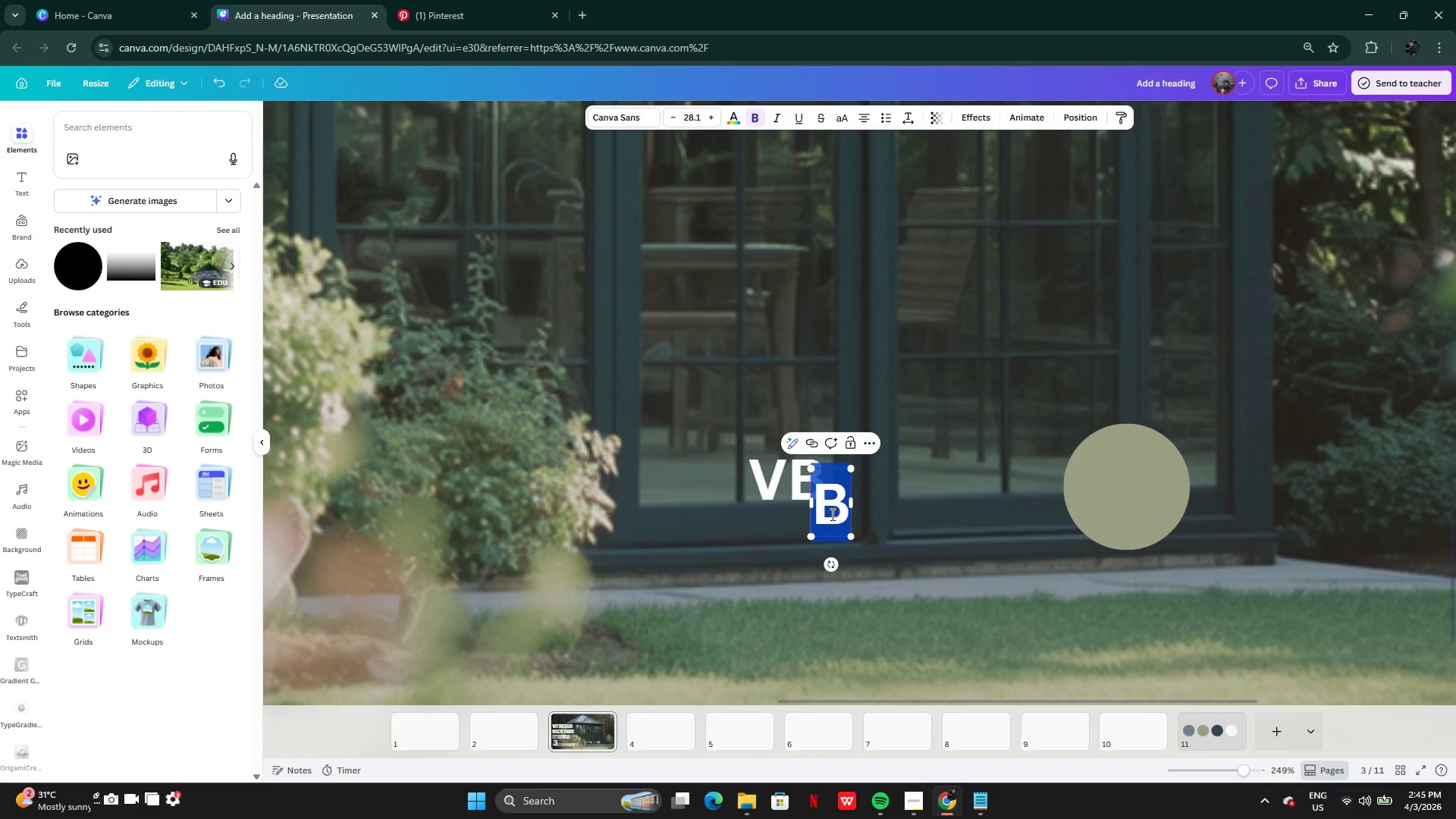 
key(S)
 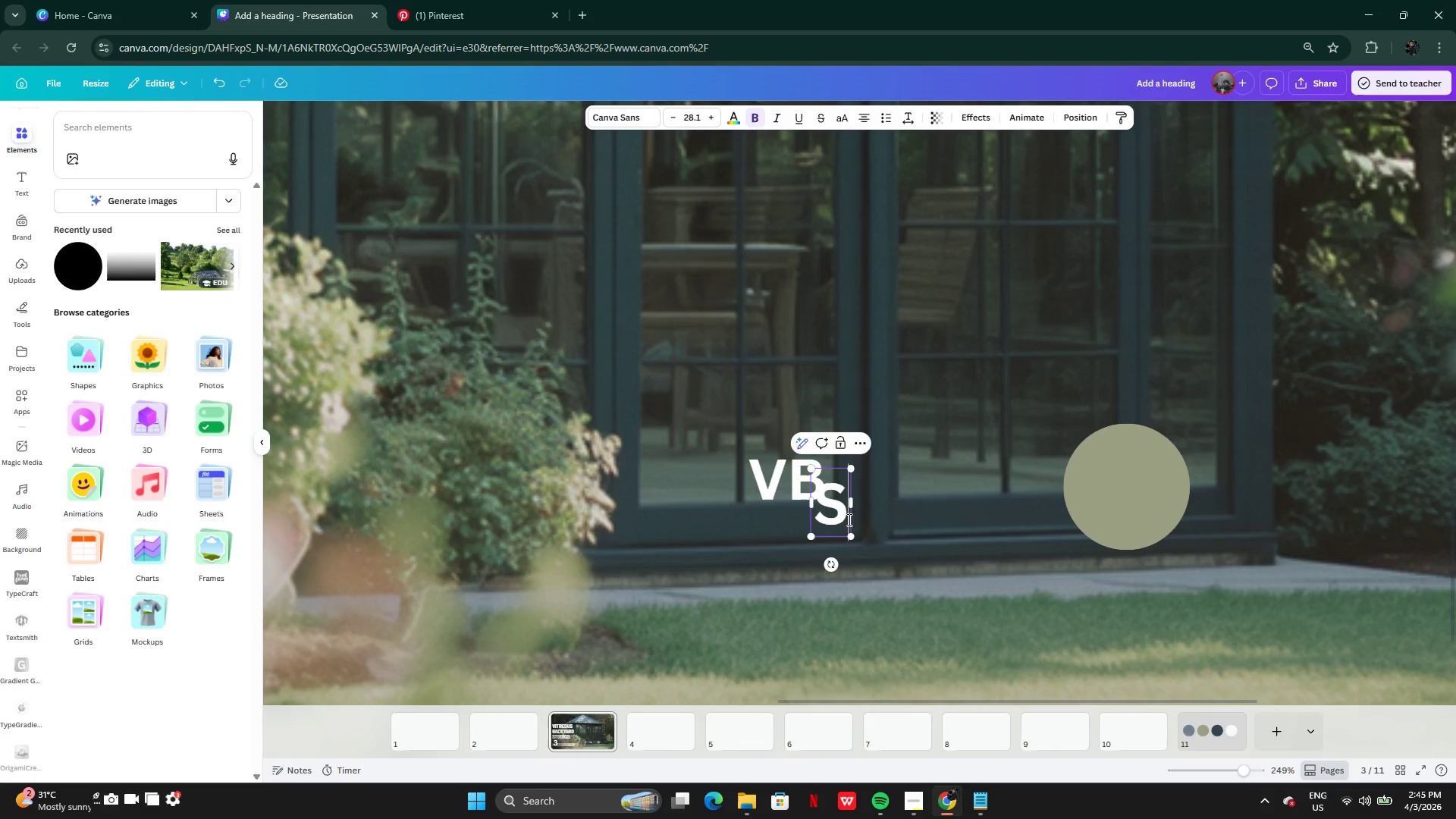 
left_click([904, 491])
 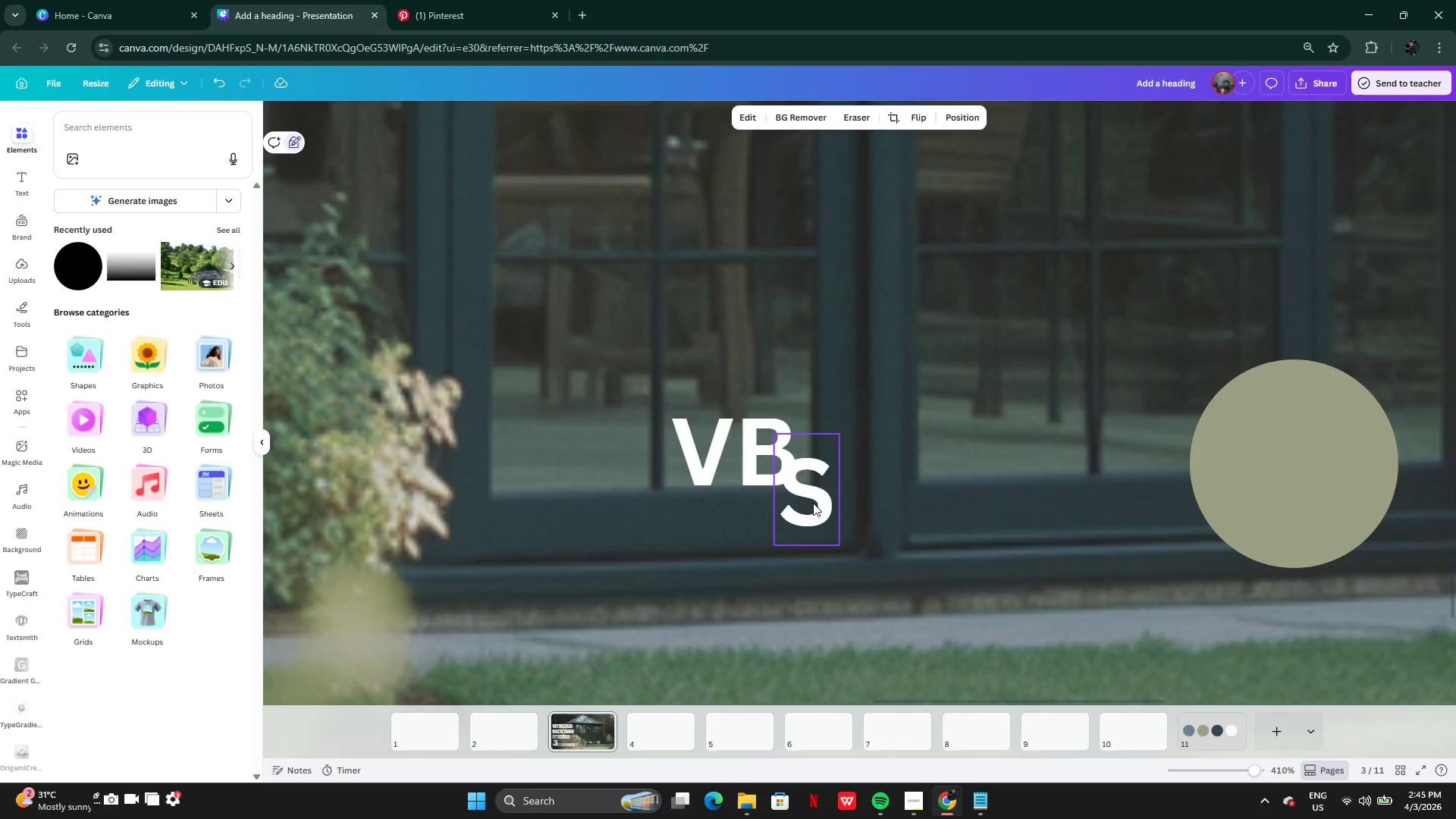 
left_click([701, 462])
 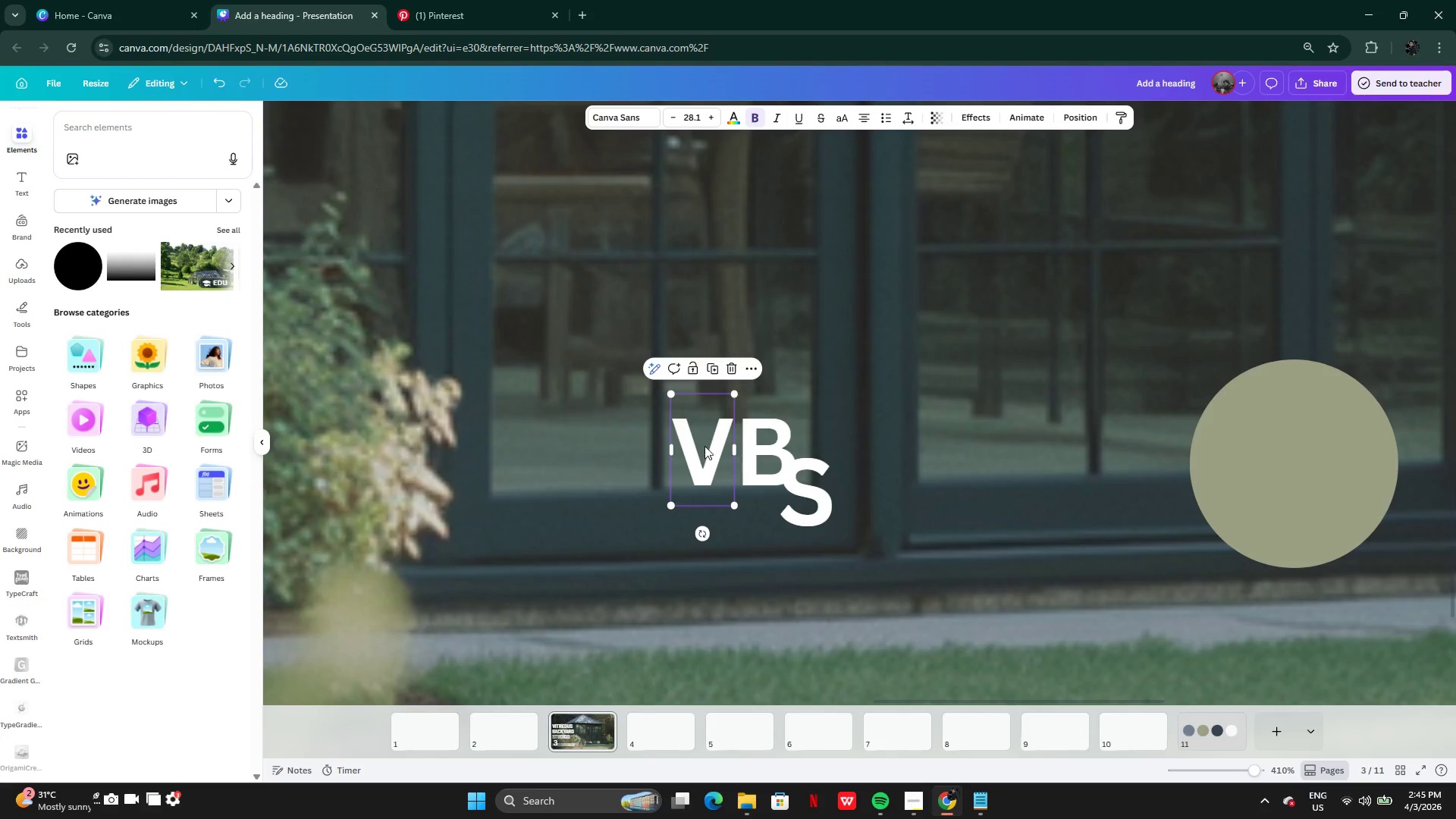 
left_click_drag(start_coordinate=[704, 447], to_coordinate=[735, 399])
 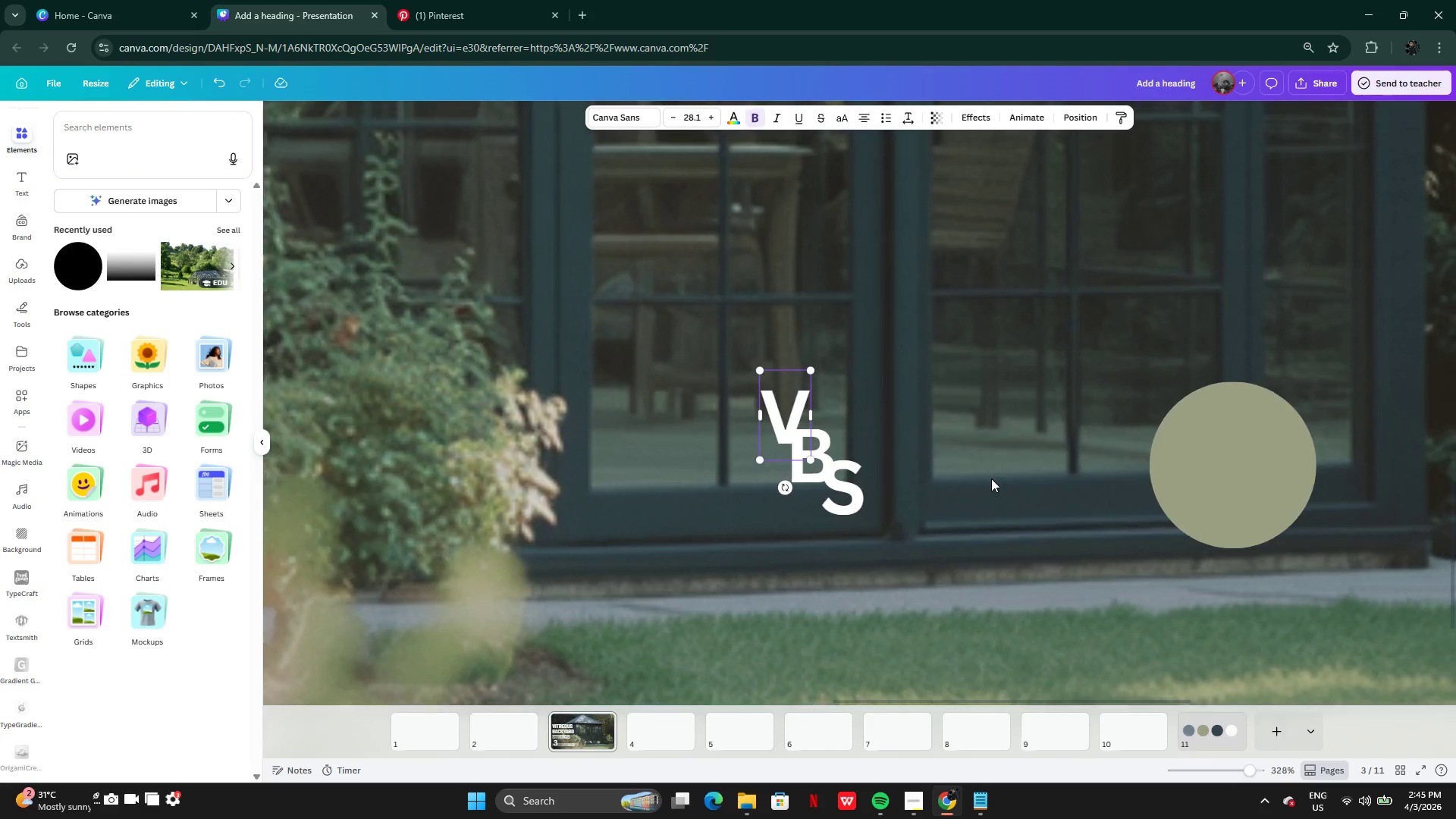 
left_click([990, 480])
 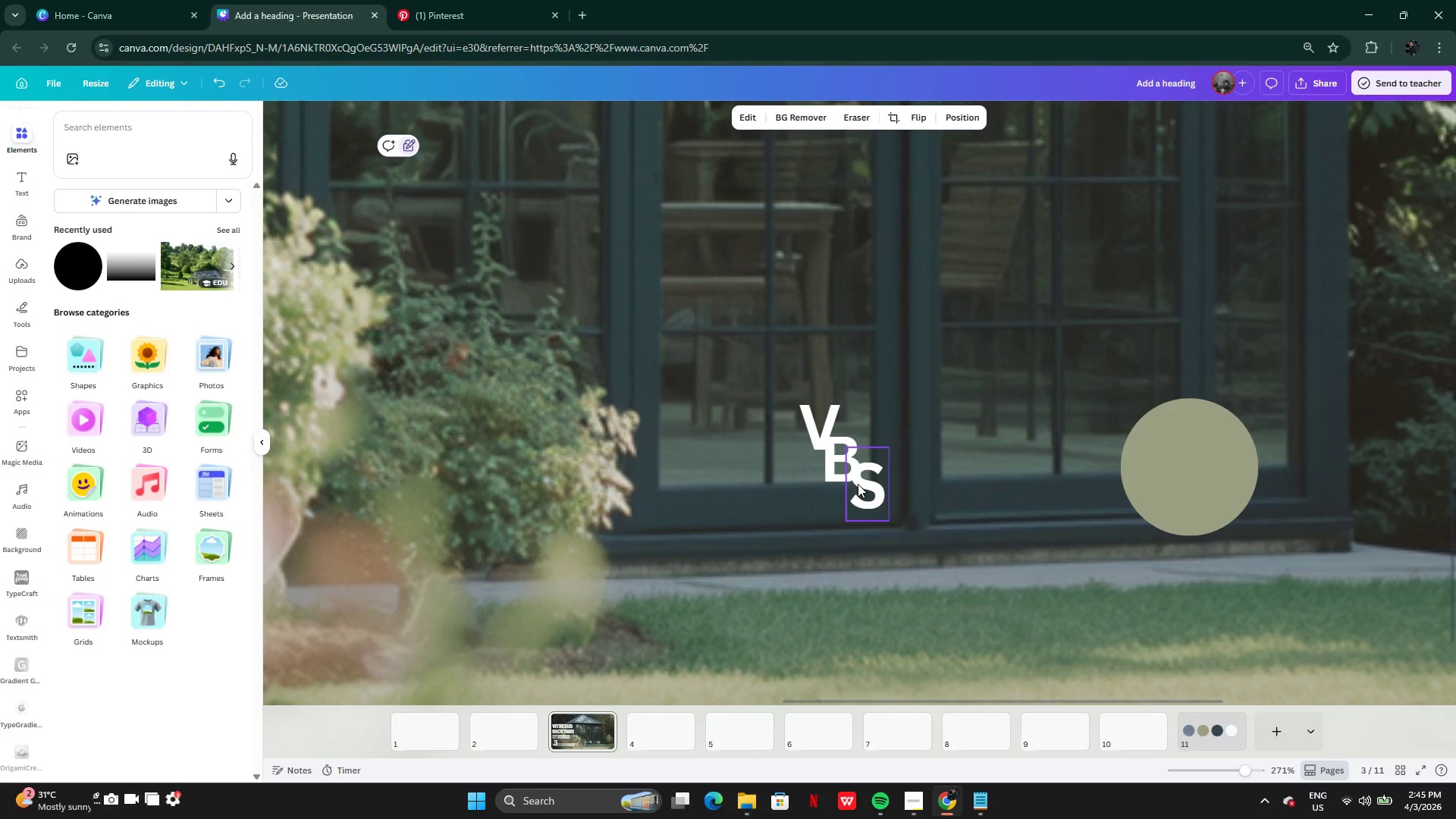 
left_click([807, 428])
 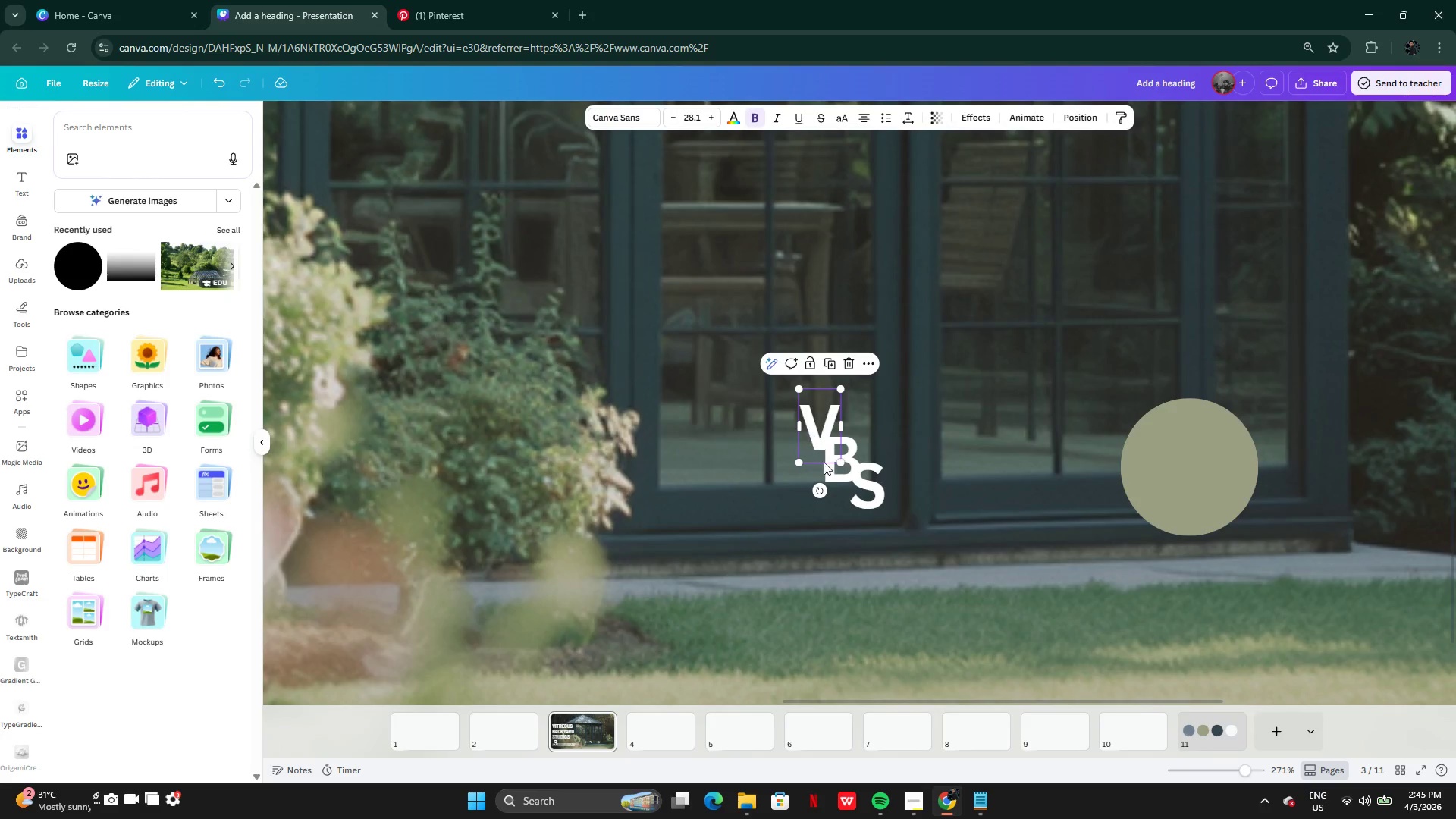 
hold_key(key=ShiftLeft, duration=1.5)
left_click([834, 477])
 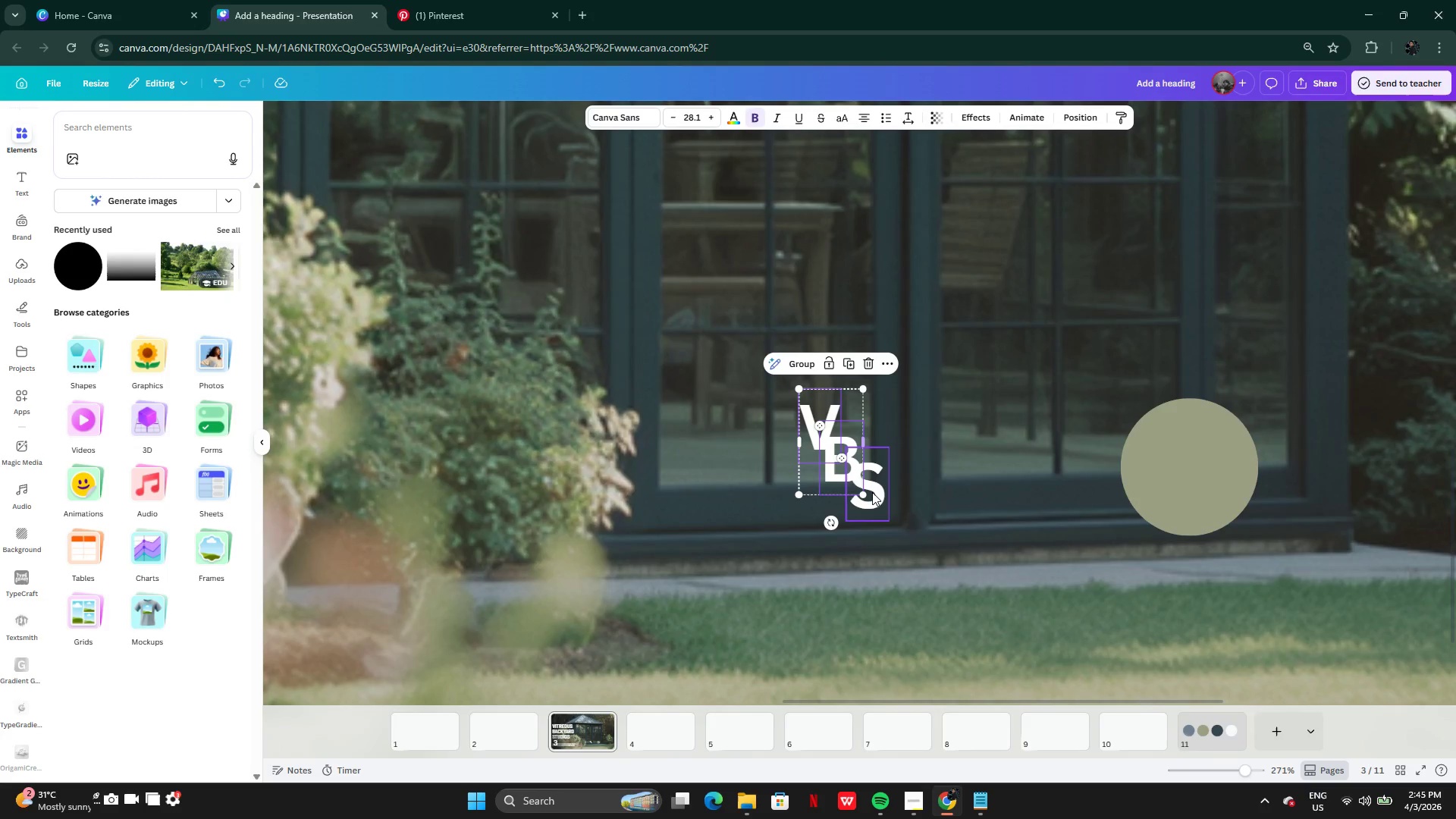 
left_click([872, 492])
 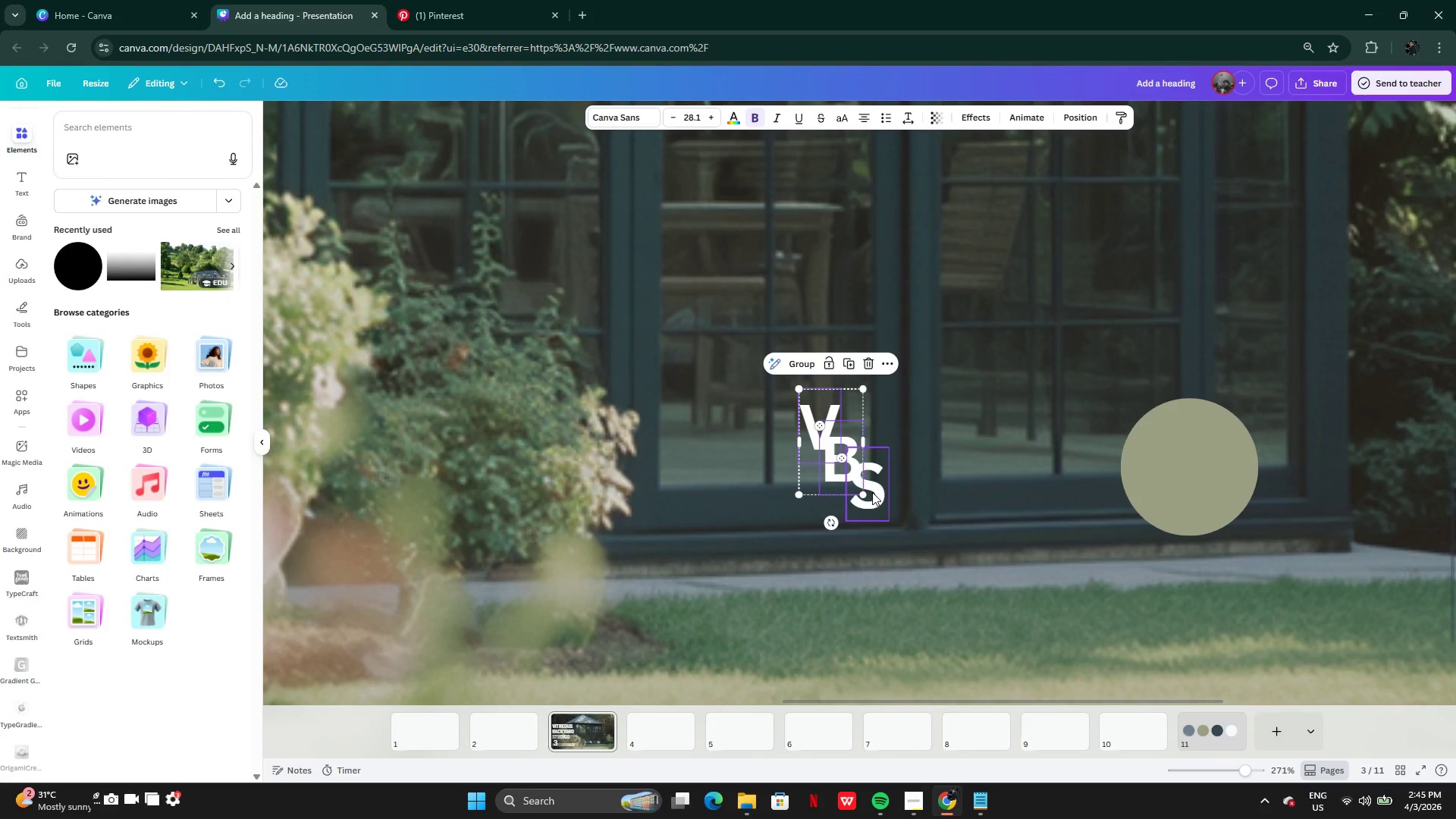 
key(Shift+ShiftLeft)
 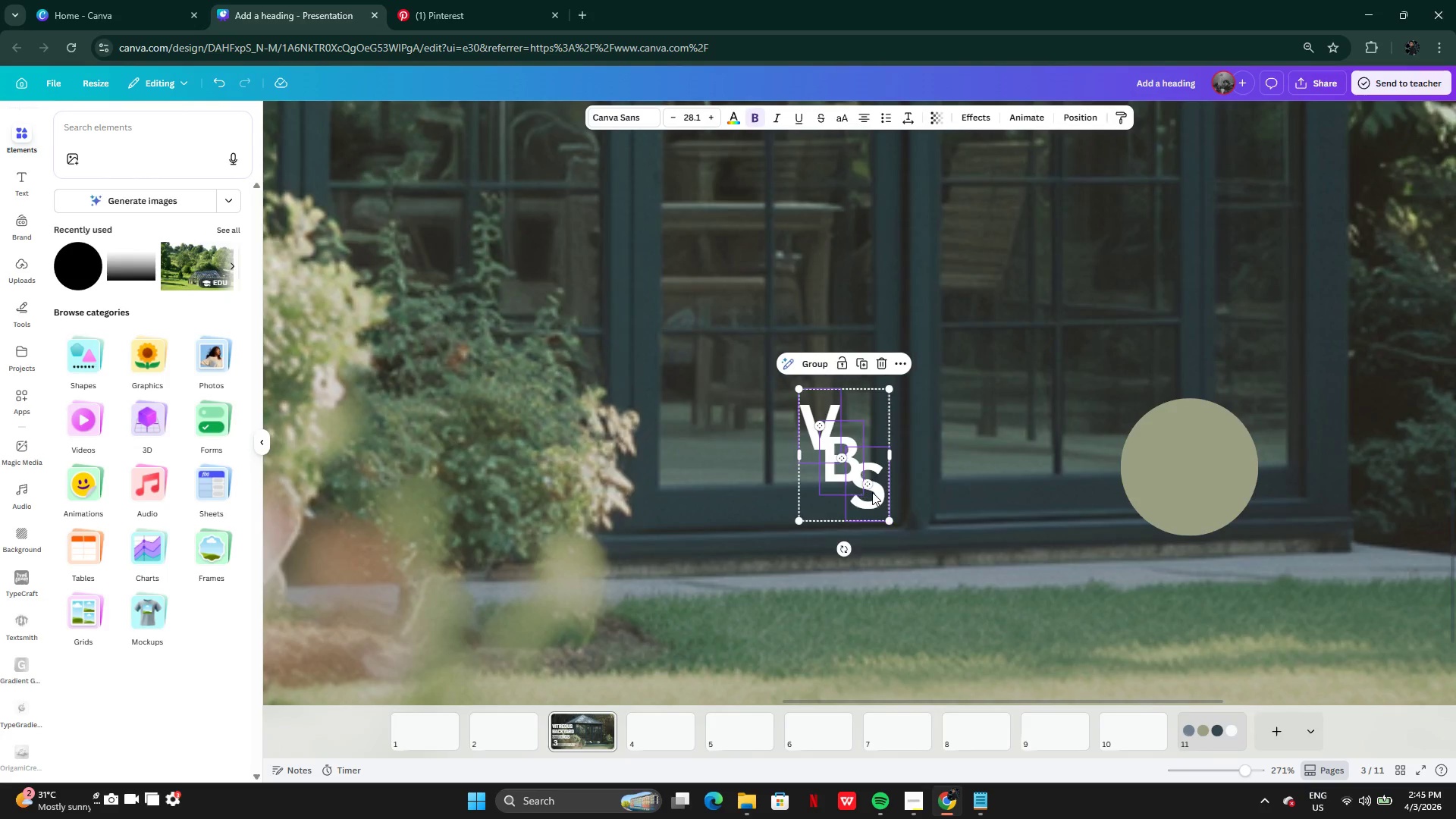 
key(Shift+ShiftLeft)
 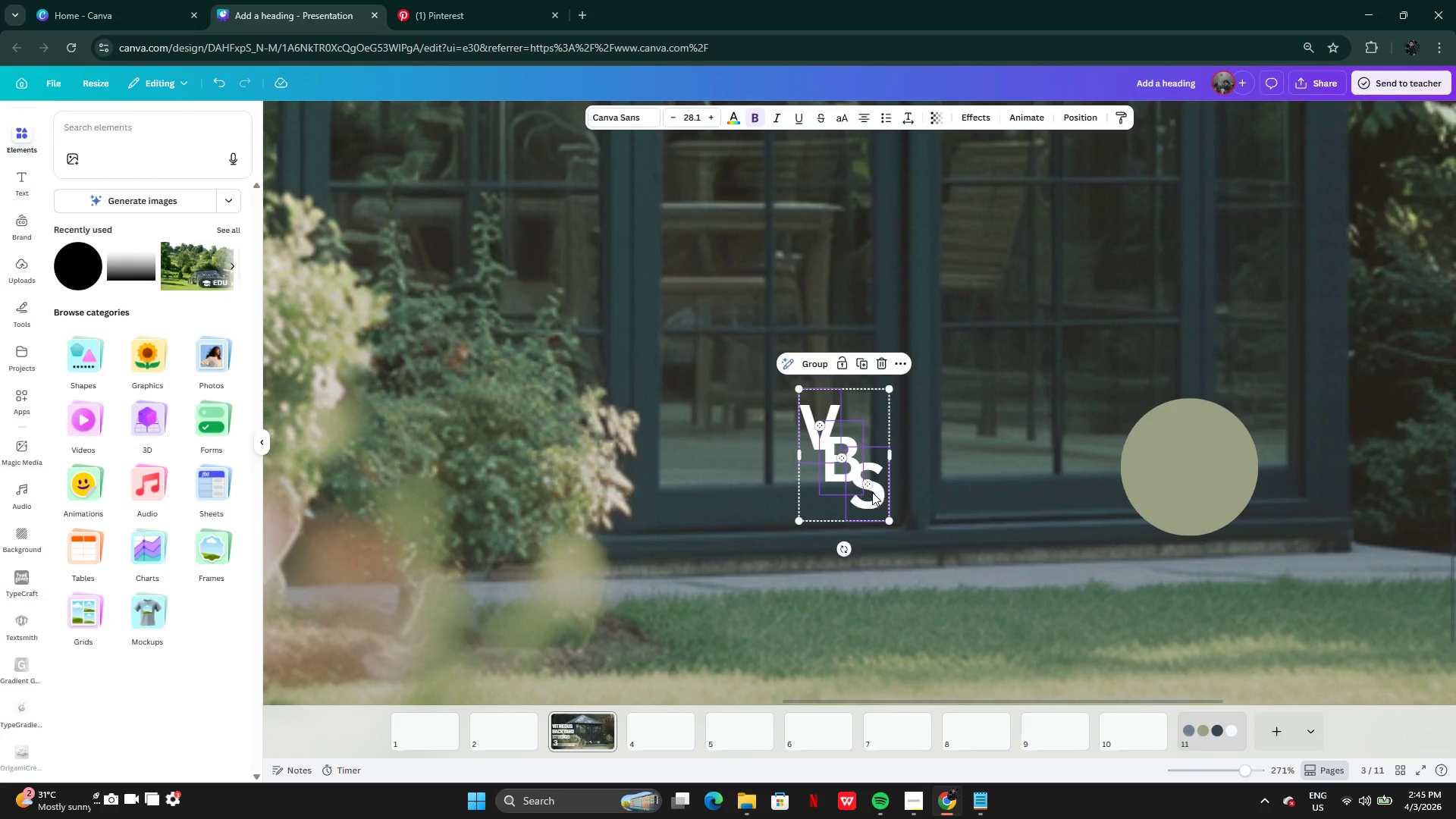 
key(Shift+ShiftLeft)
 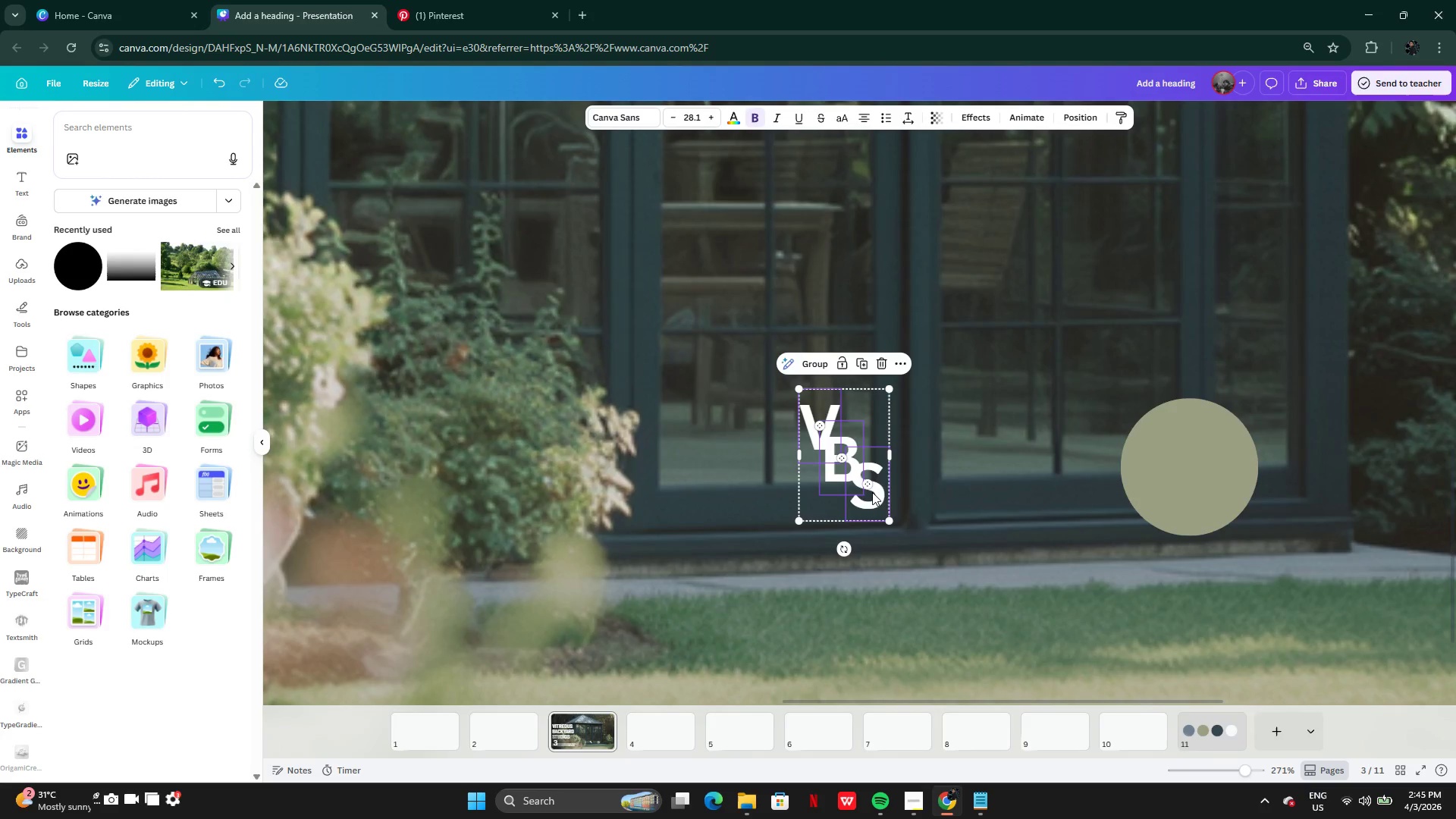 
key(Shift+ShiftLeft)
 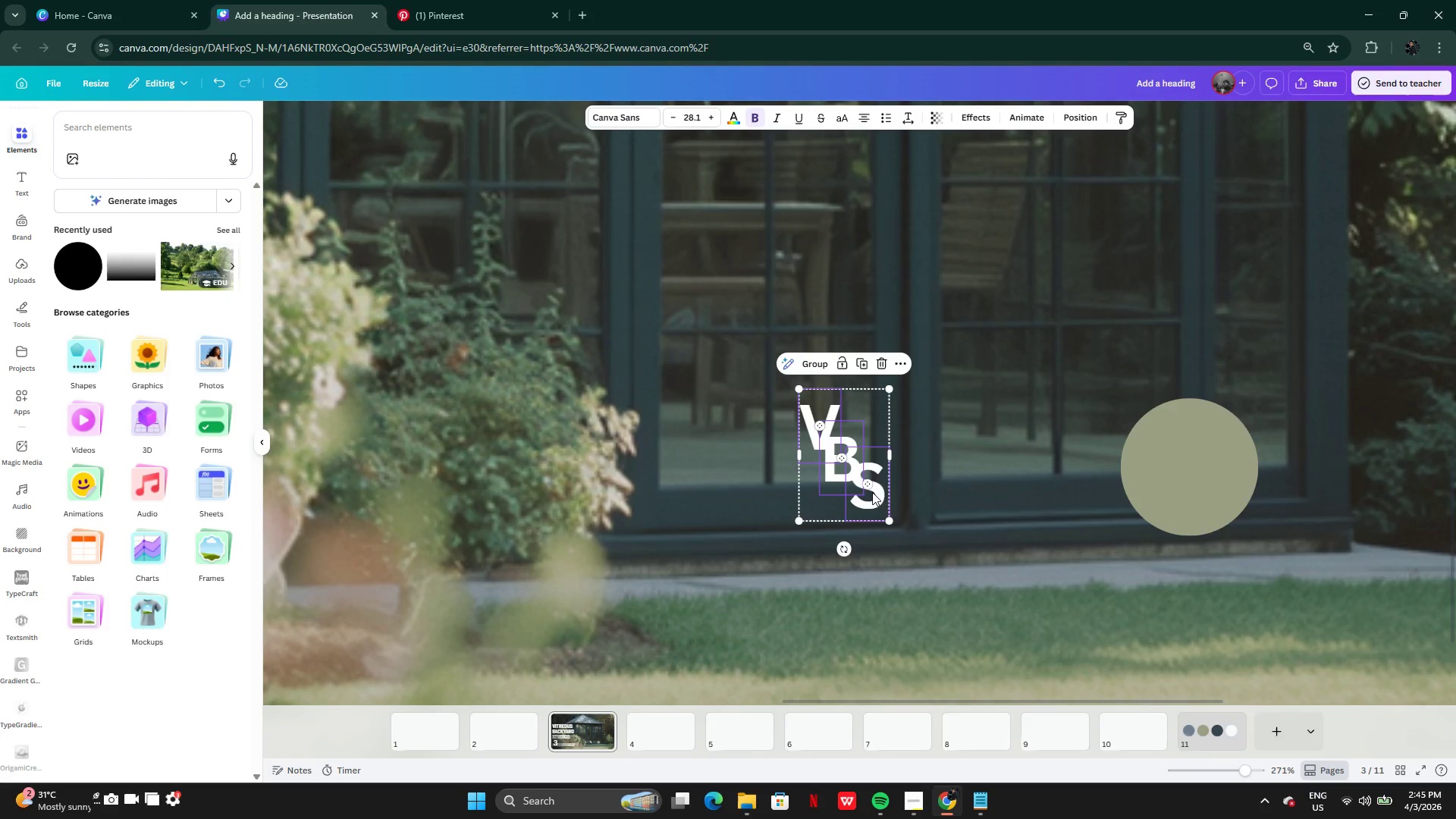 
key(Shift+ShiftLeft)
 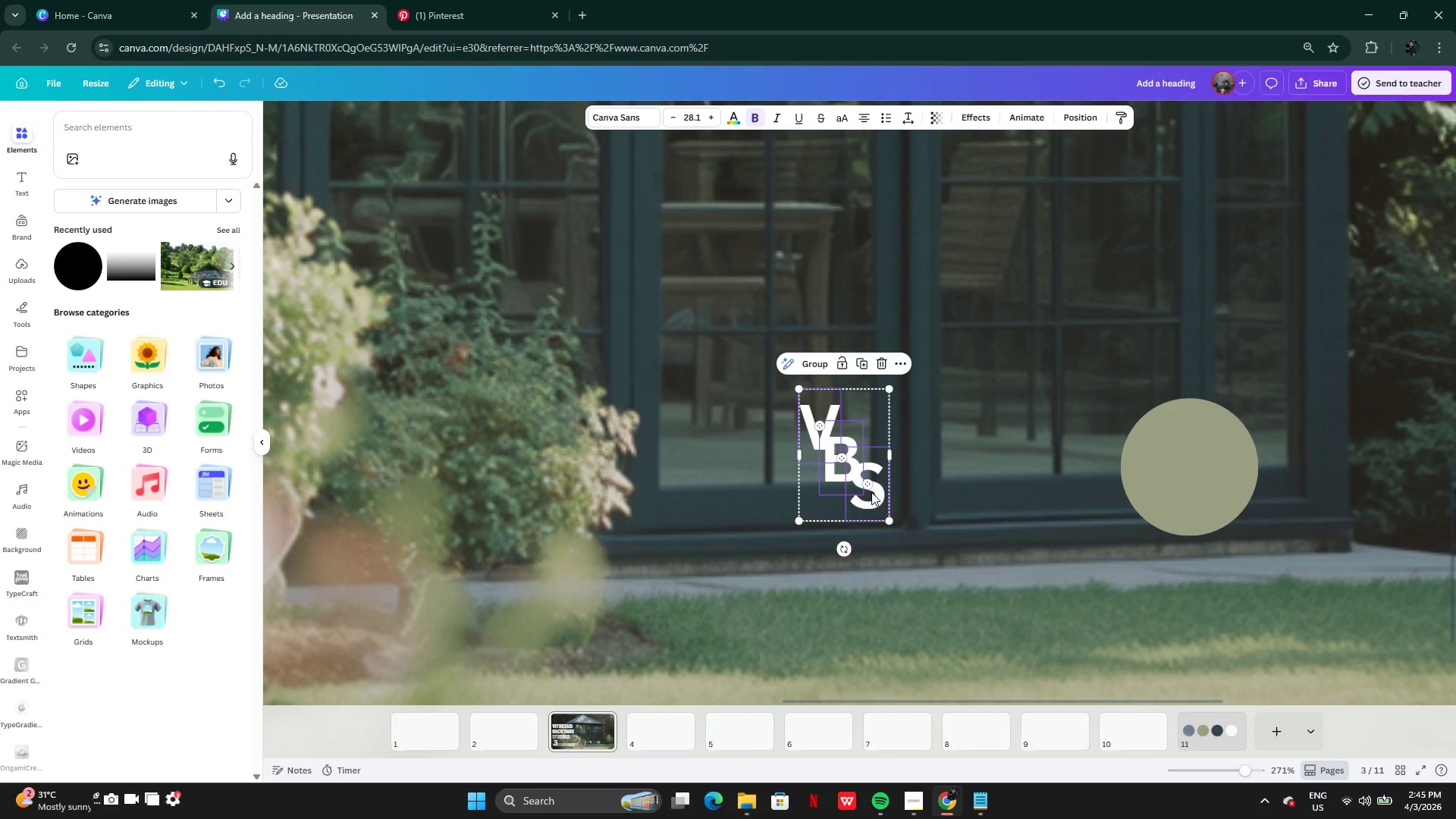 
key(Shift+ShiftLeft)
 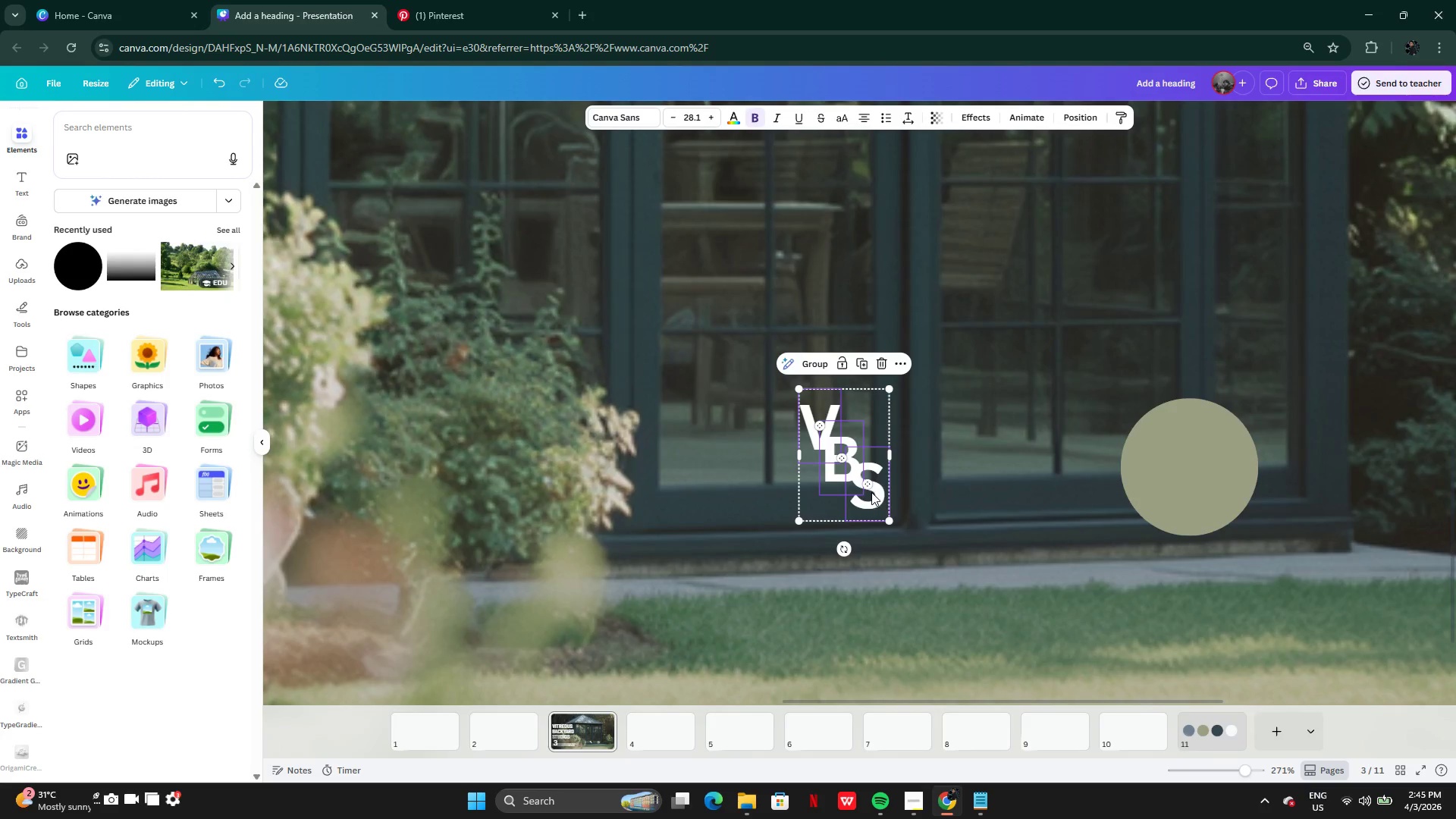 
key(Shift+ShiftLeft)
 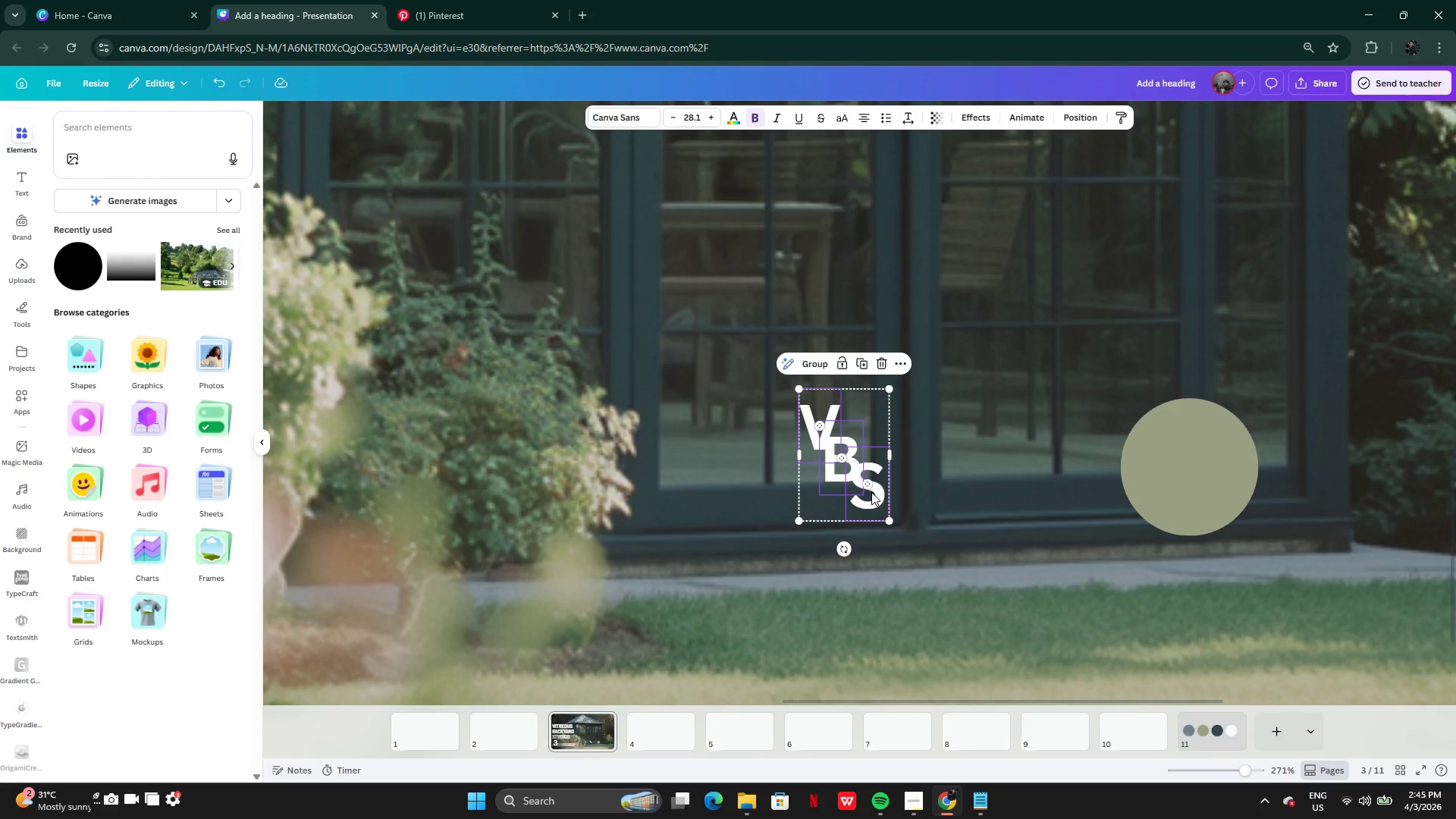 
key(Shift+ShiftLeft)
 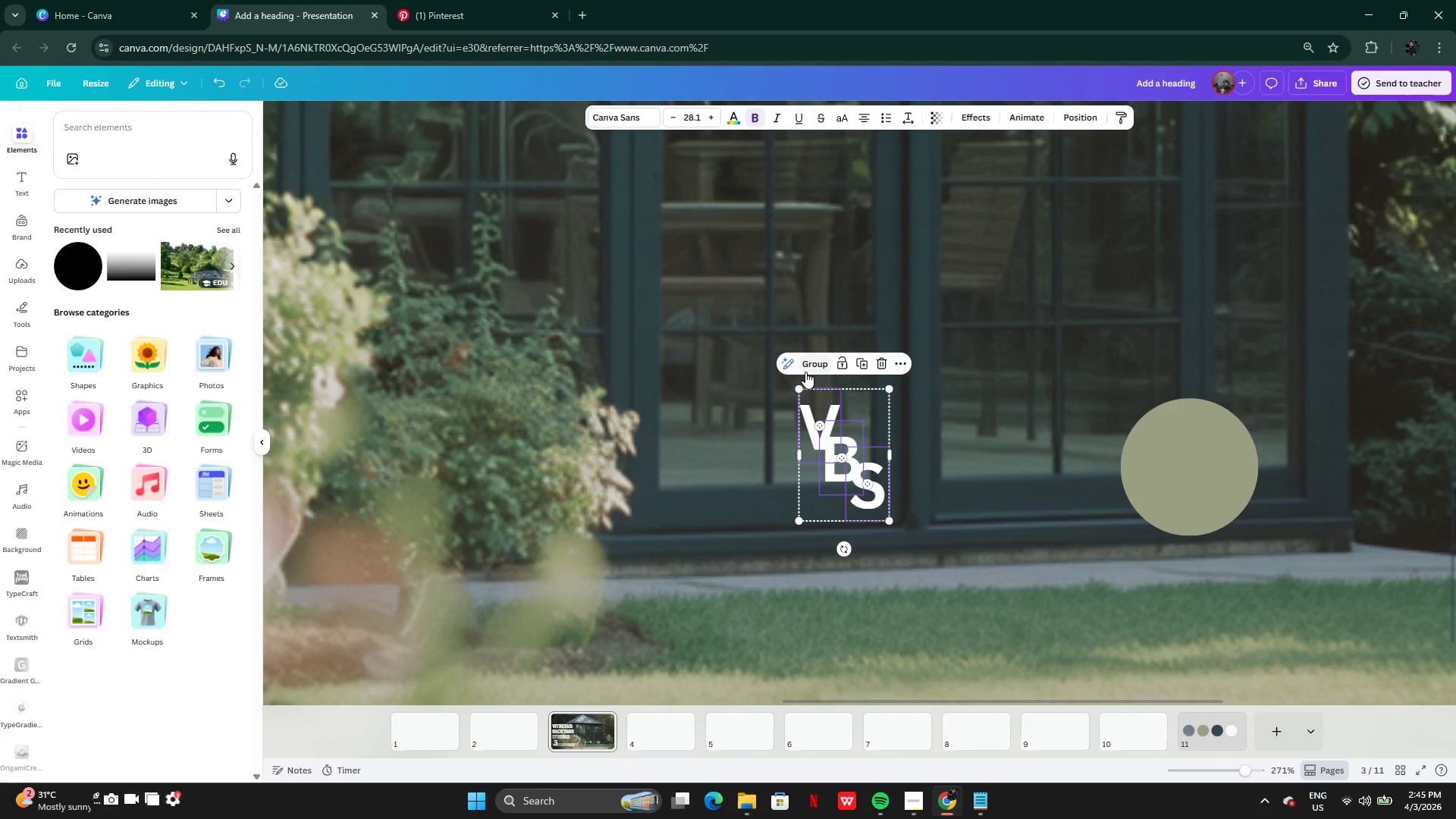 
left_click([822, 365])
 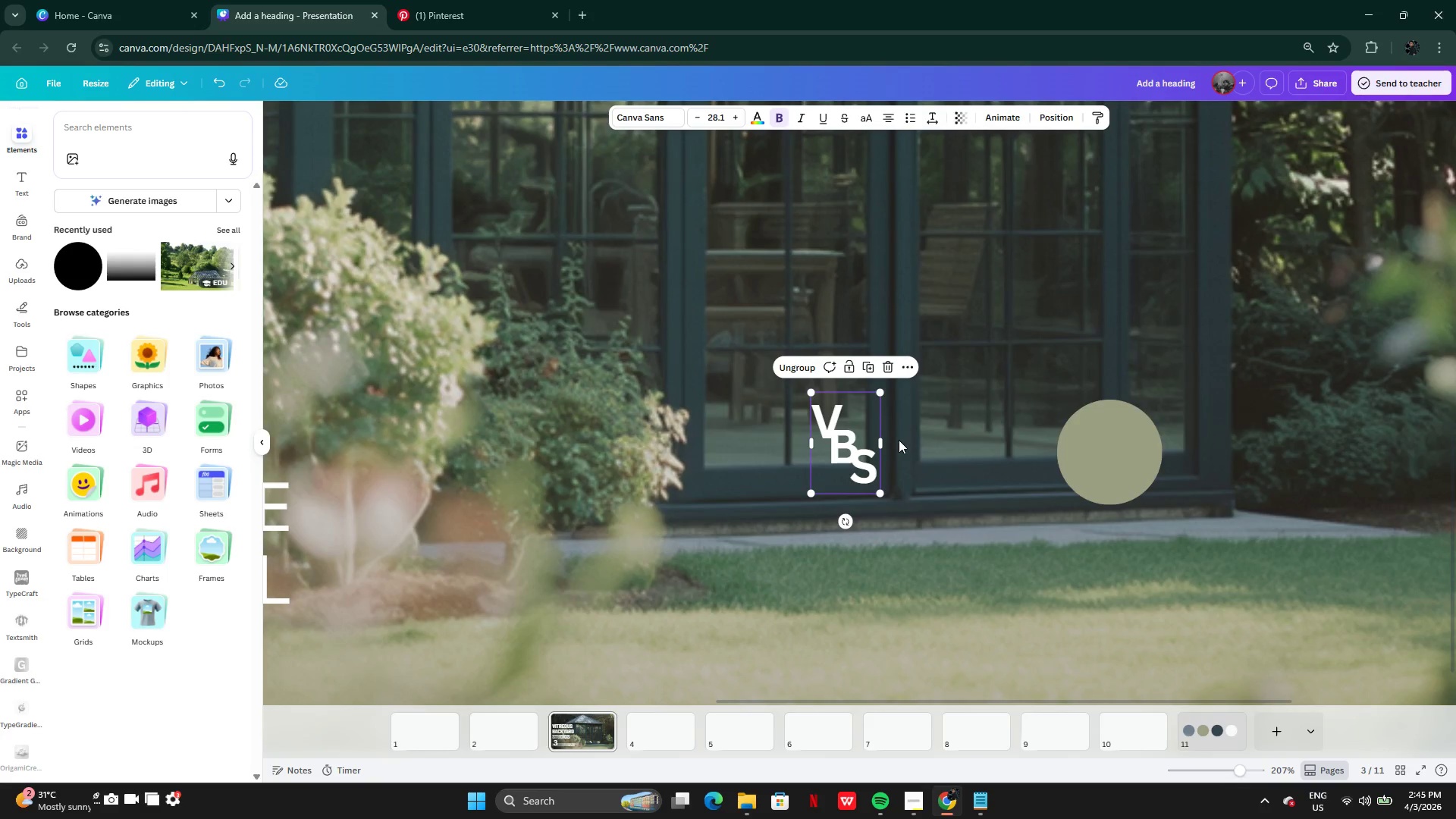 
left_click([1095, 444])
 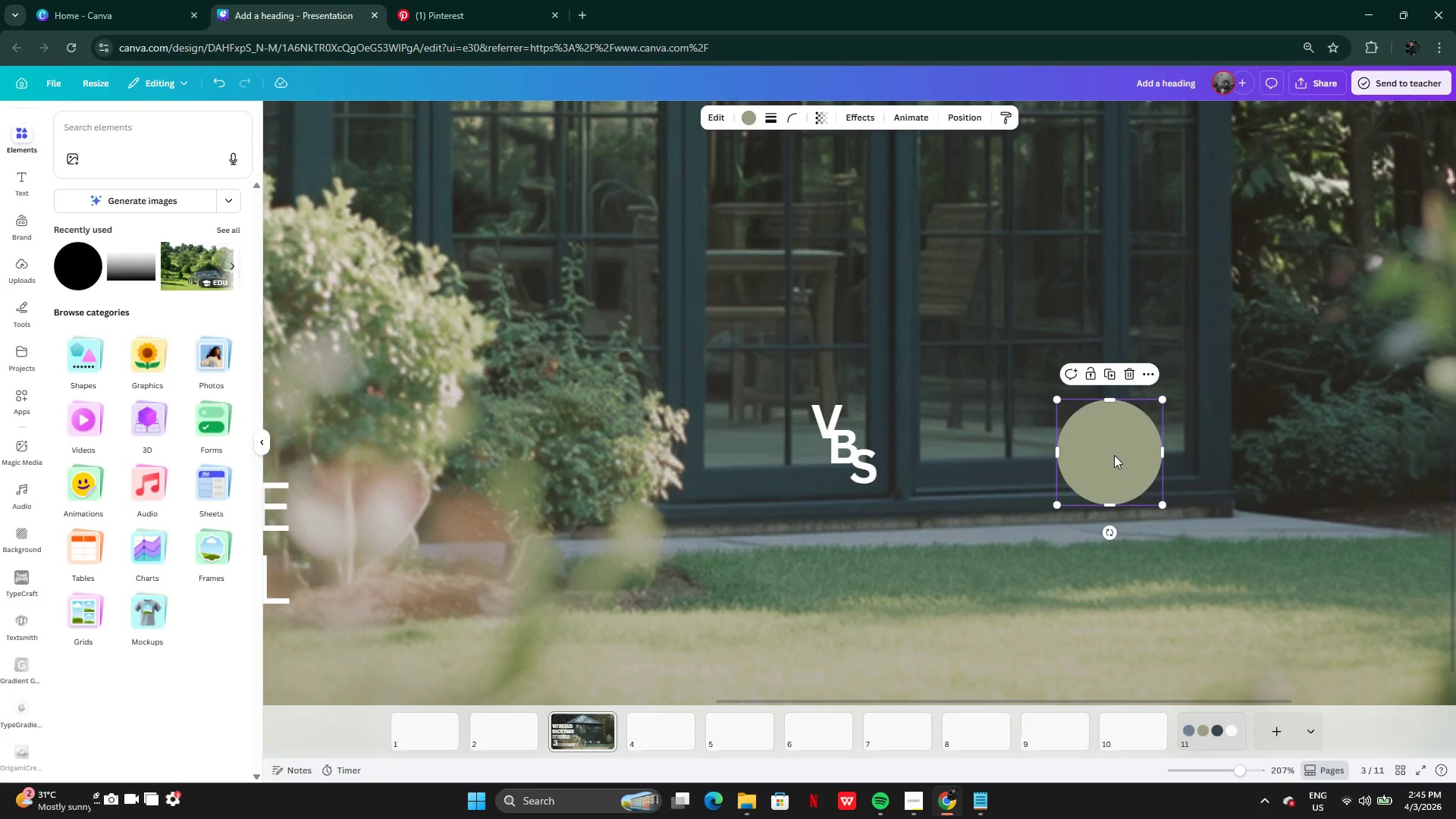 
left_click_drag(start_coordinate=[1116, 455], to_coordinate=[852, 447])
 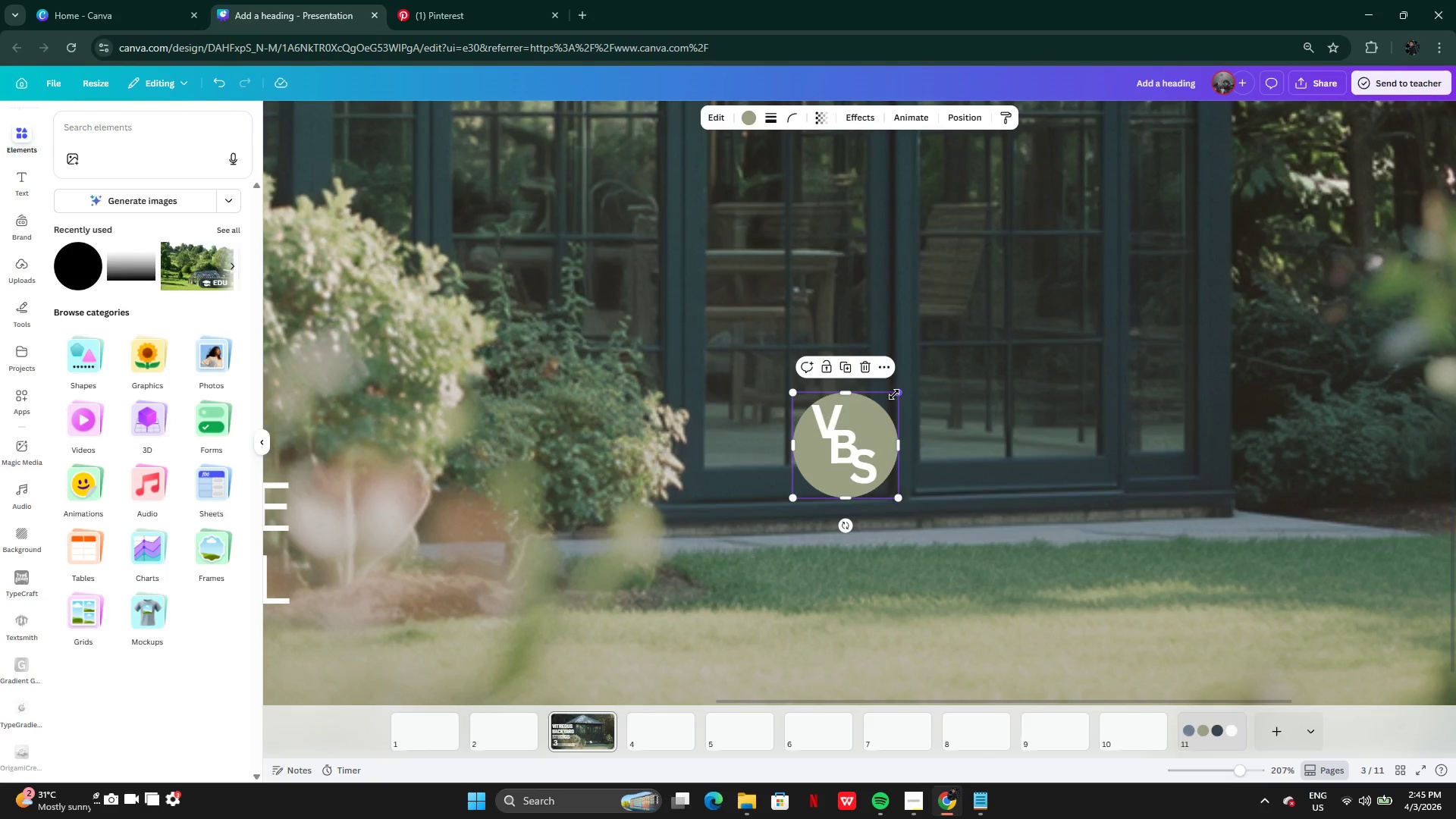 
left_click_drag(start_coordinate=[895, 393], to_coordinate=[905, 381])
 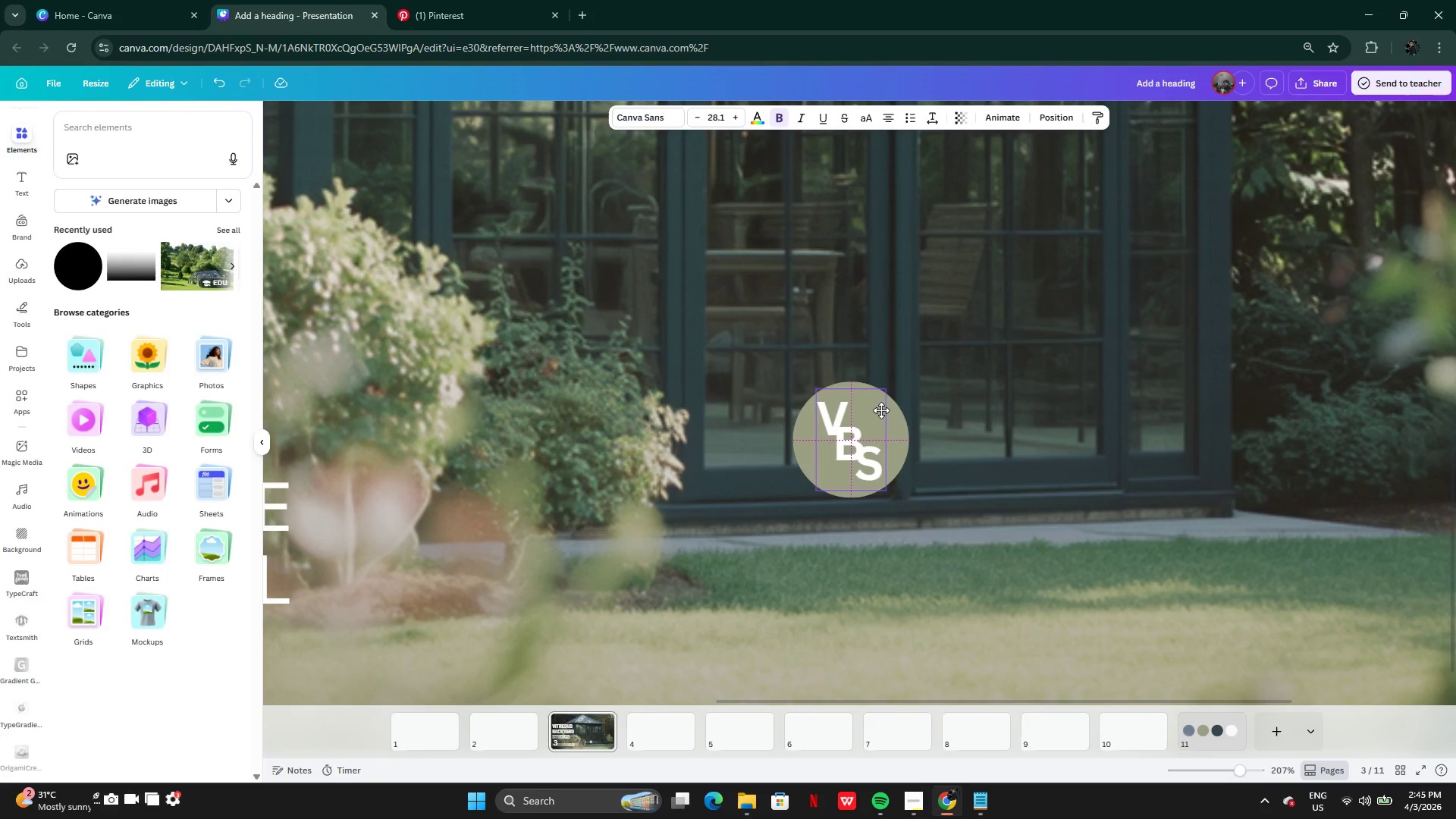 
left_click([969, 443])
 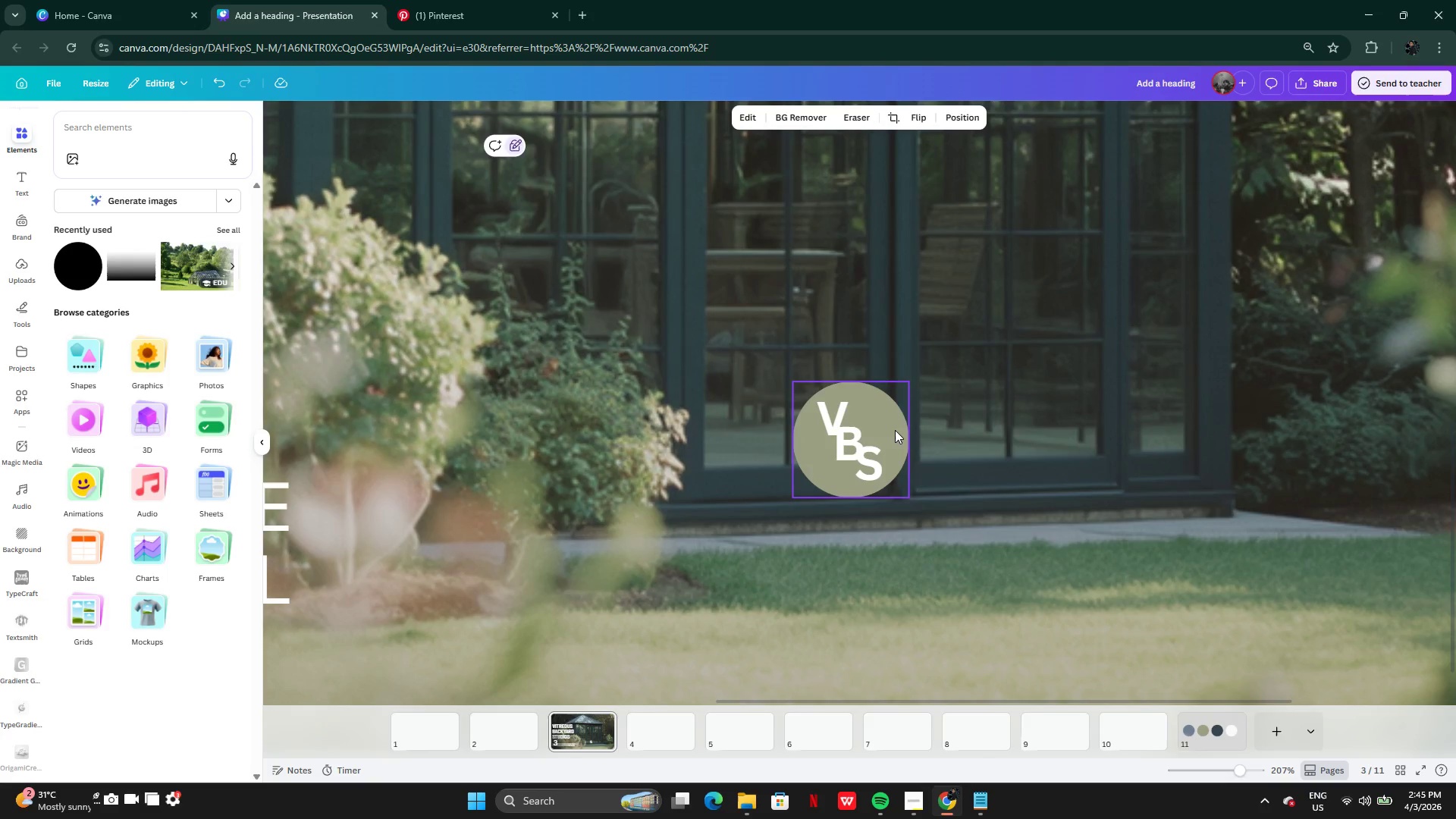 
left_click([895, 430])
 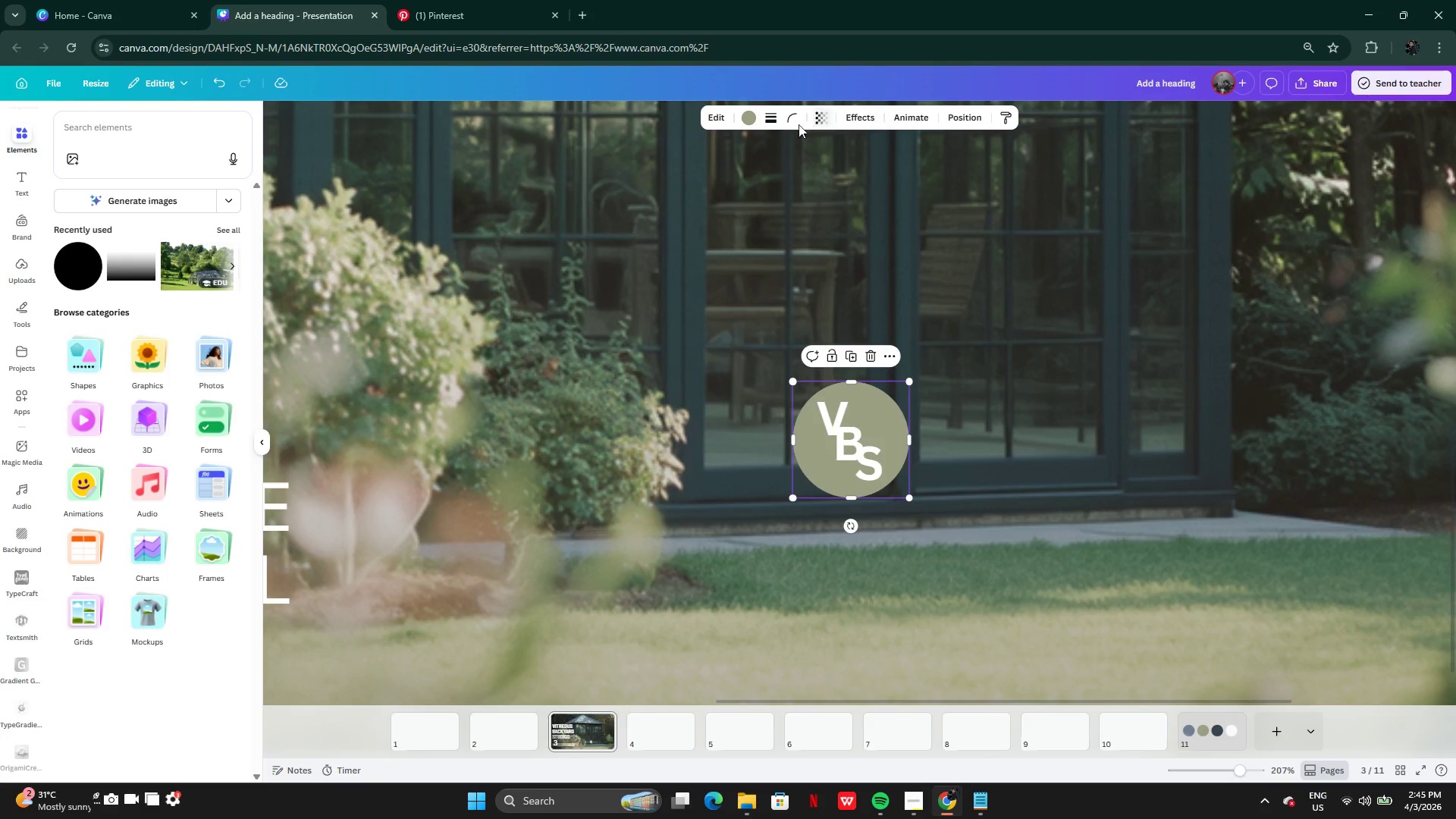 
left_click([779, 122])
 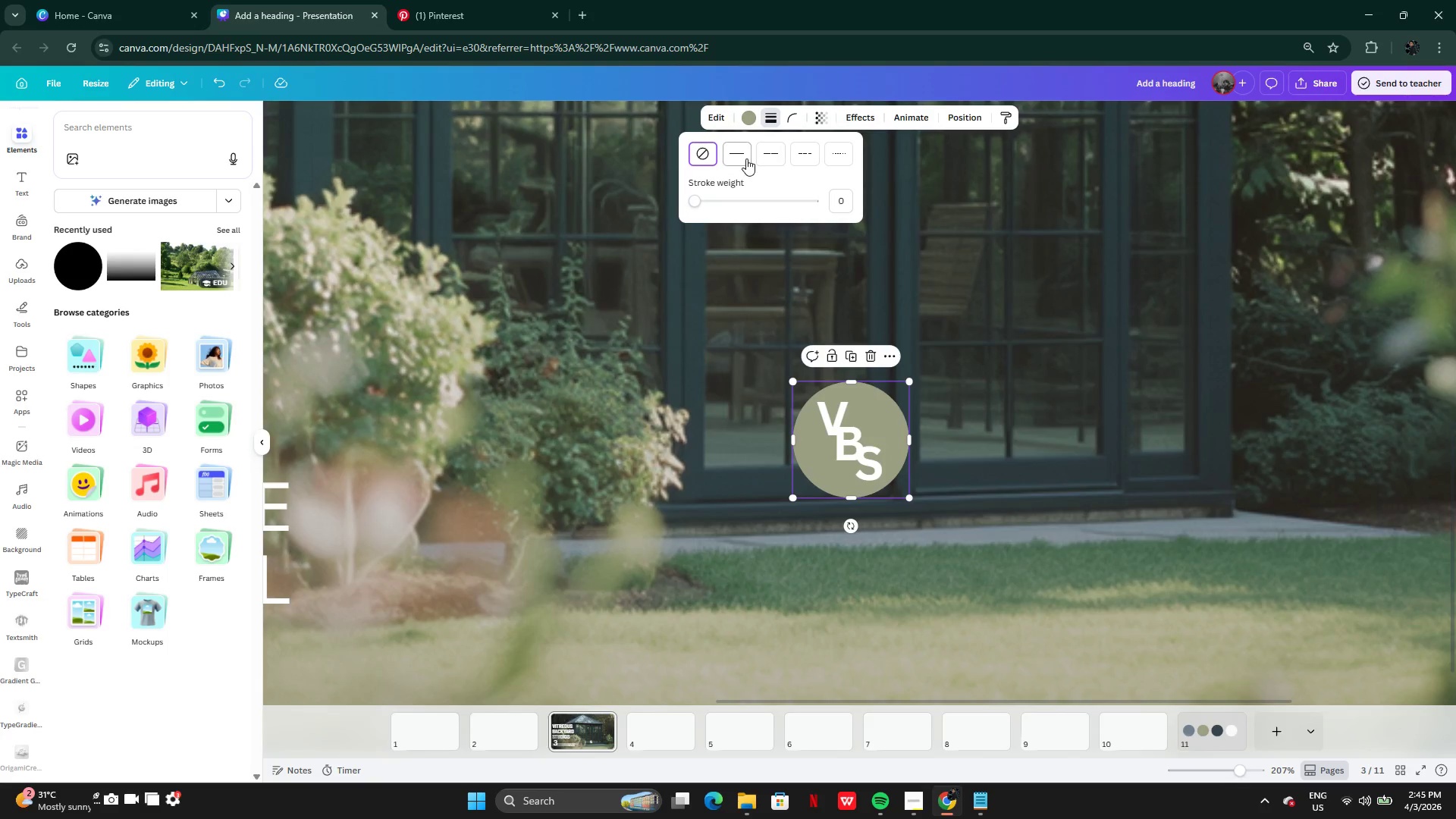 
left_click([743, 158])
 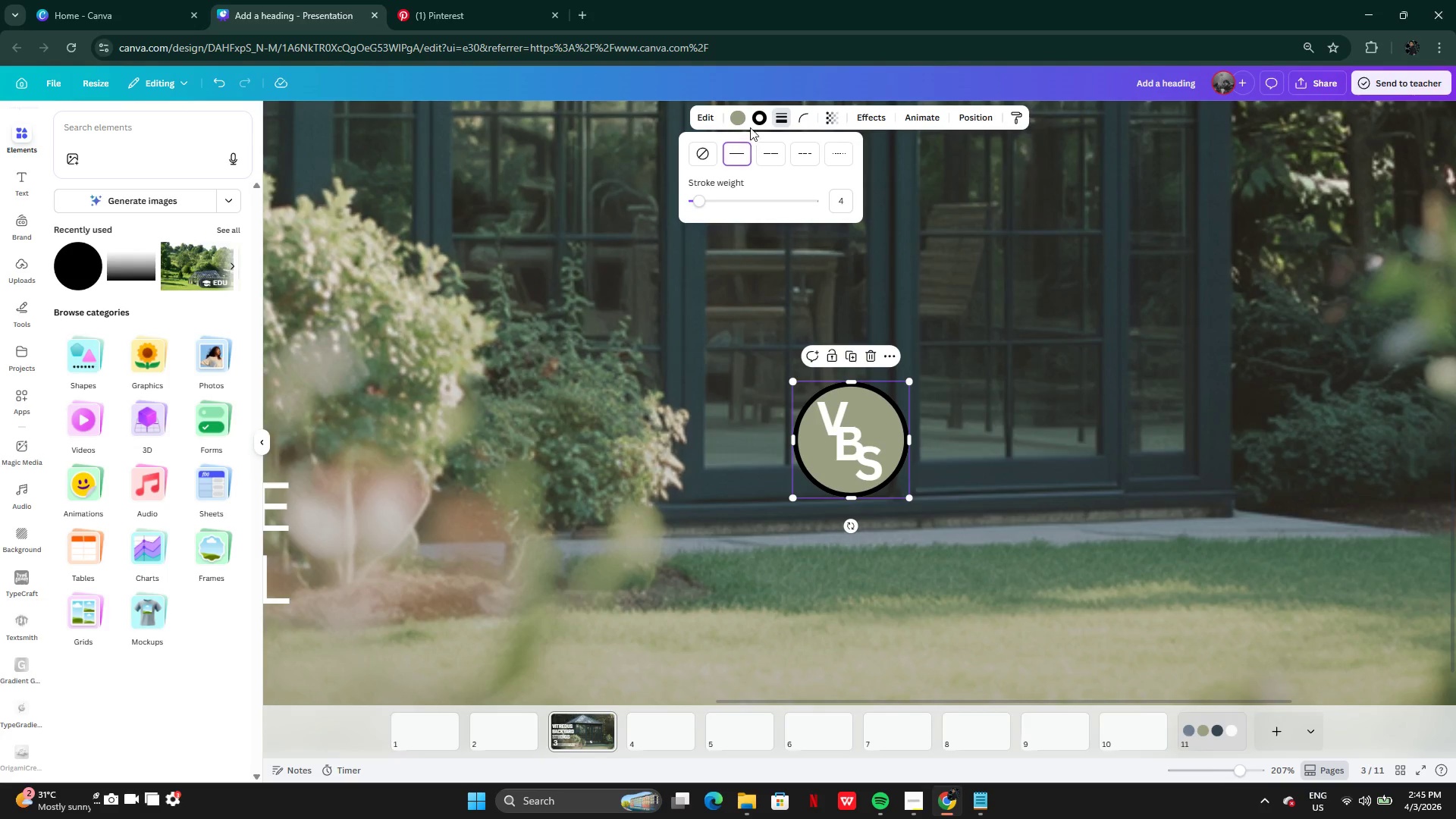 
left_click([755, 119])
 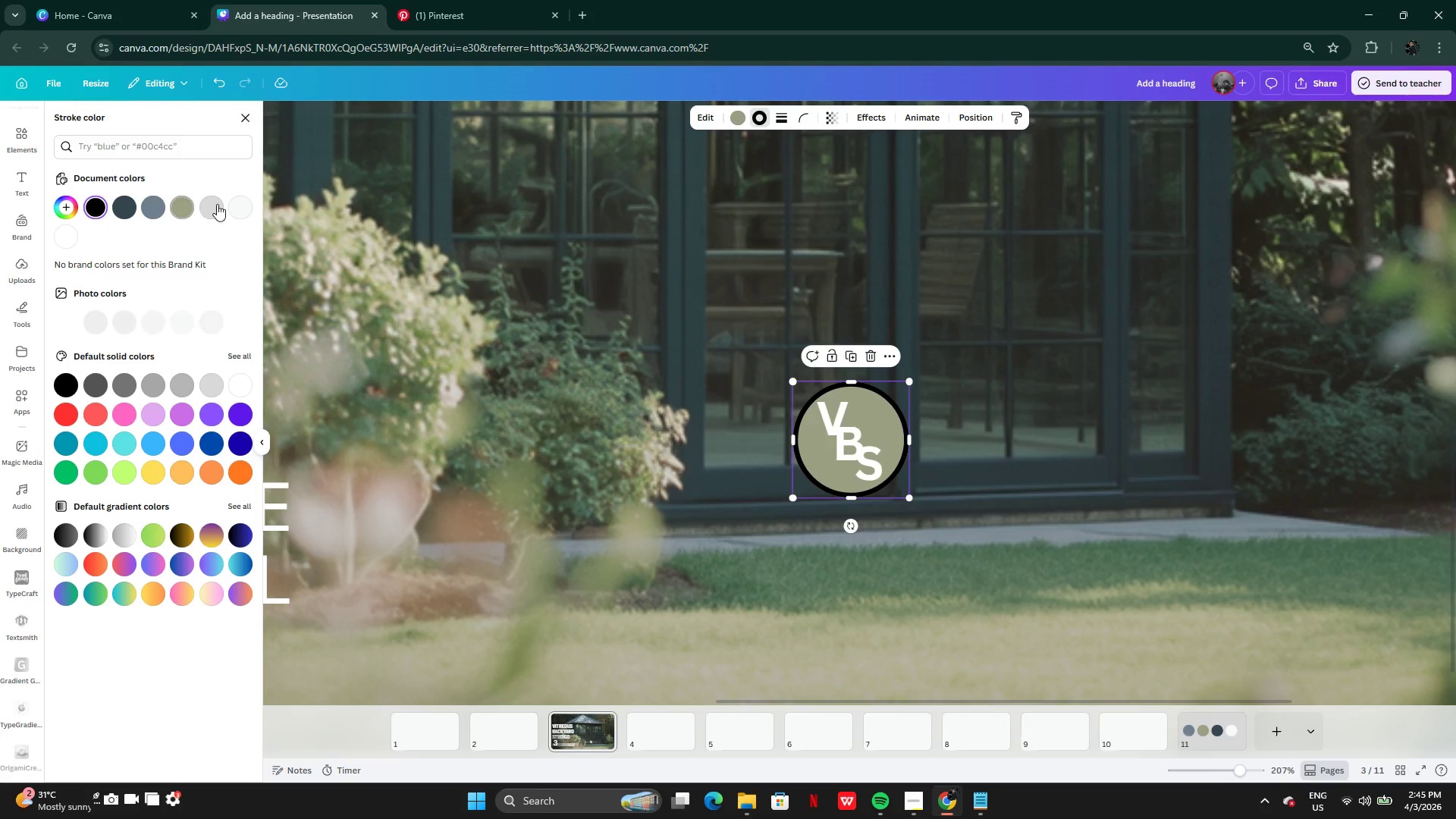 
left_click([234, 204])
 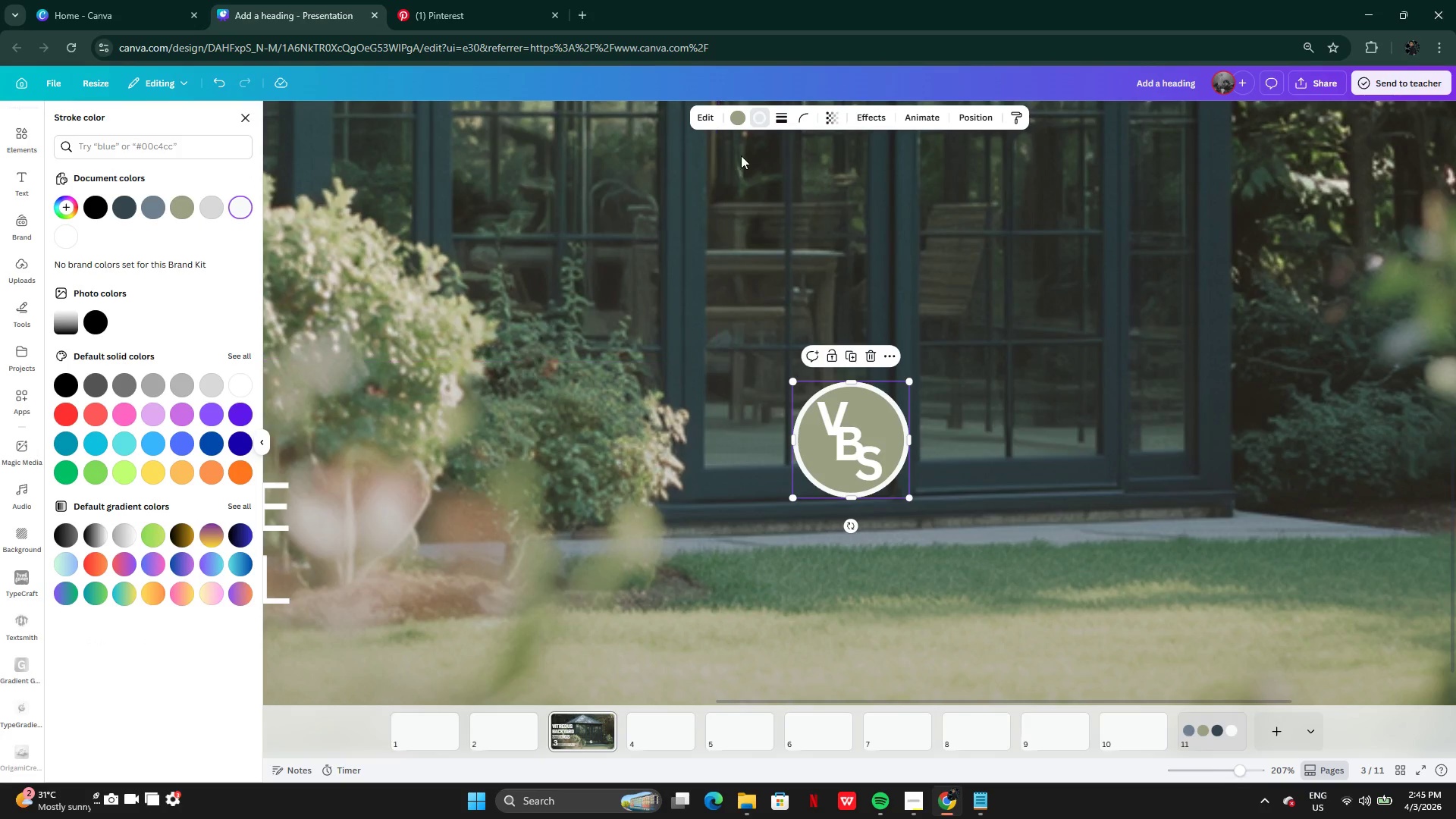 
left_click([776, 123])
 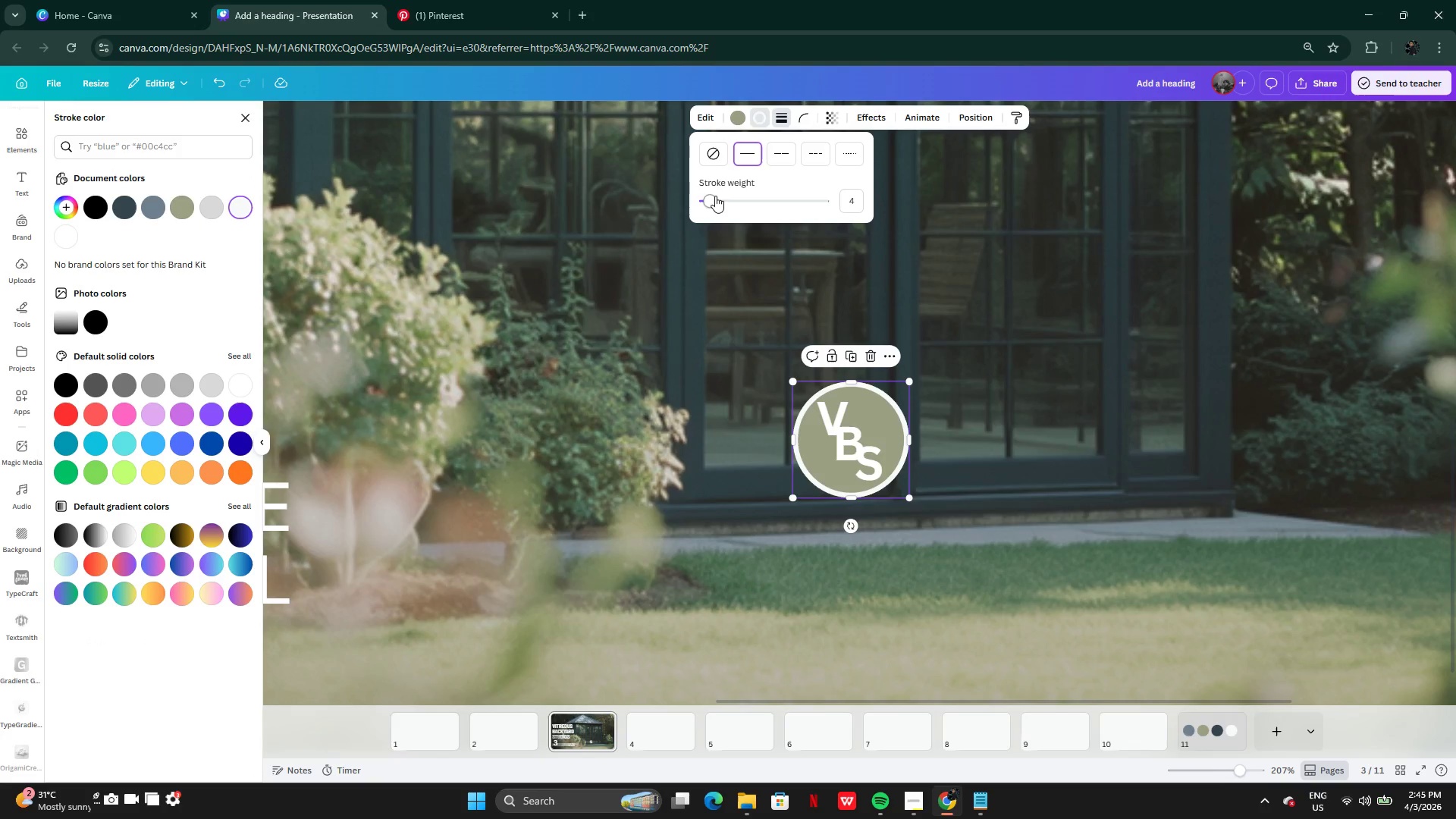 
left_click_drag(start_coordinate=[714, 197], to_coordinate=[706, 203])
 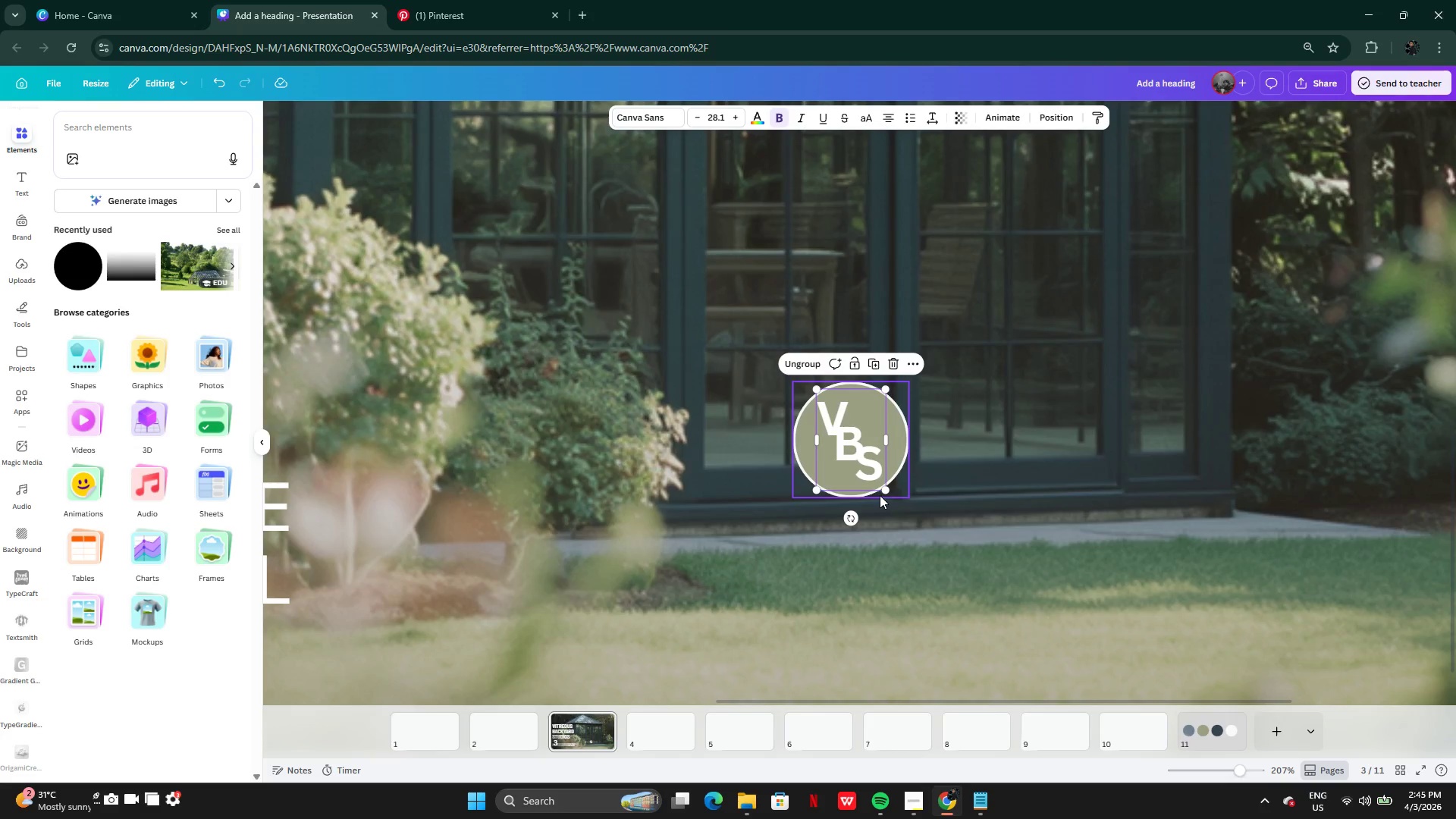 
left_click_drag(start_coordinate=[882, 487], to_coordinate=[874, 474])
 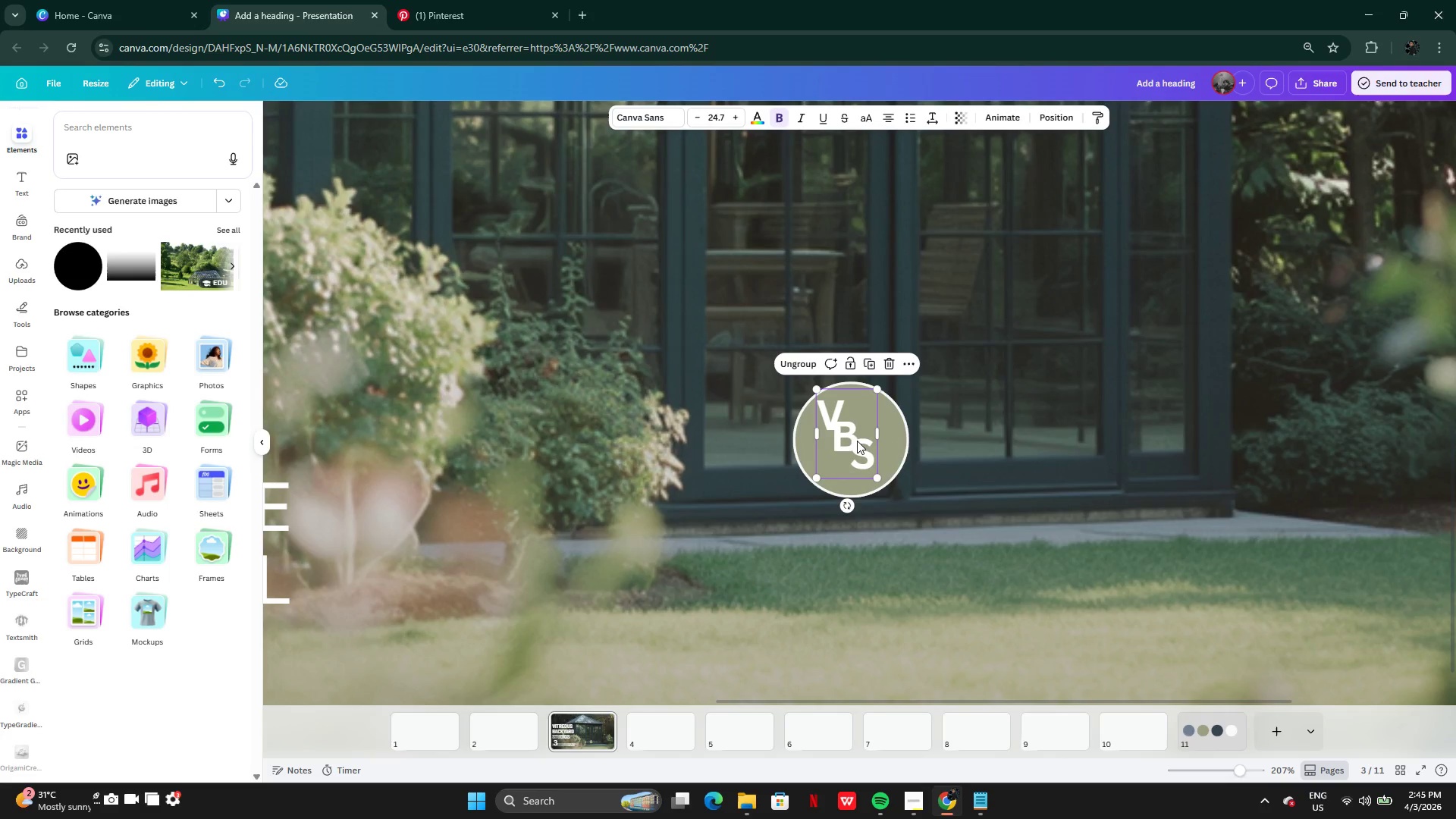 
left_click_drag(start_coordinate=[857, 441], to_coordinate=[859, 449])
 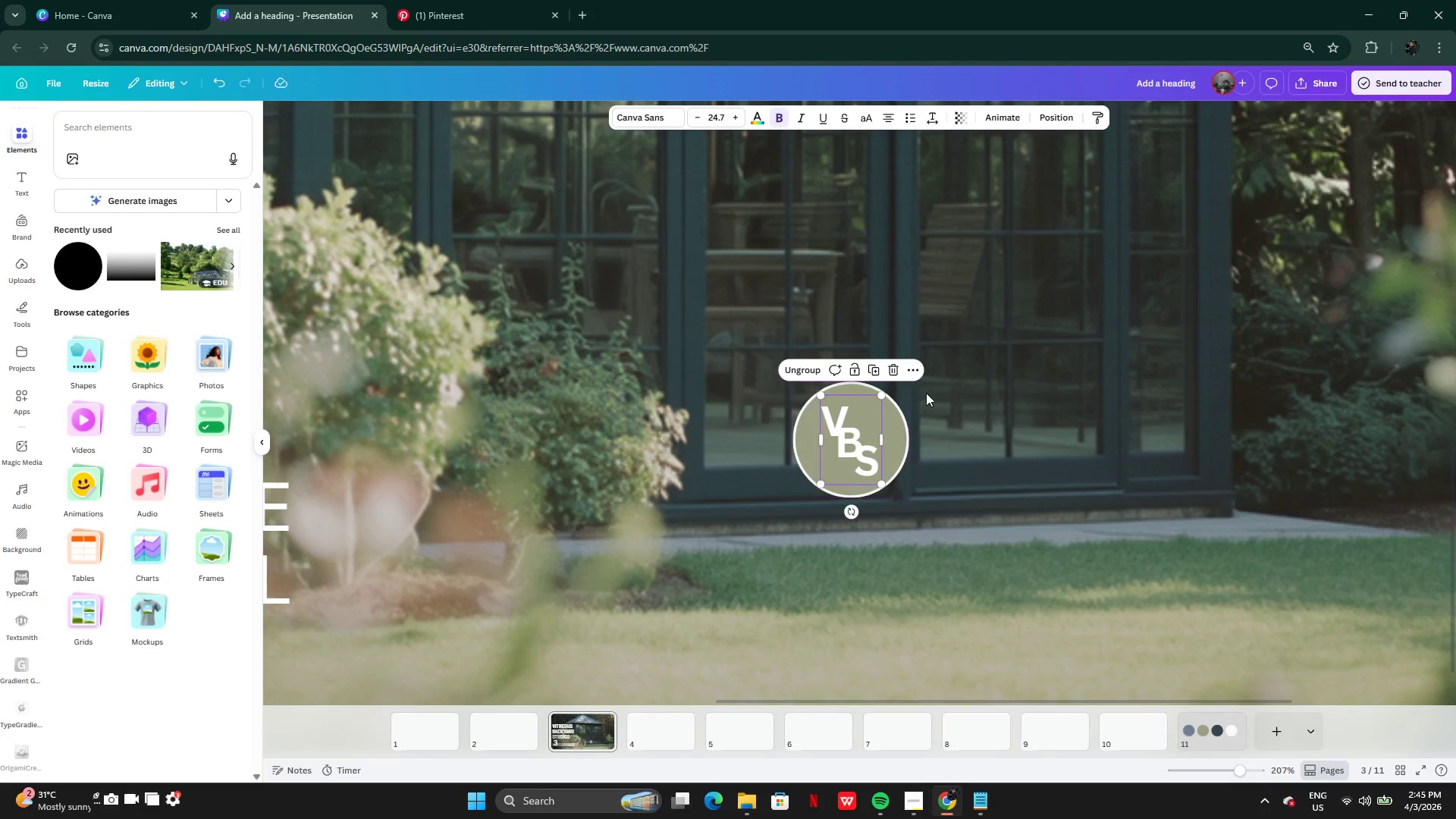 
left_click([926, 393])
 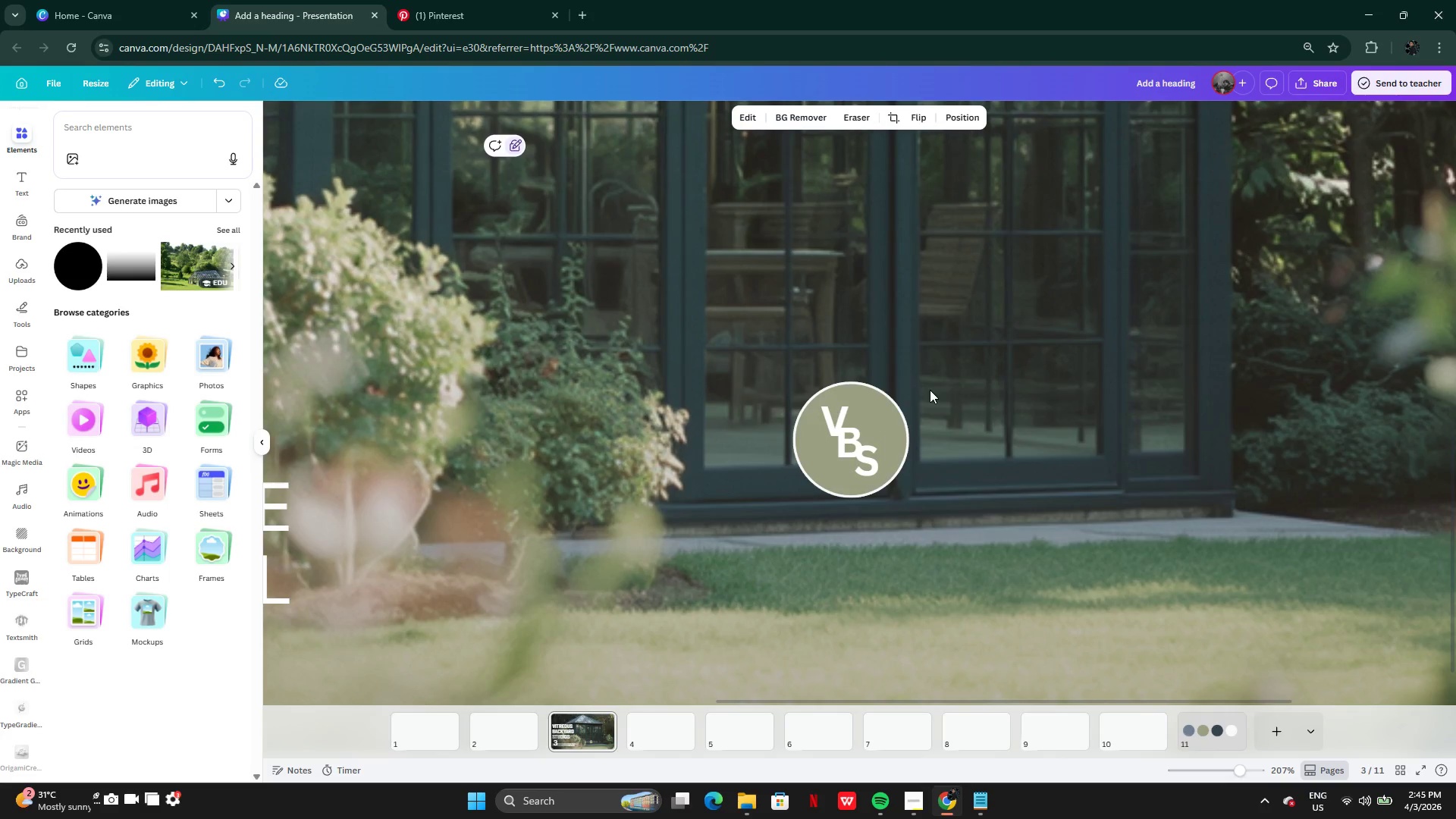 
left_click_drag(start_coordinate=[930, 390], to_coordinate=[836, 440])
 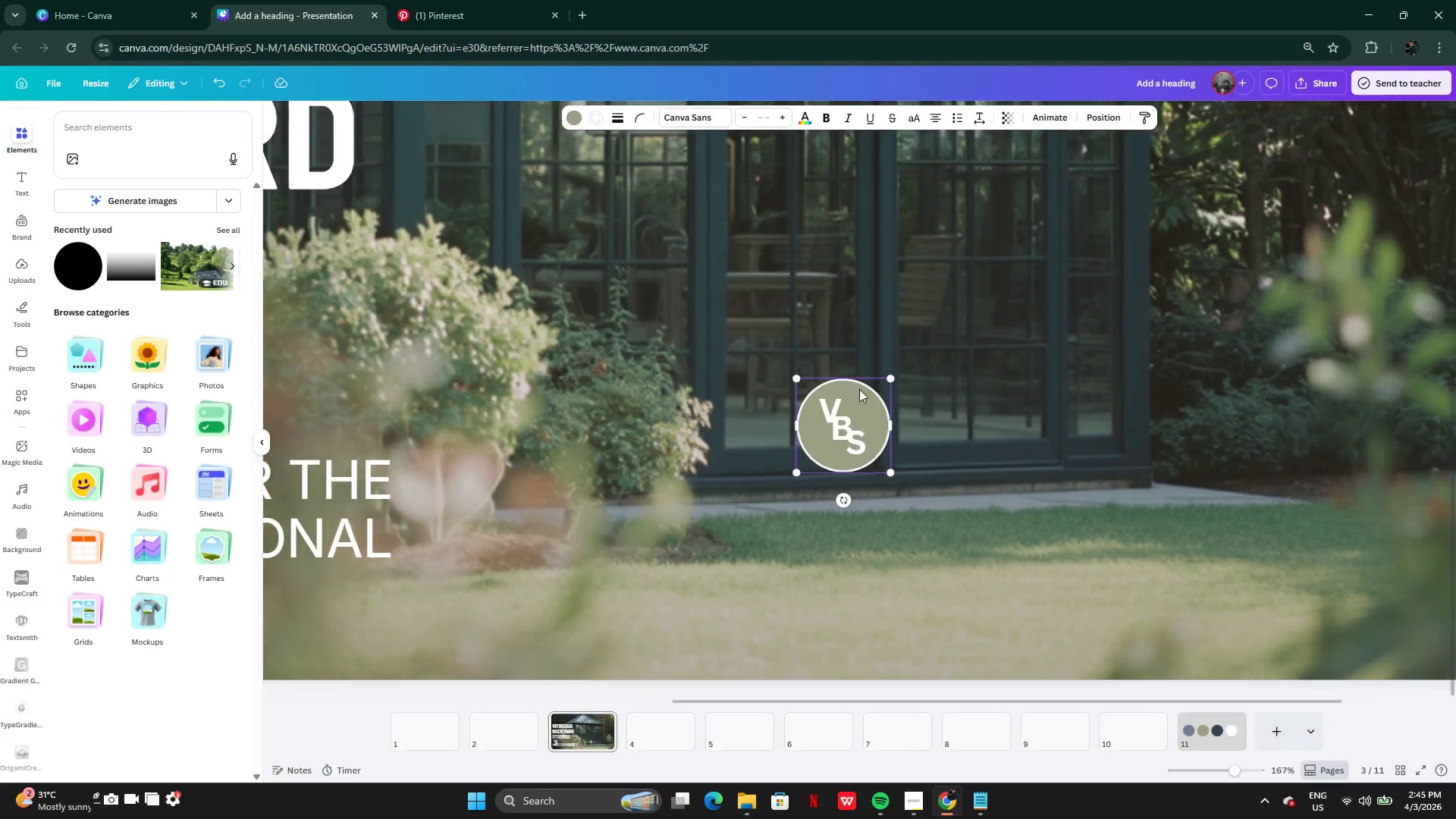 
left_click([909, 403])
 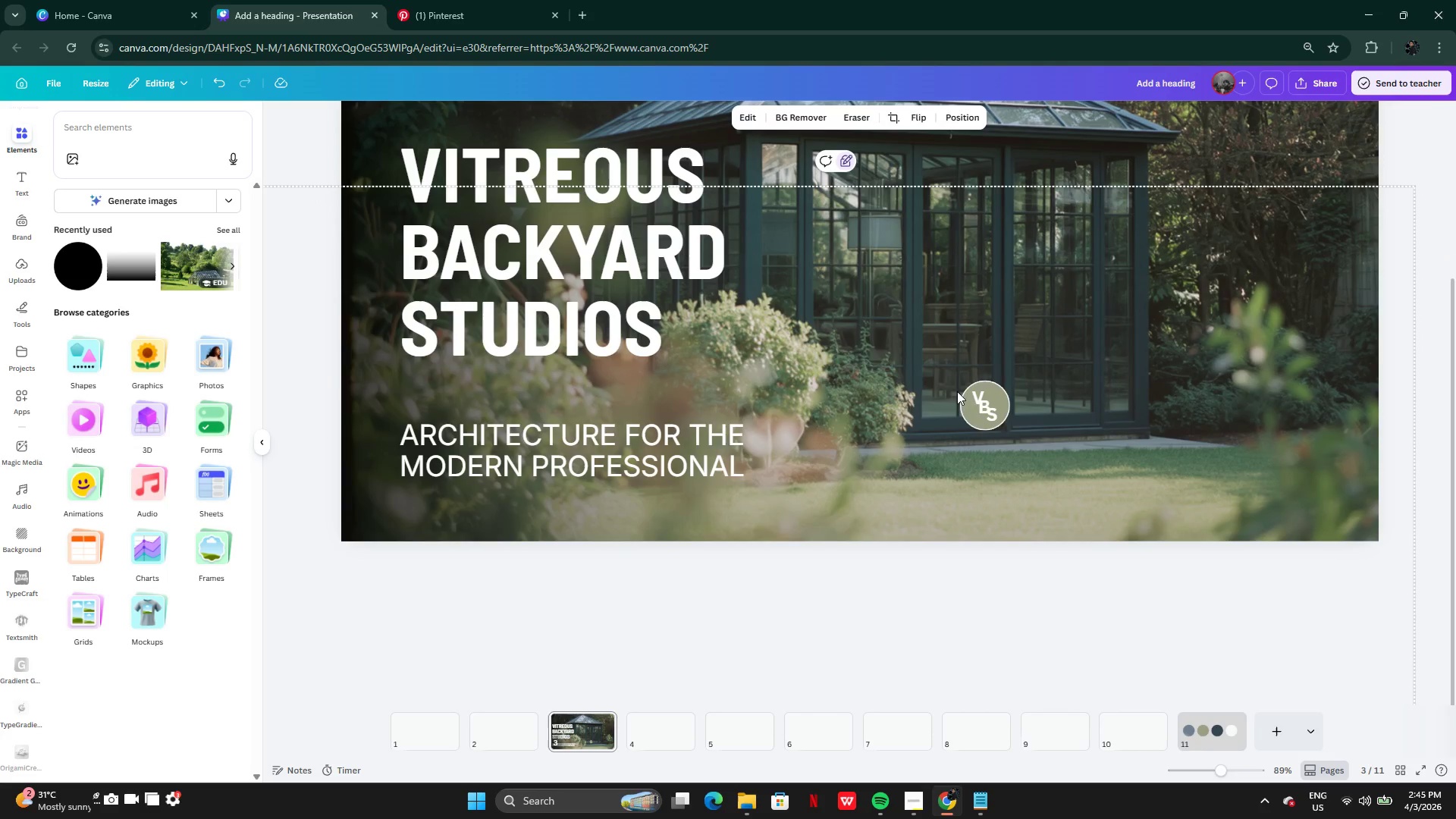 
left_click_drag(start_coordinate=[991, 403], to_coordinate=[1239, 441])
 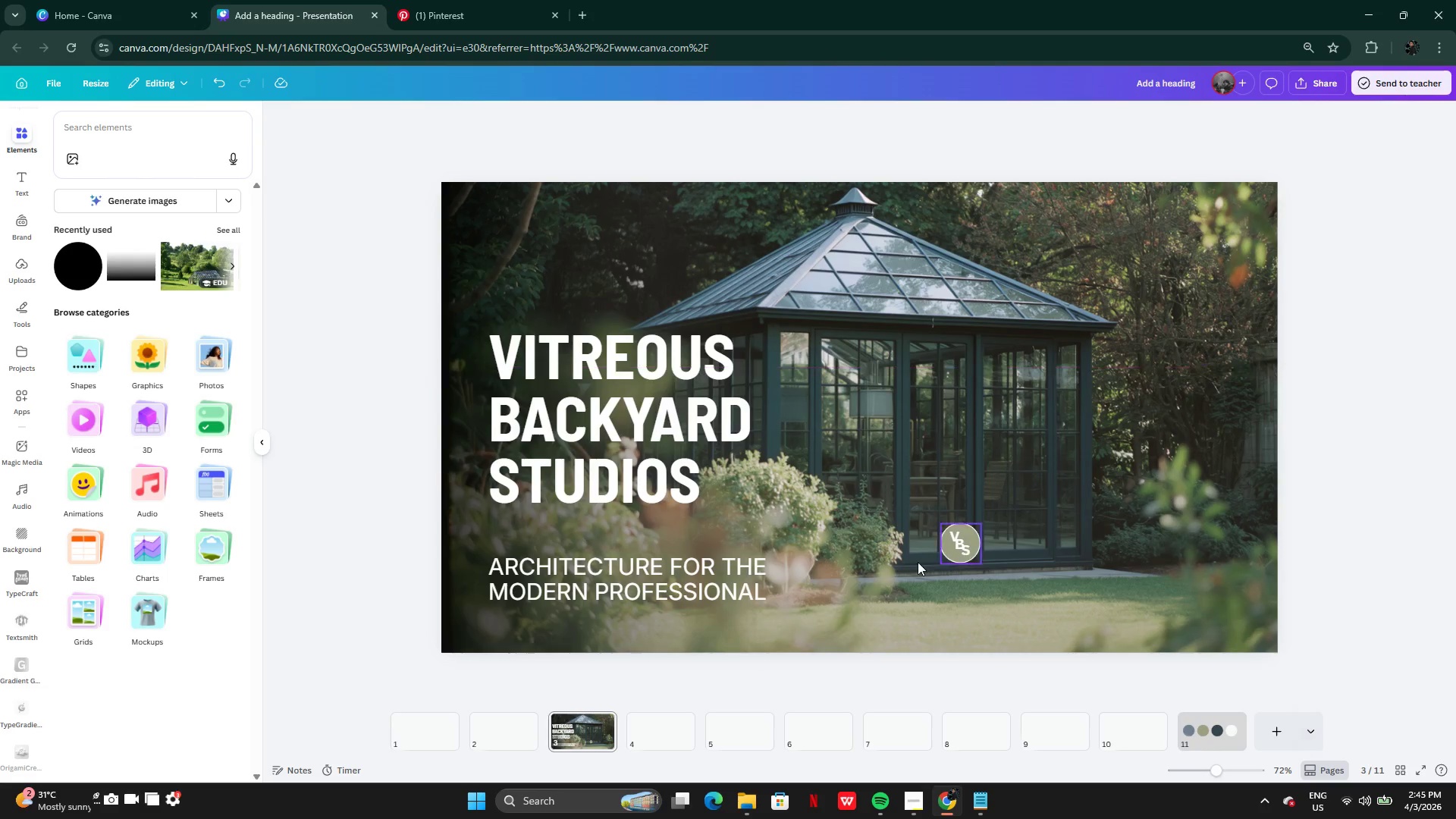 
left_click([959, 548])
 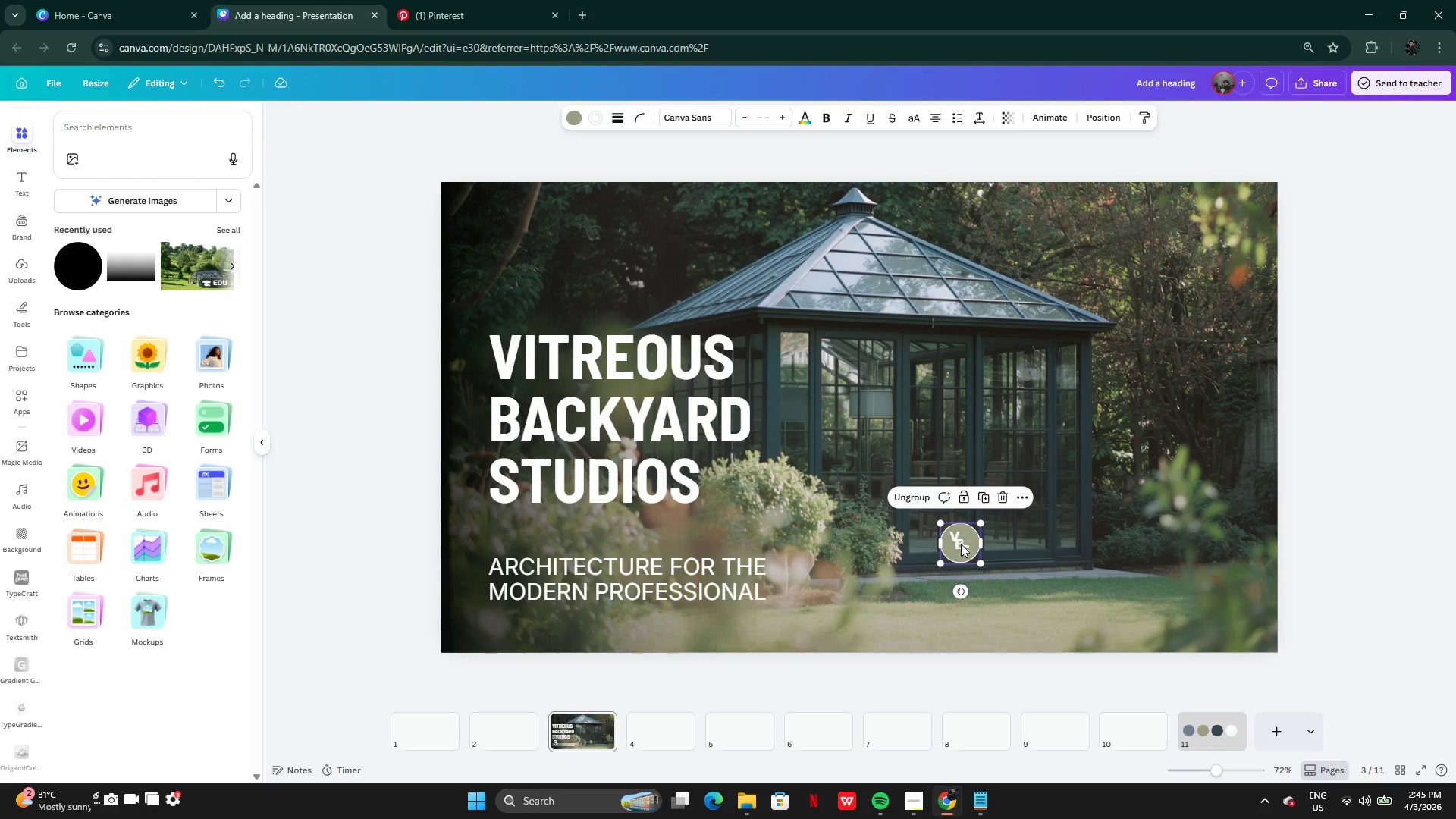 
left_click_drag(start_coordinate=[961, 544], to_coordinate=[1215, 586])
 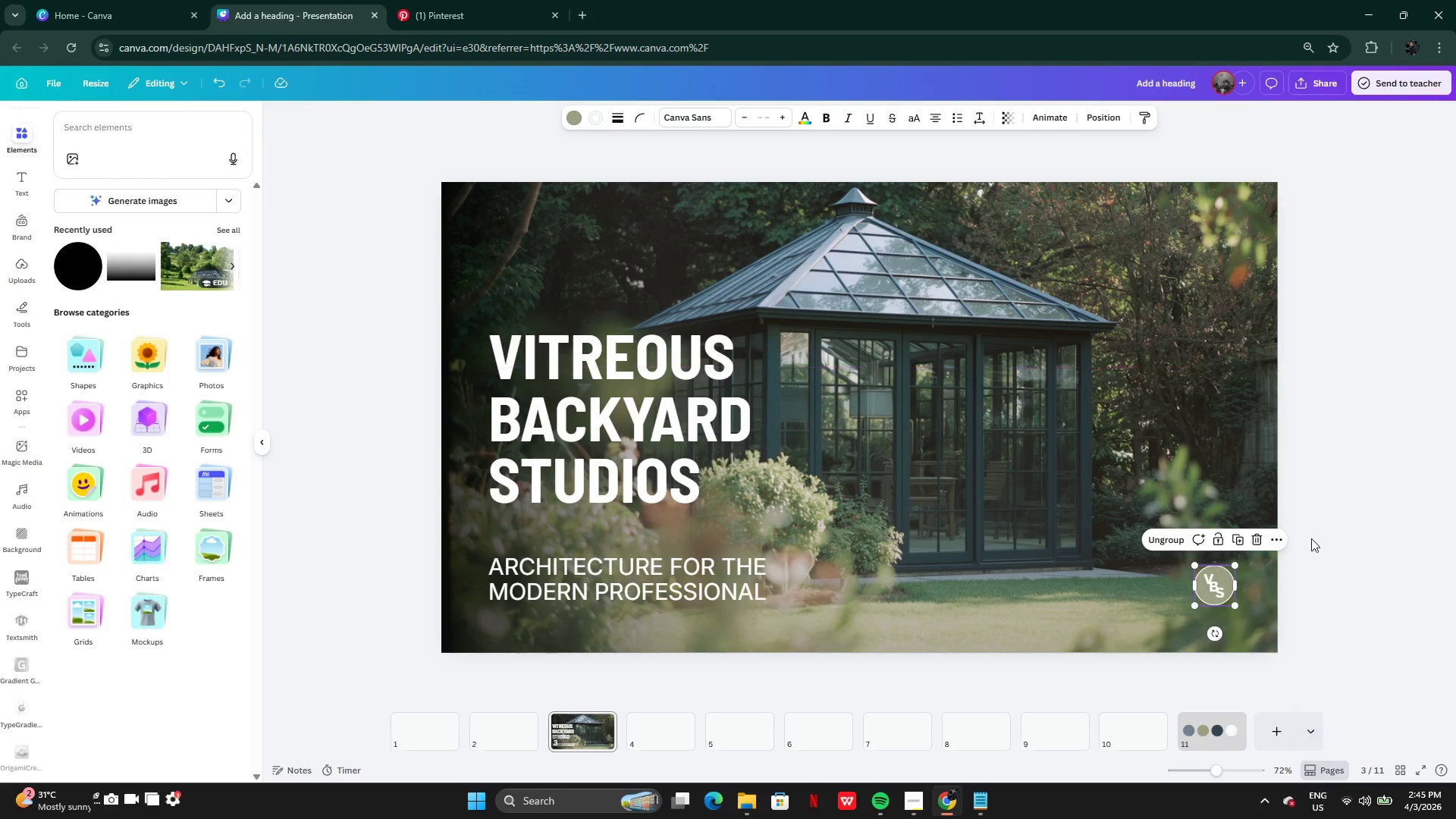 
left_click([1313, 538])
 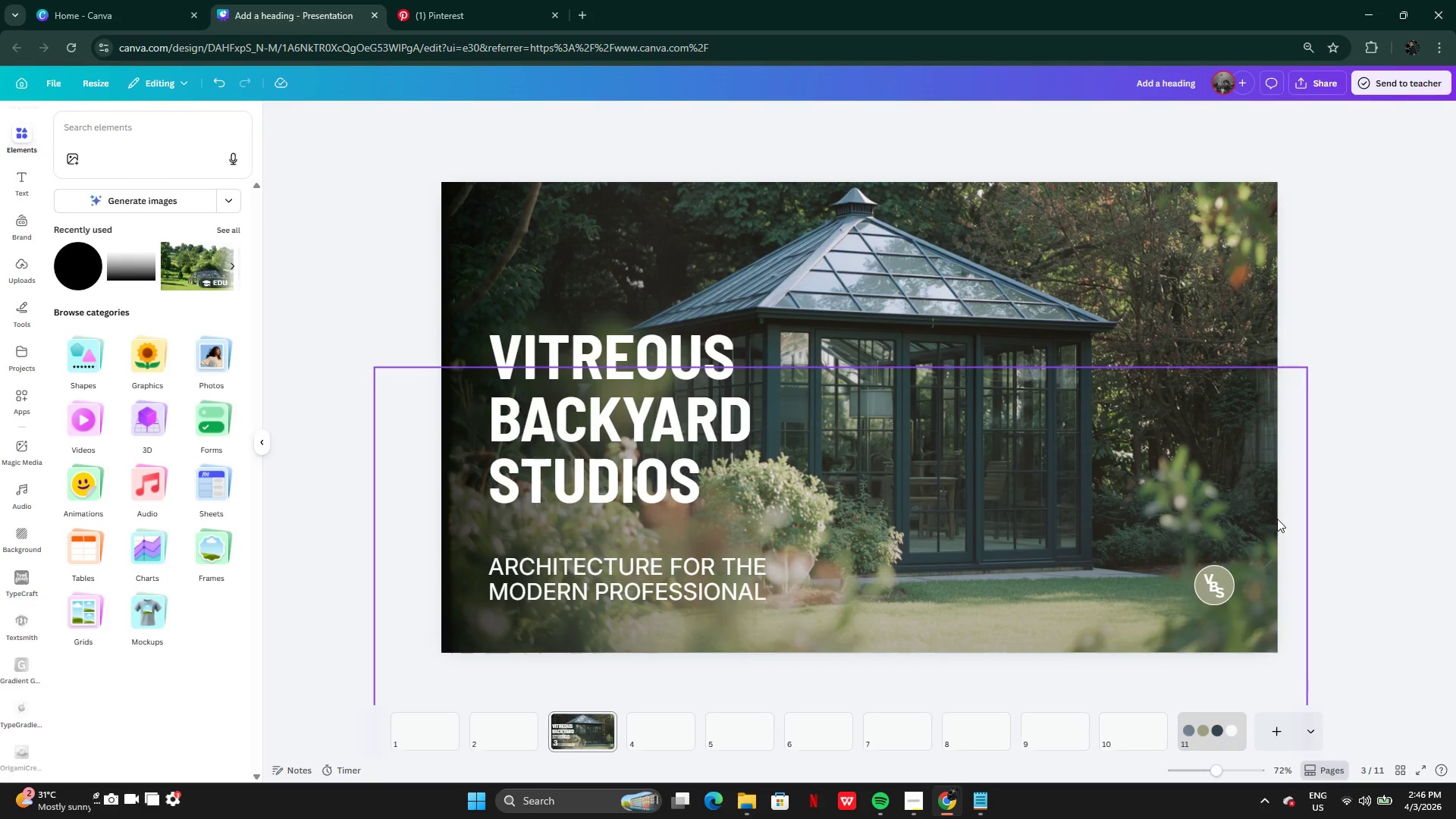 
left_click([1324, 568])
 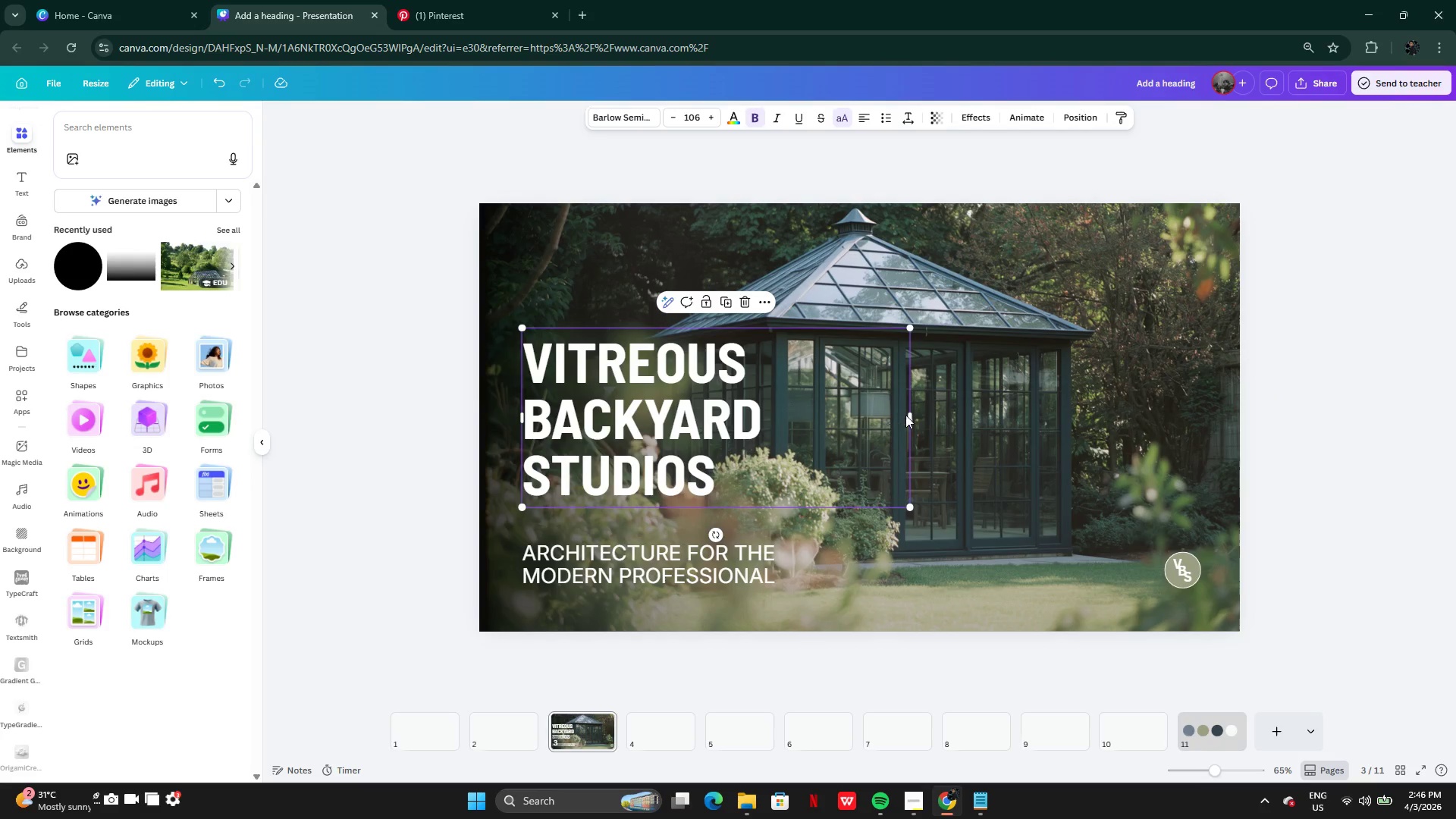 
left_click_drag(start_coordinate=[910, 419], to_coordinate=[781, 417])
 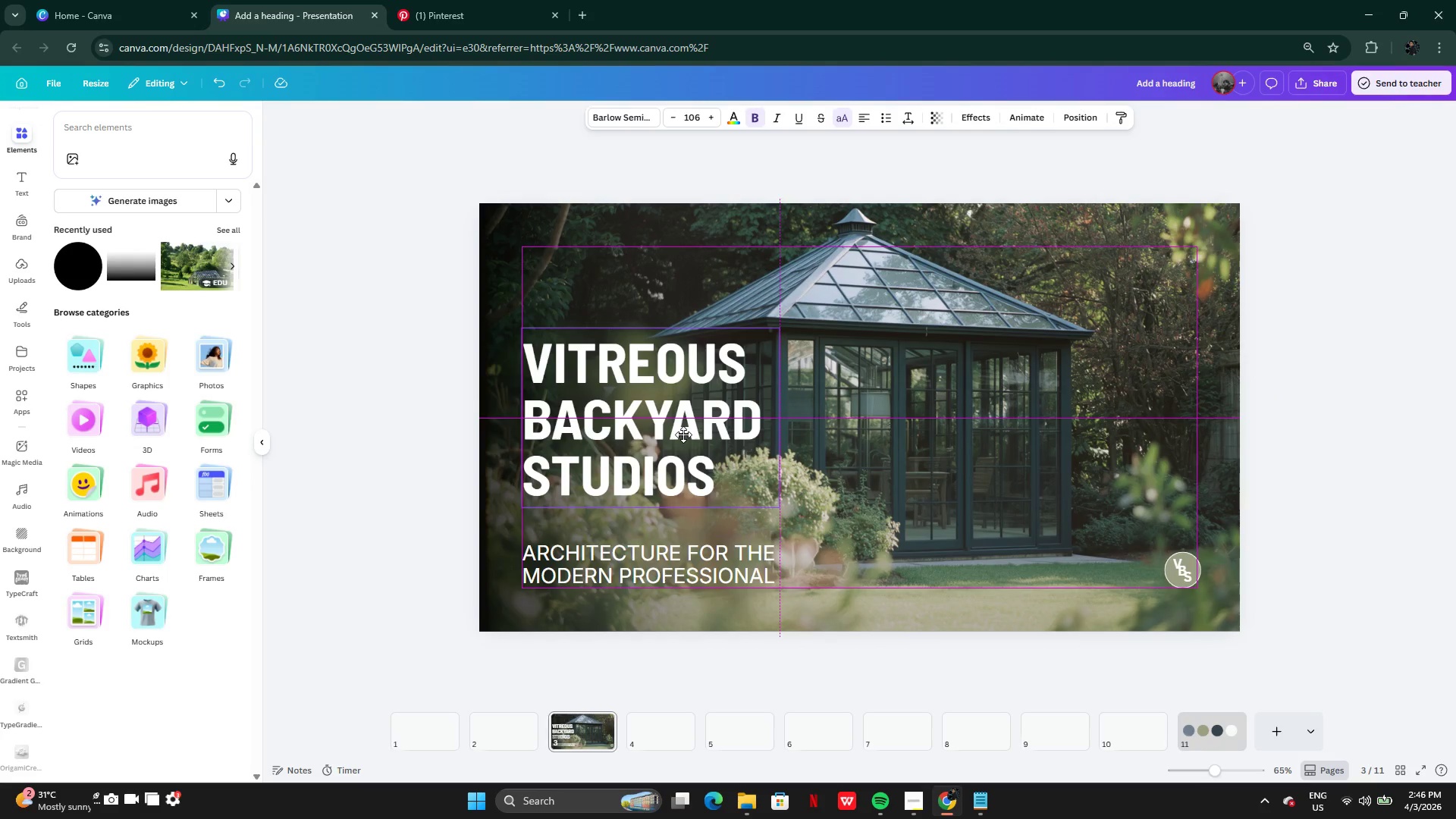 
left_click([324, 541])
 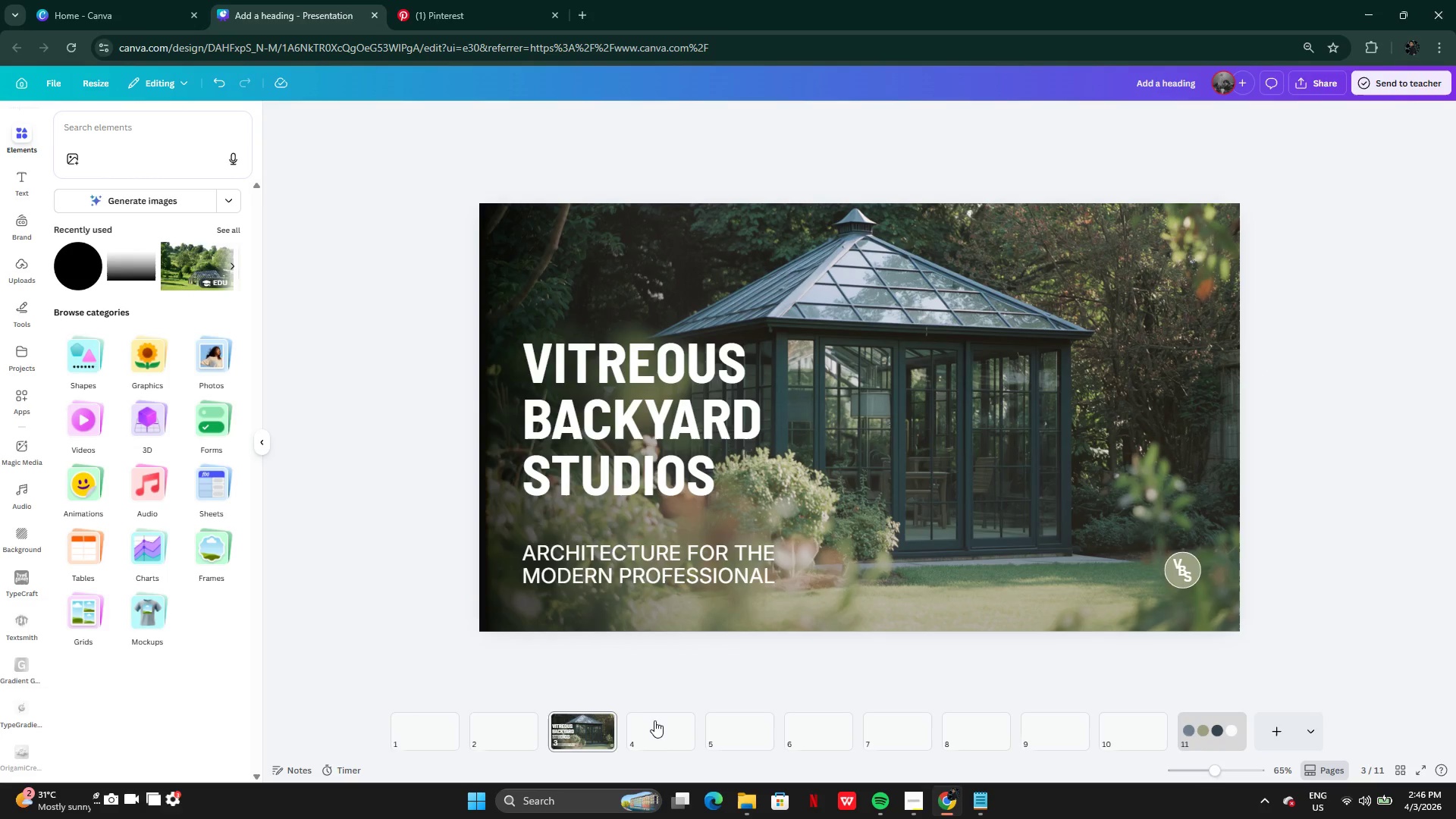 
wait(5.42)
 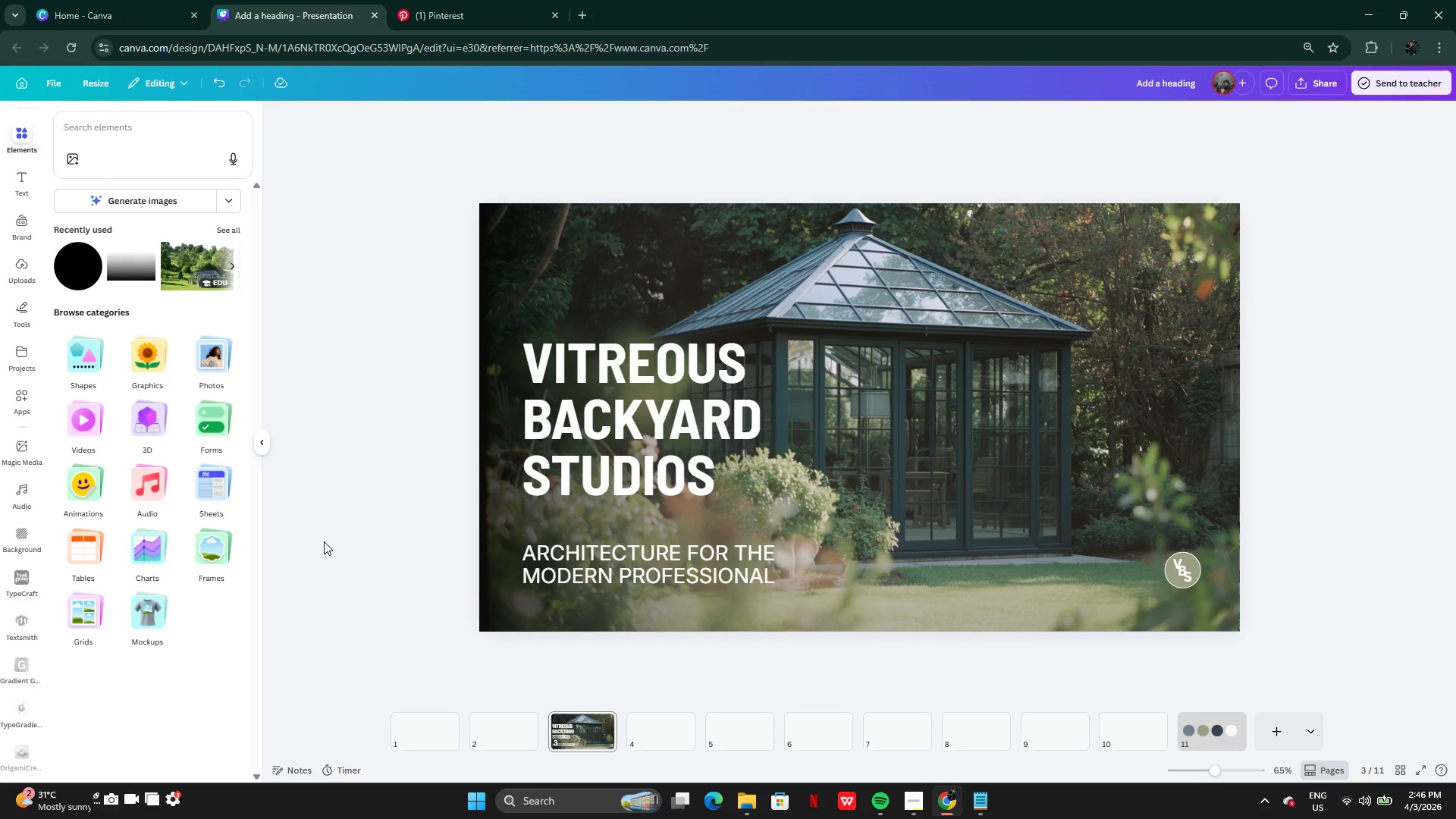 
left_click_drag(start_coordinate=[595, 738], to_coordinate=[500, 740])
 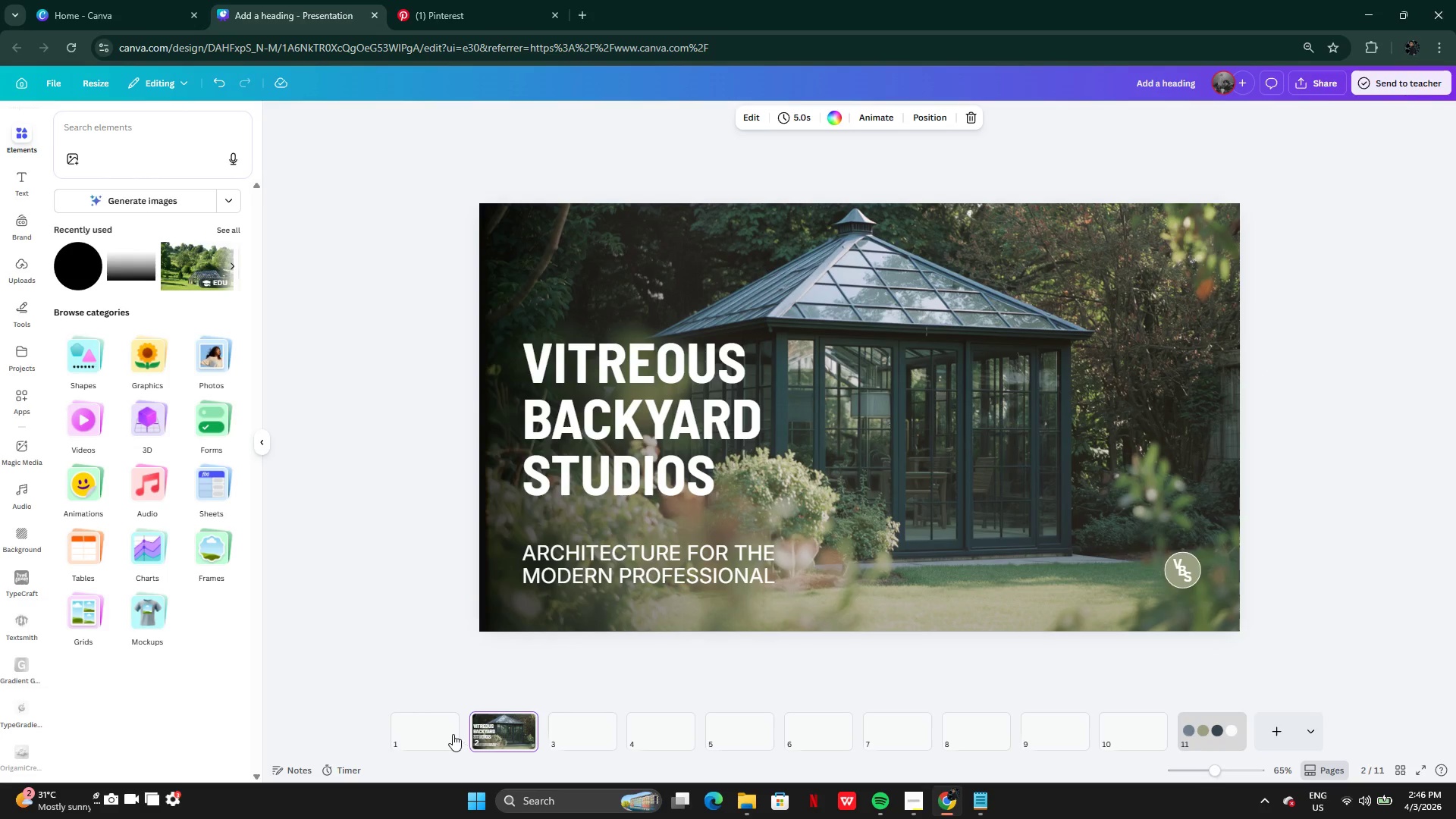 
left_click_drag(start_coordinate=[516, 736], to_coordinate=[442, 729])
 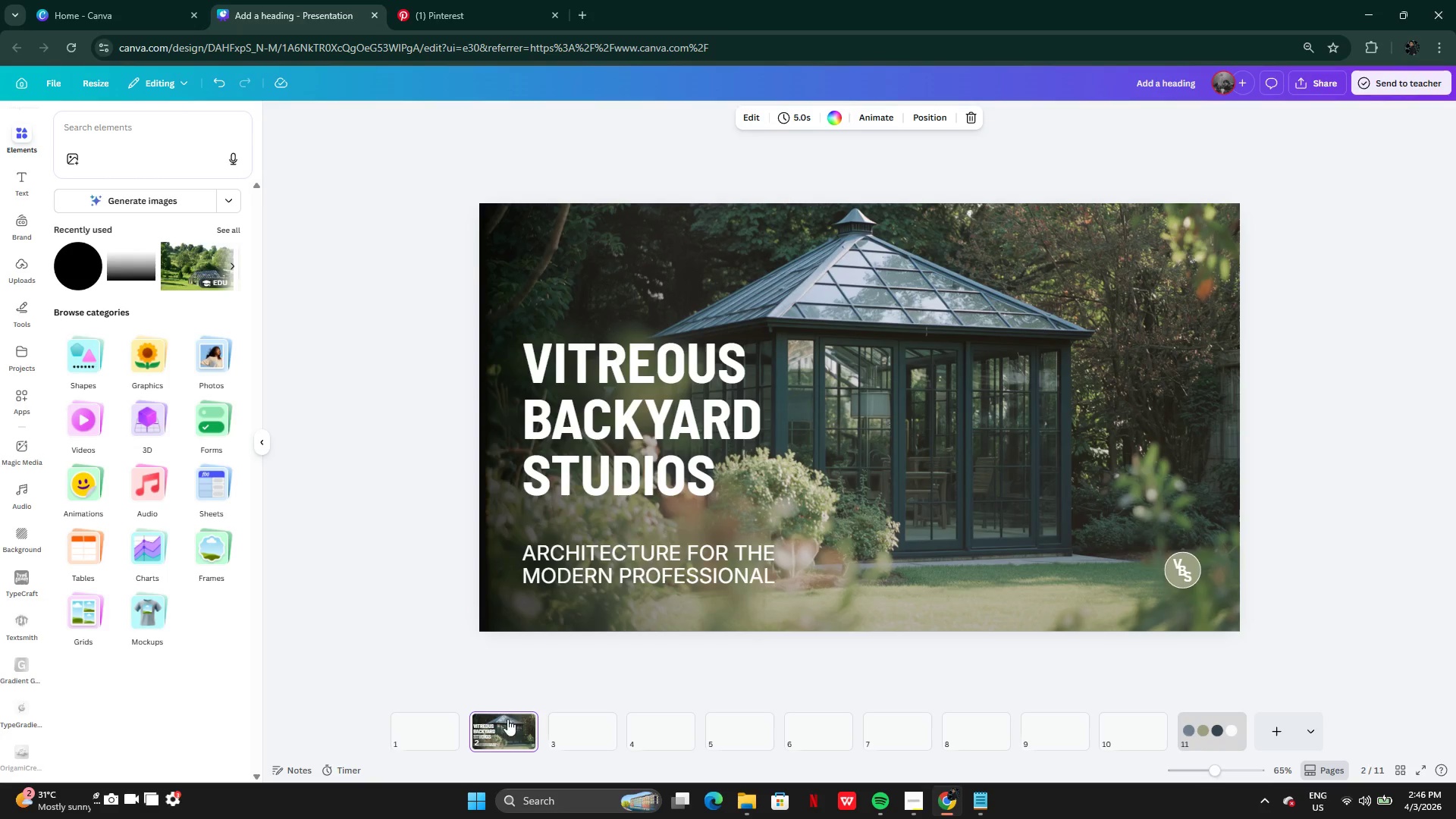 
left_click_drag(start_coordinate=[510, 731], to_coordinate=[410, 733])
 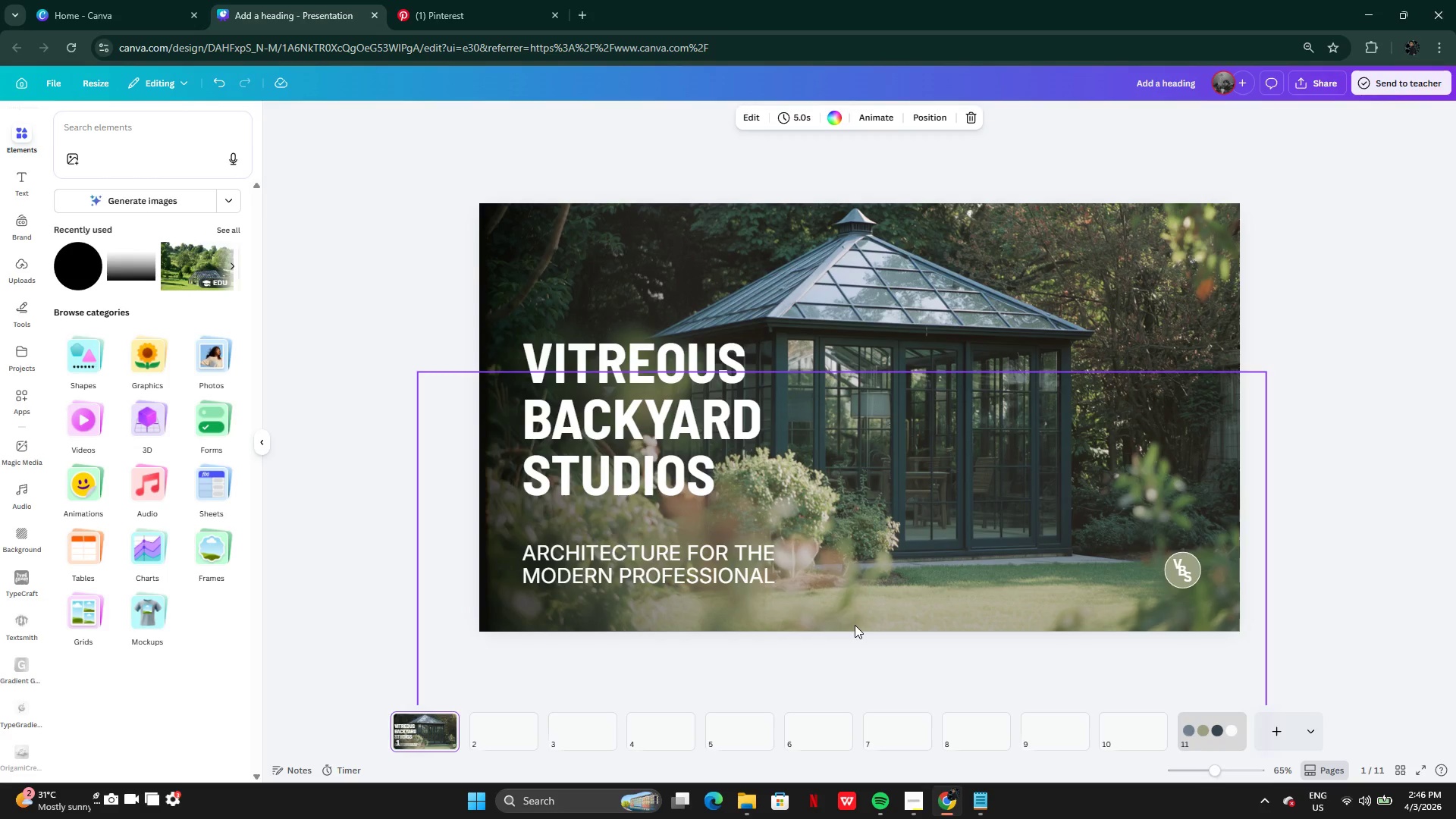 
wait(9.11)
 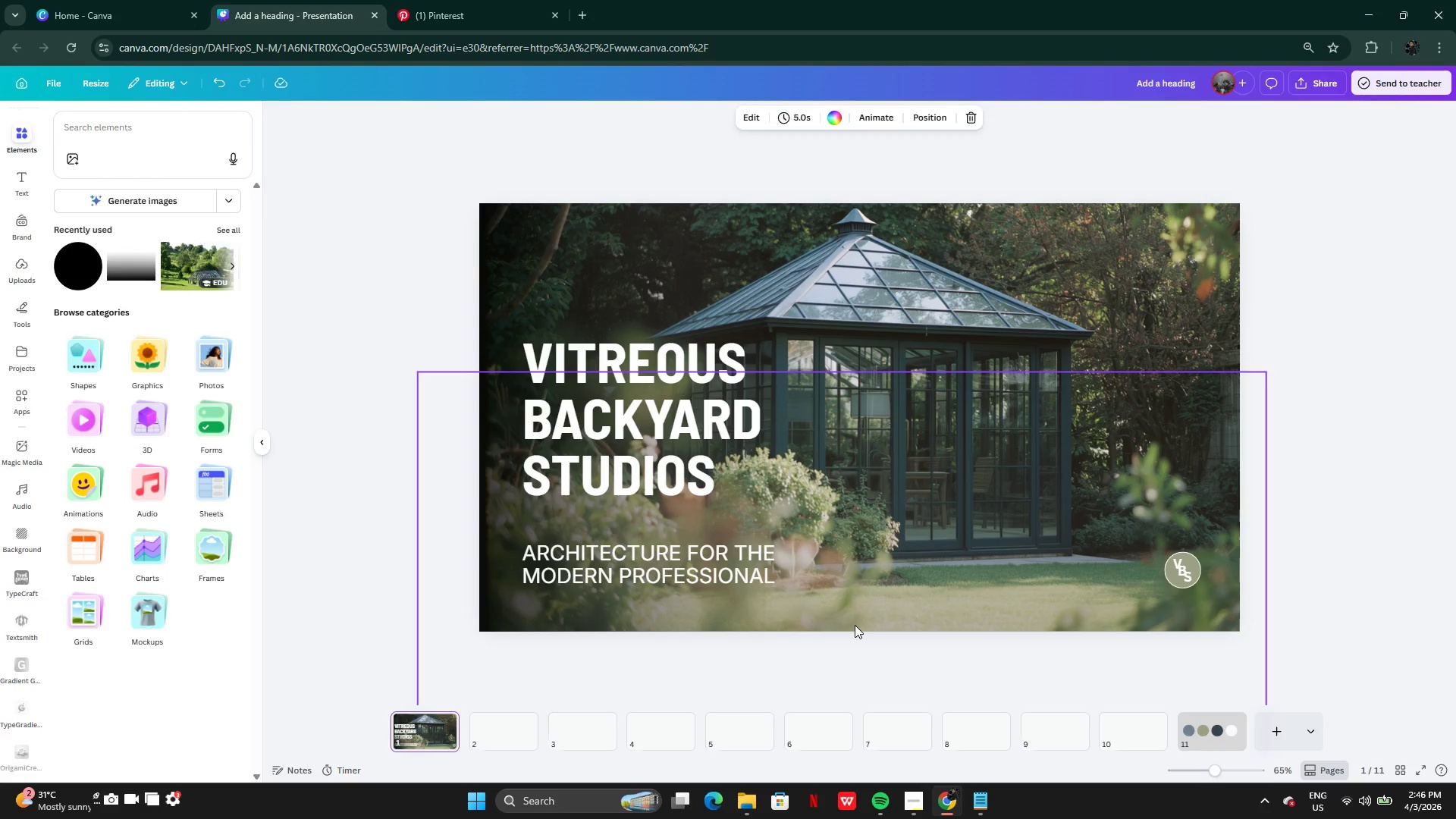 
left_click([724, 394])
 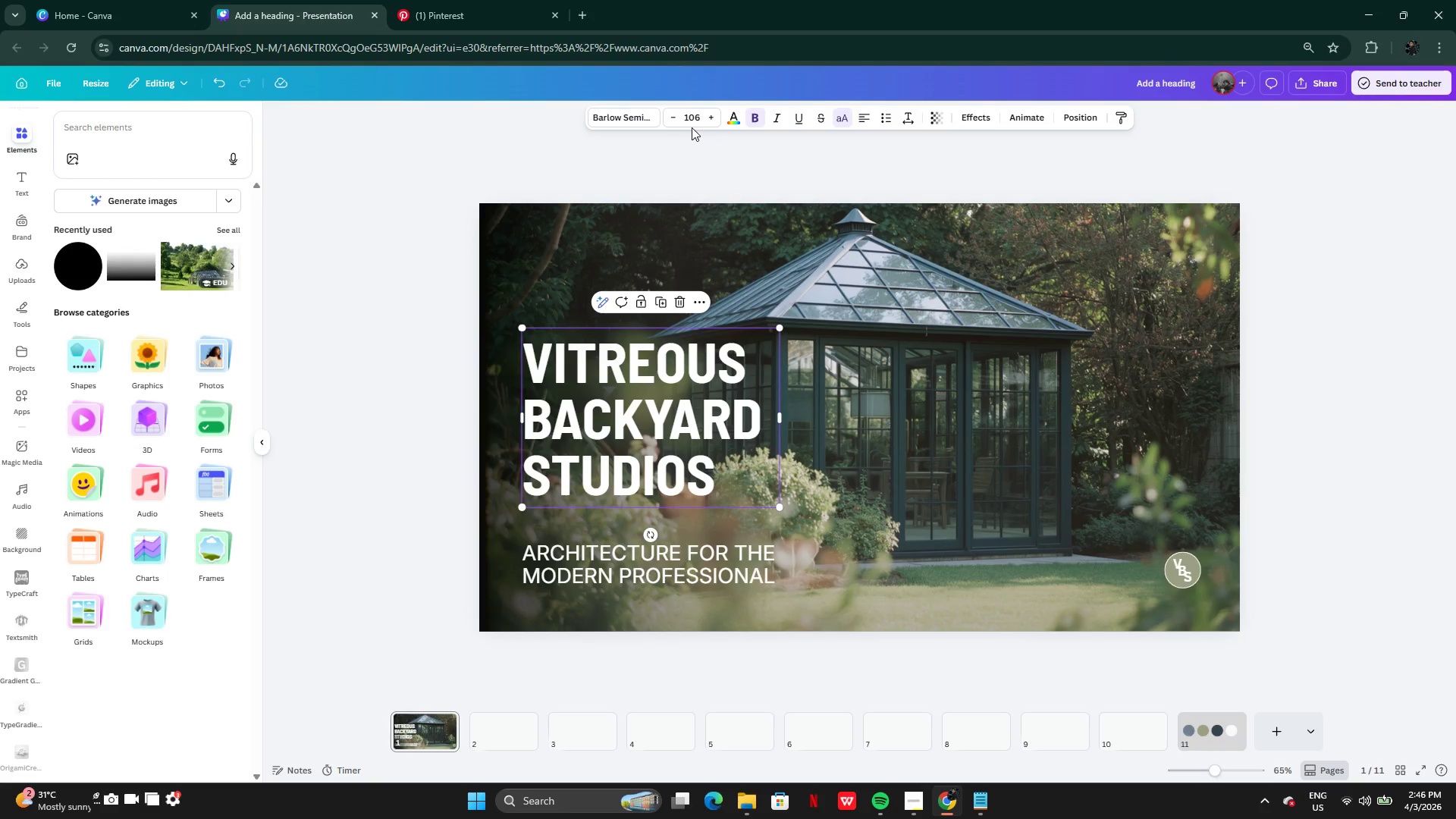 
double_click([673, 125])
 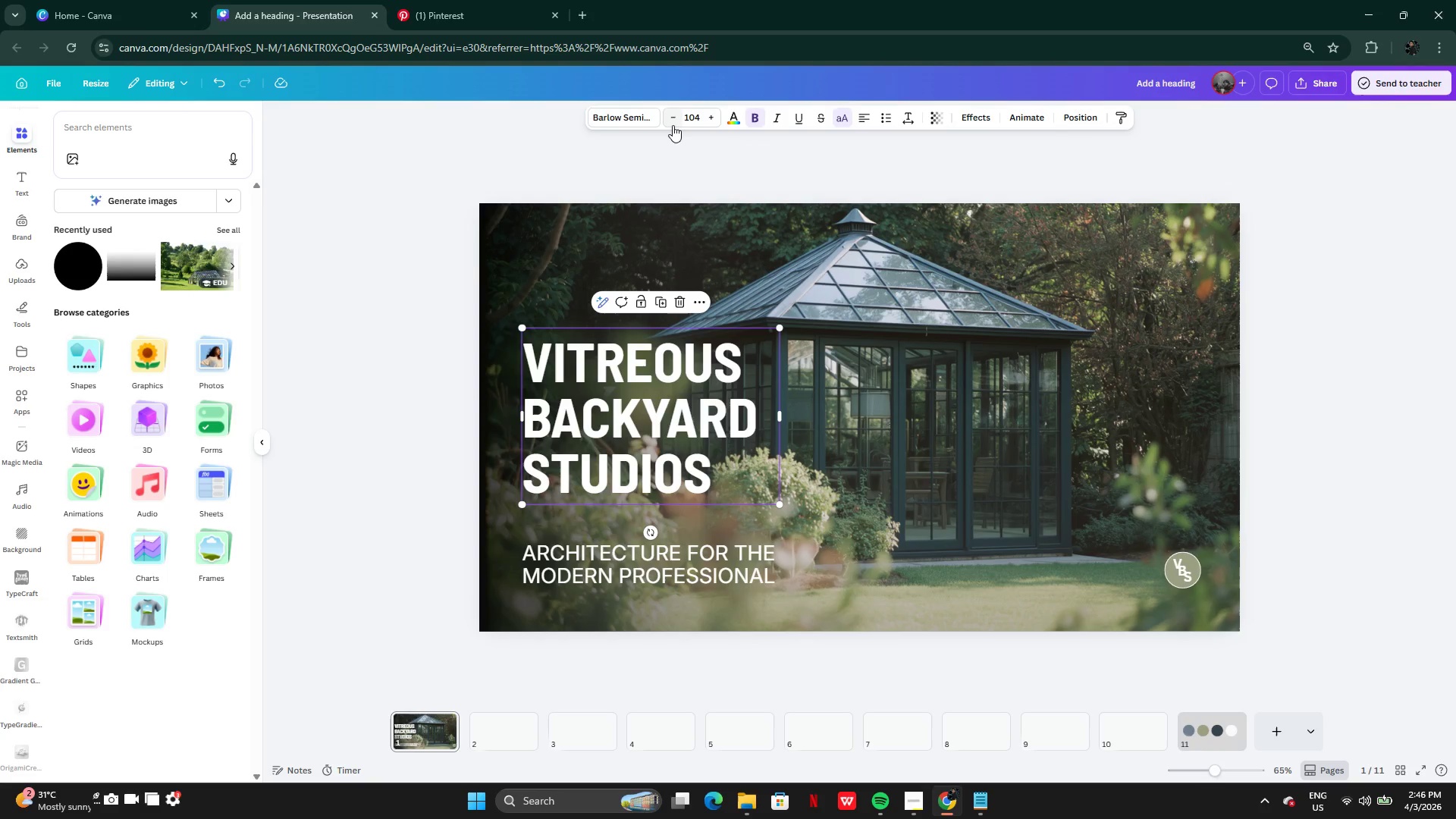 
double_click([673, 125])
 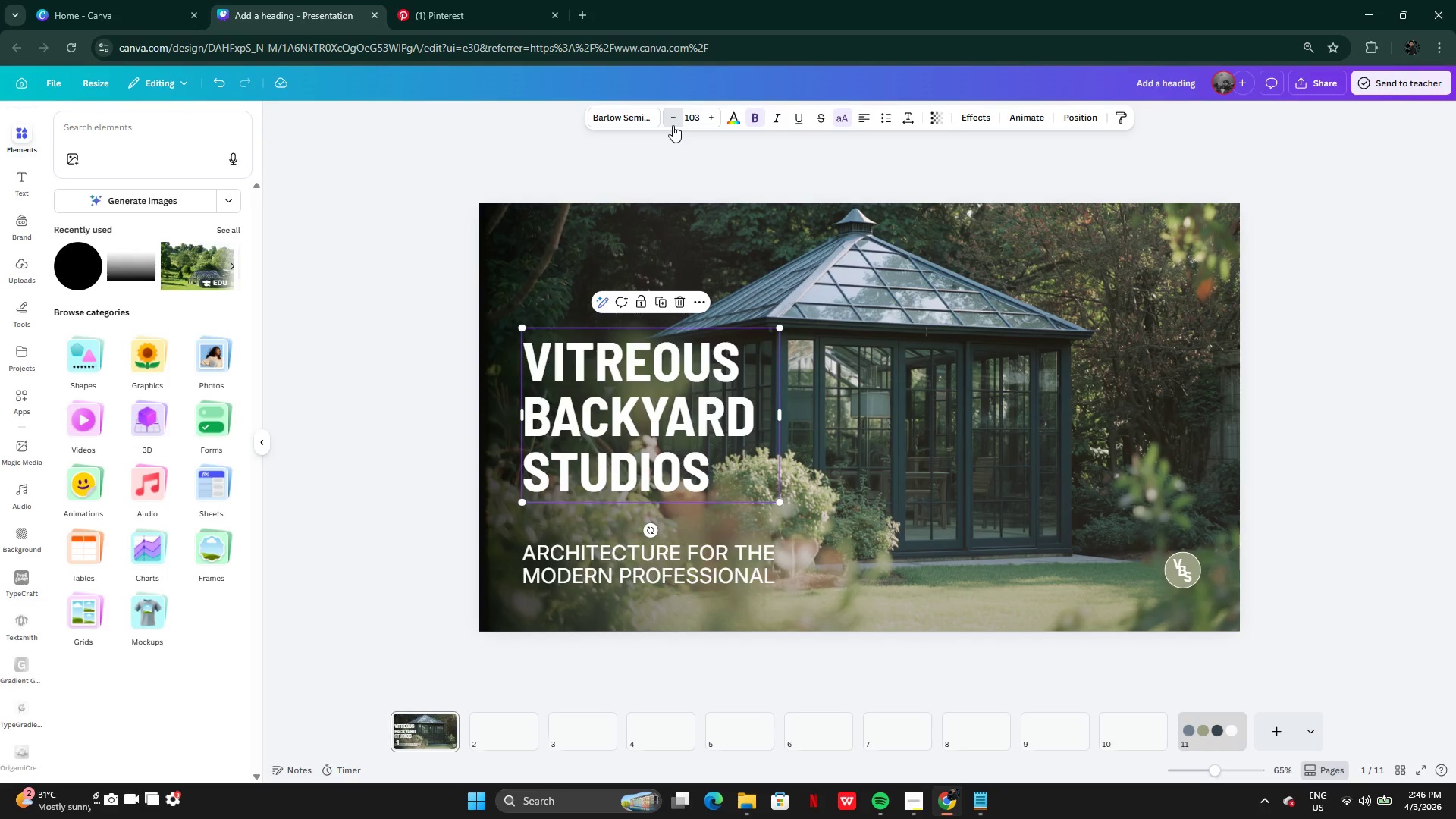 
triple_click([673, 125])
 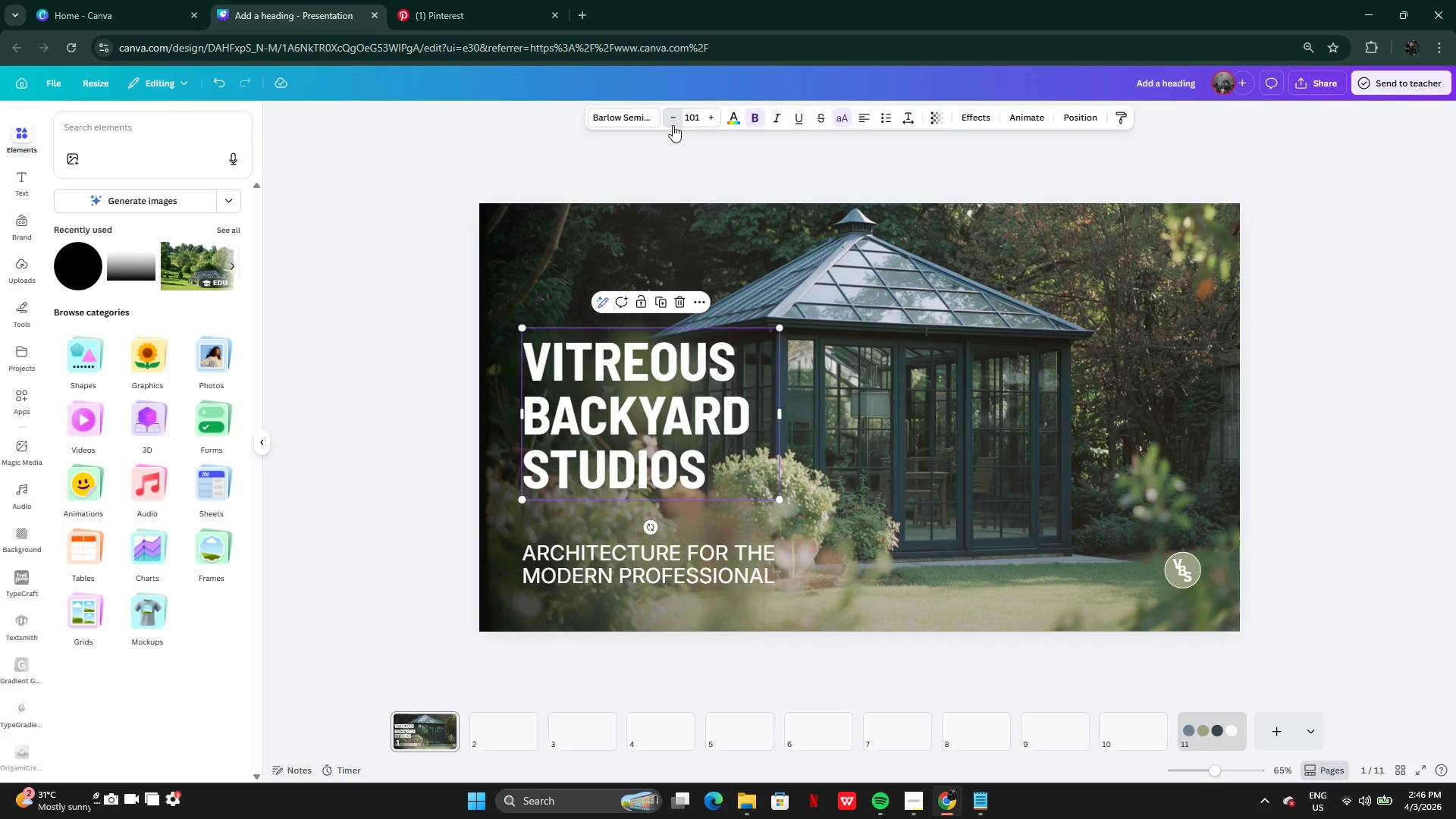 
triple_click([673, 125])
 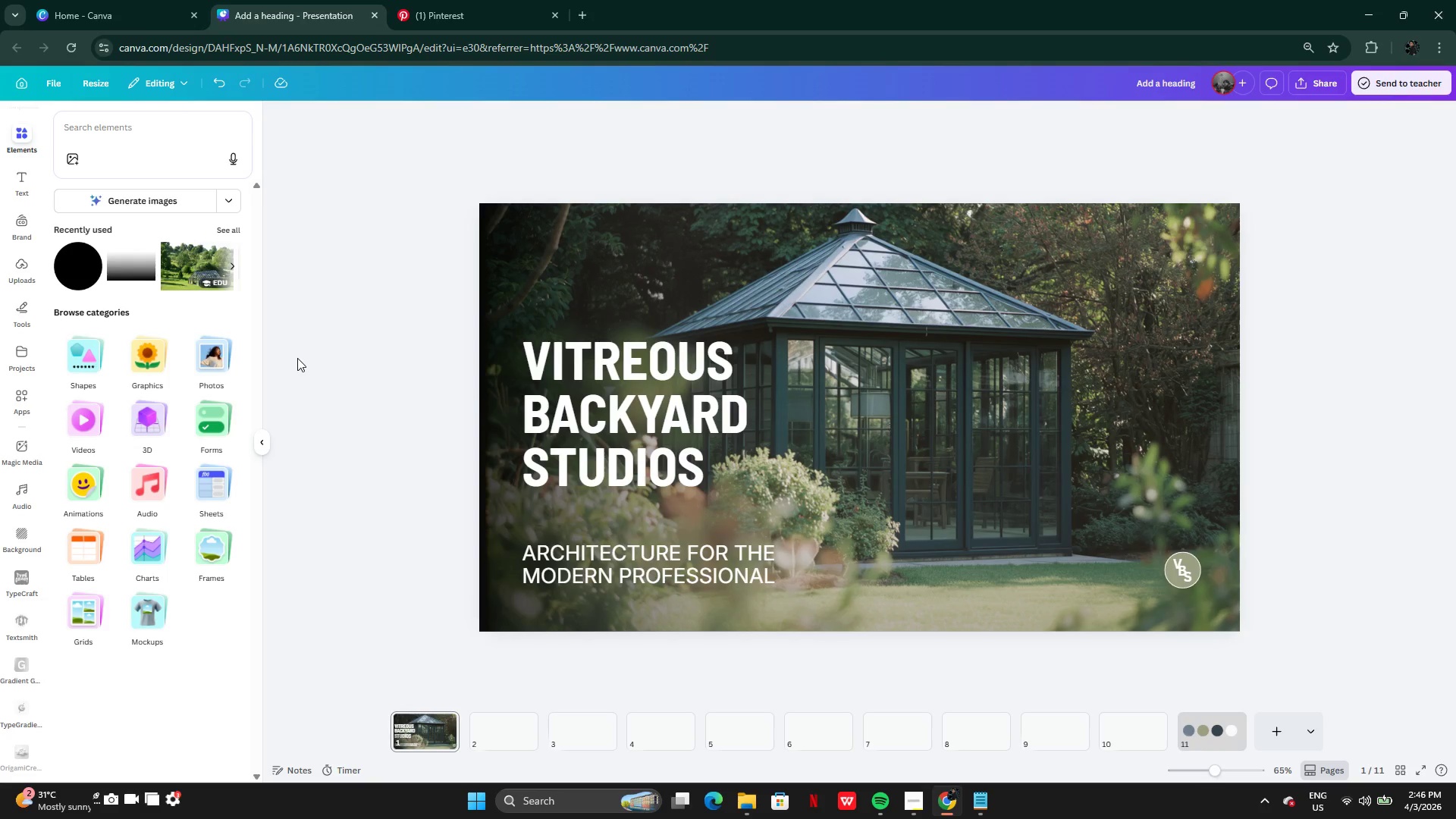 
left_click_drag(start_coordinate=[595, 377], to_coordinate=[593, 388])
 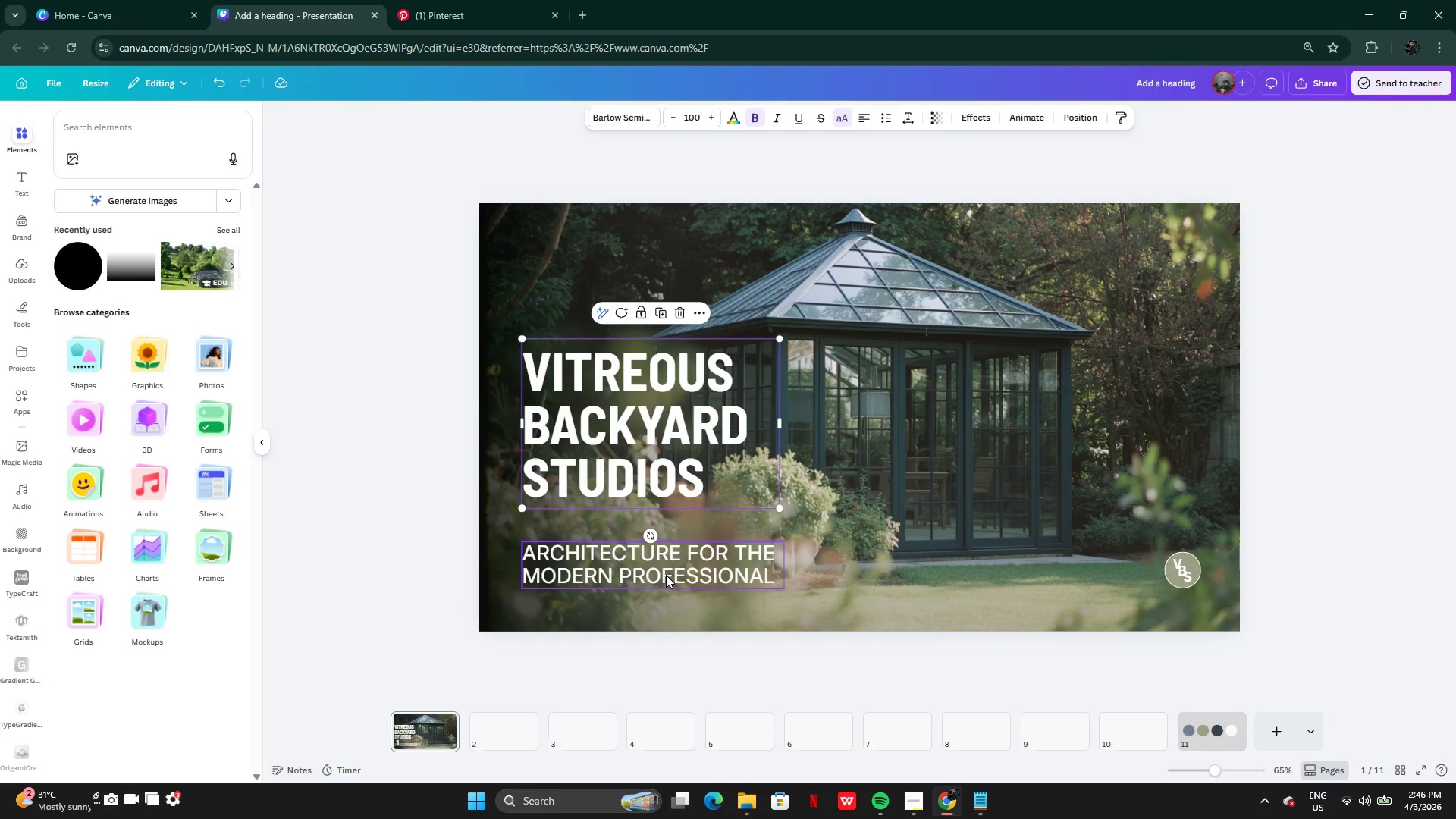 
left_click([668, 573])
 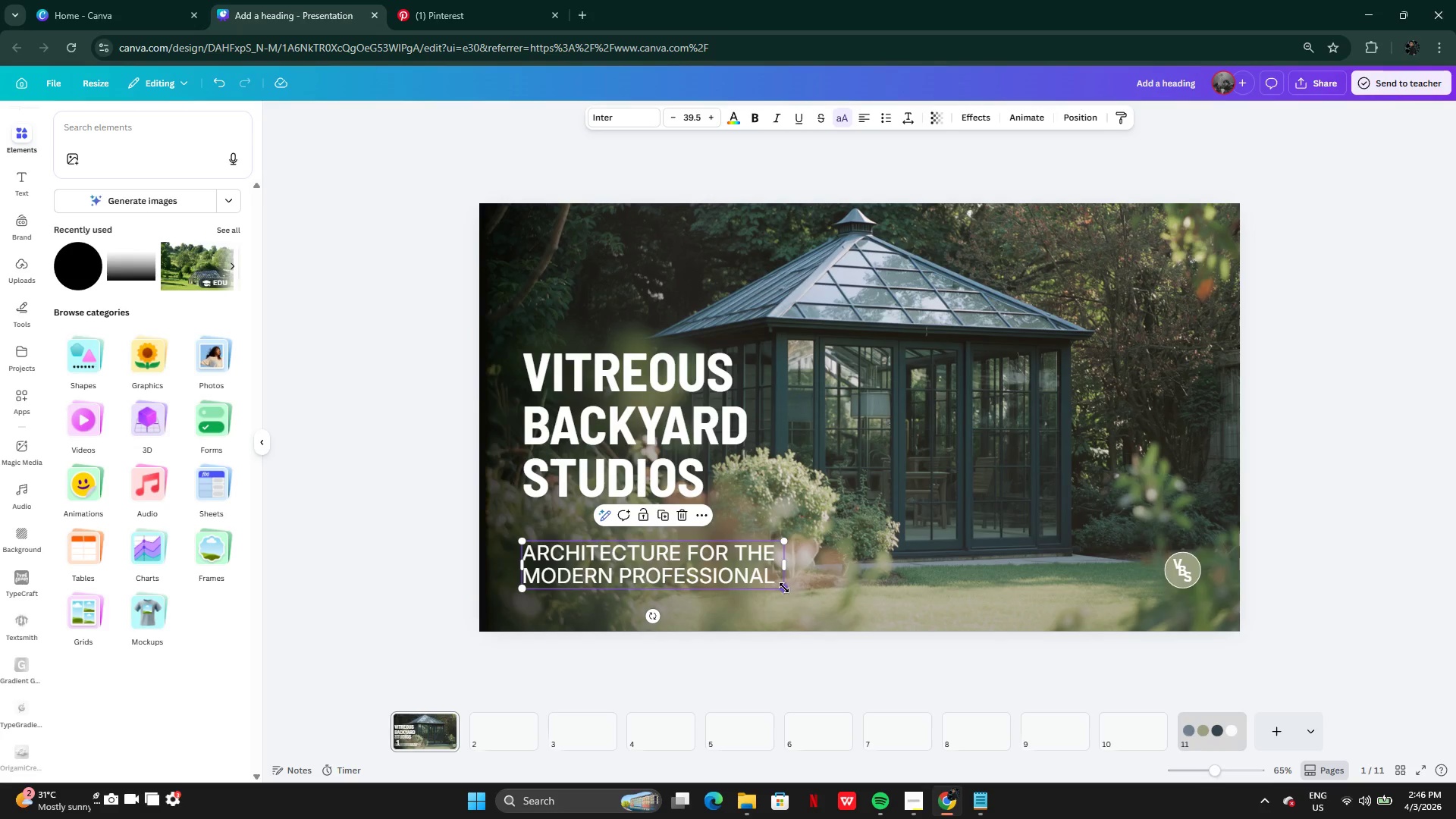 
left_click_drag(start_coordinate=[787, 589], to_coordinate=[725, 564])
 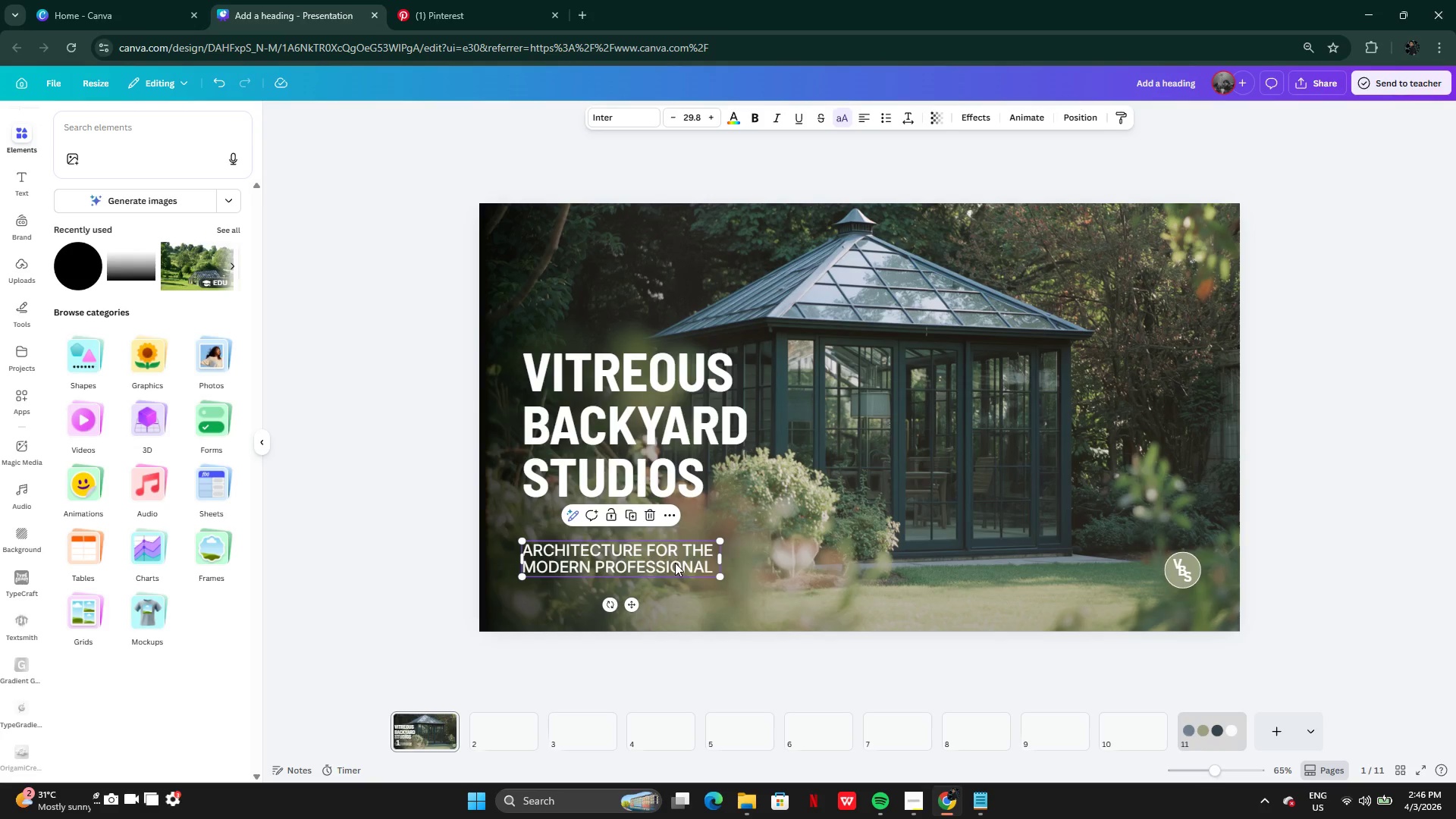 
left_click_drag(start_coordinate=[675, 563], to_coordinate=[676, 567])
 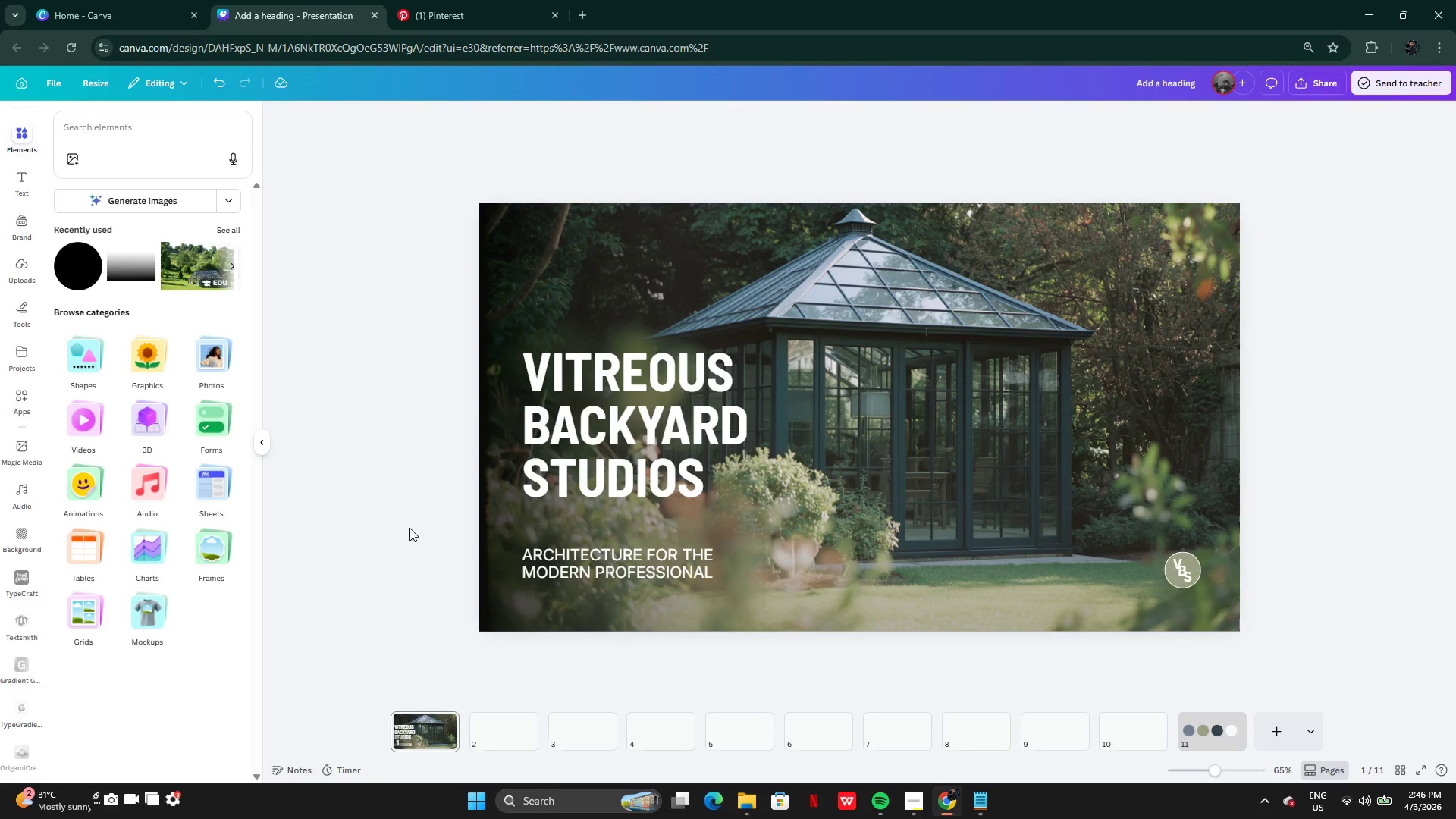 
key(Control+Z)
 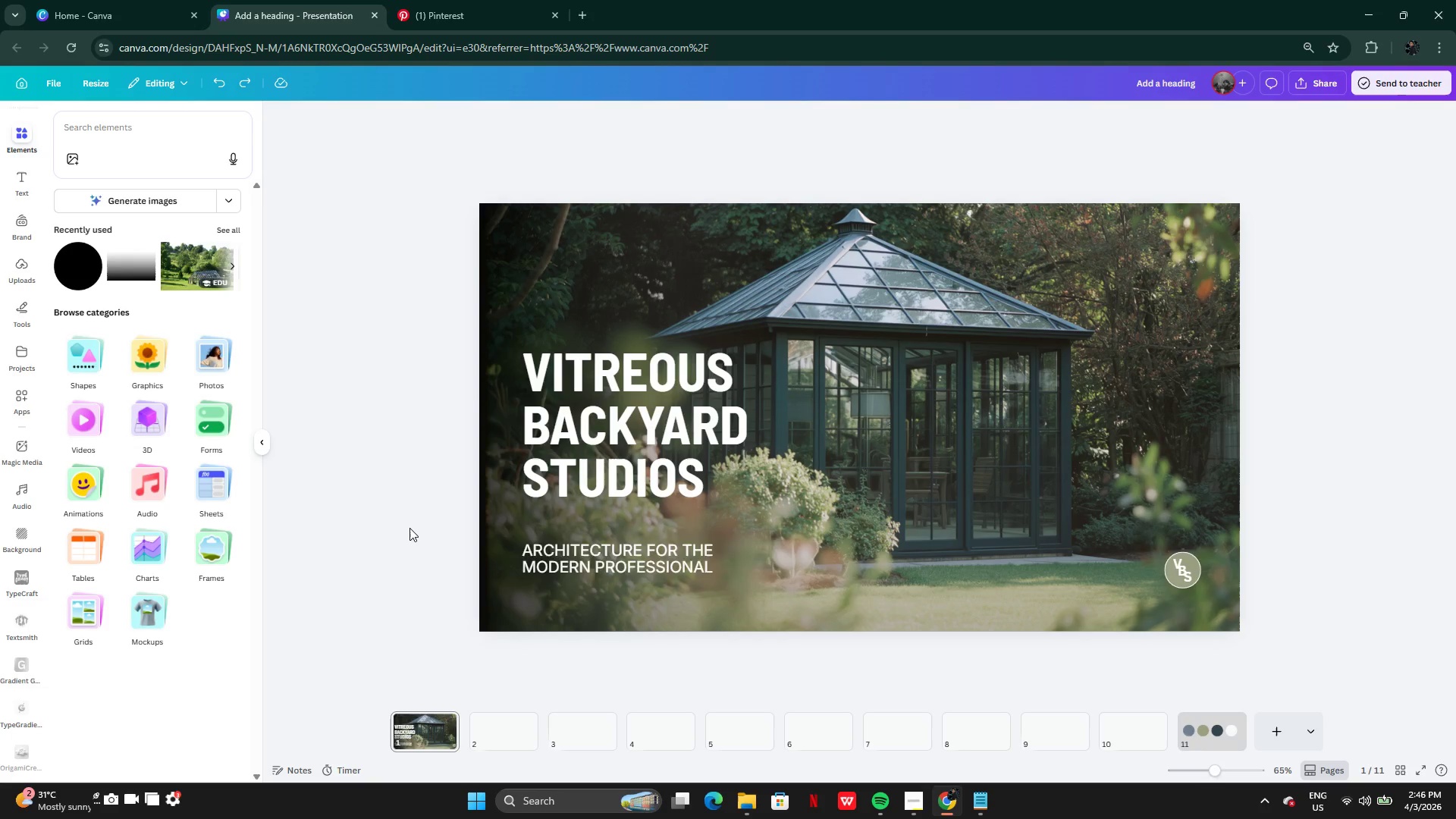 
key(Control+Z)
 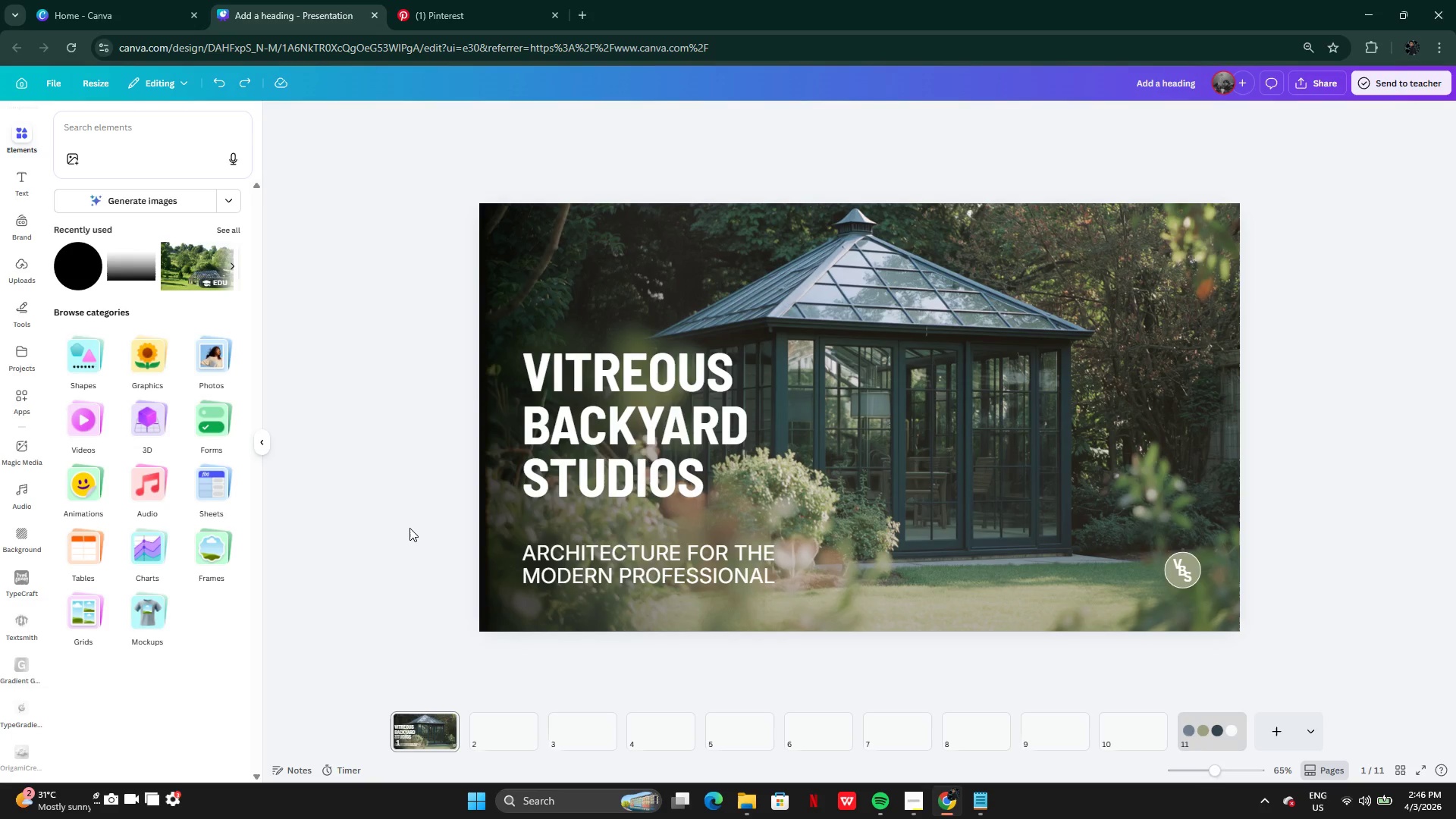 
key(Control+Z)
 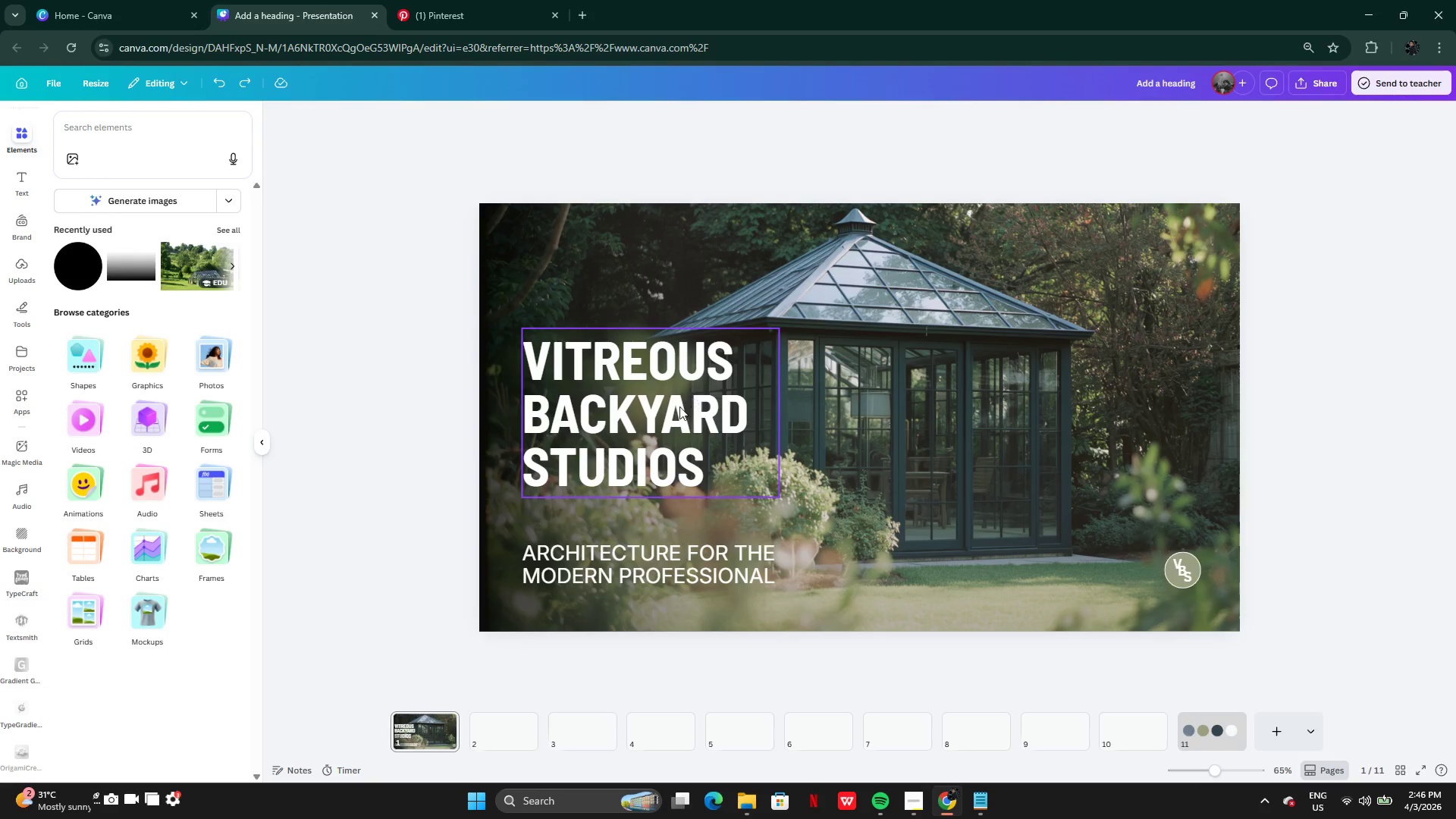 
left_click([676, 409])
 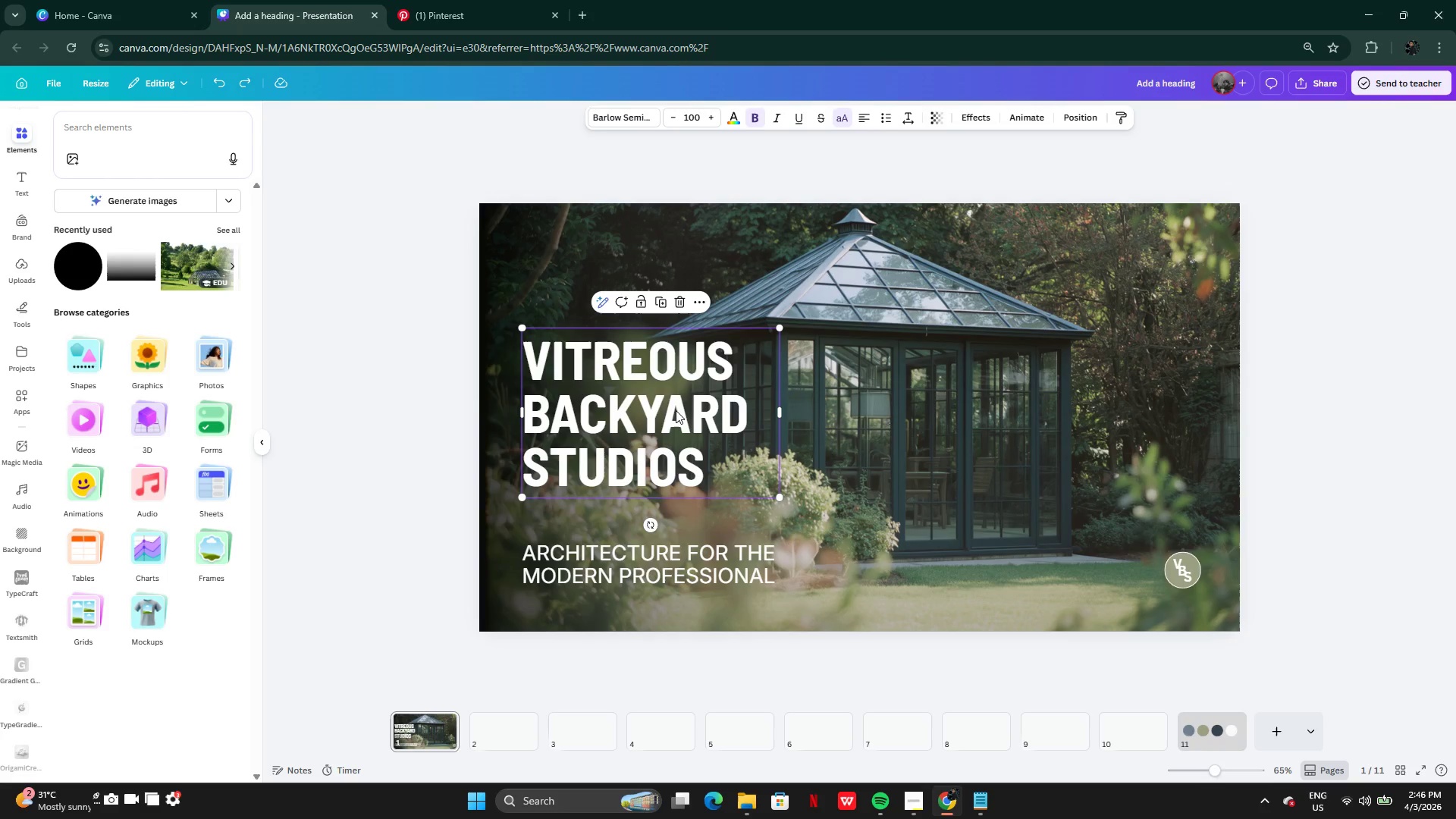 
left_click_drag(start_coordinate=[676, 410], to_coordinate=[676, 405])
 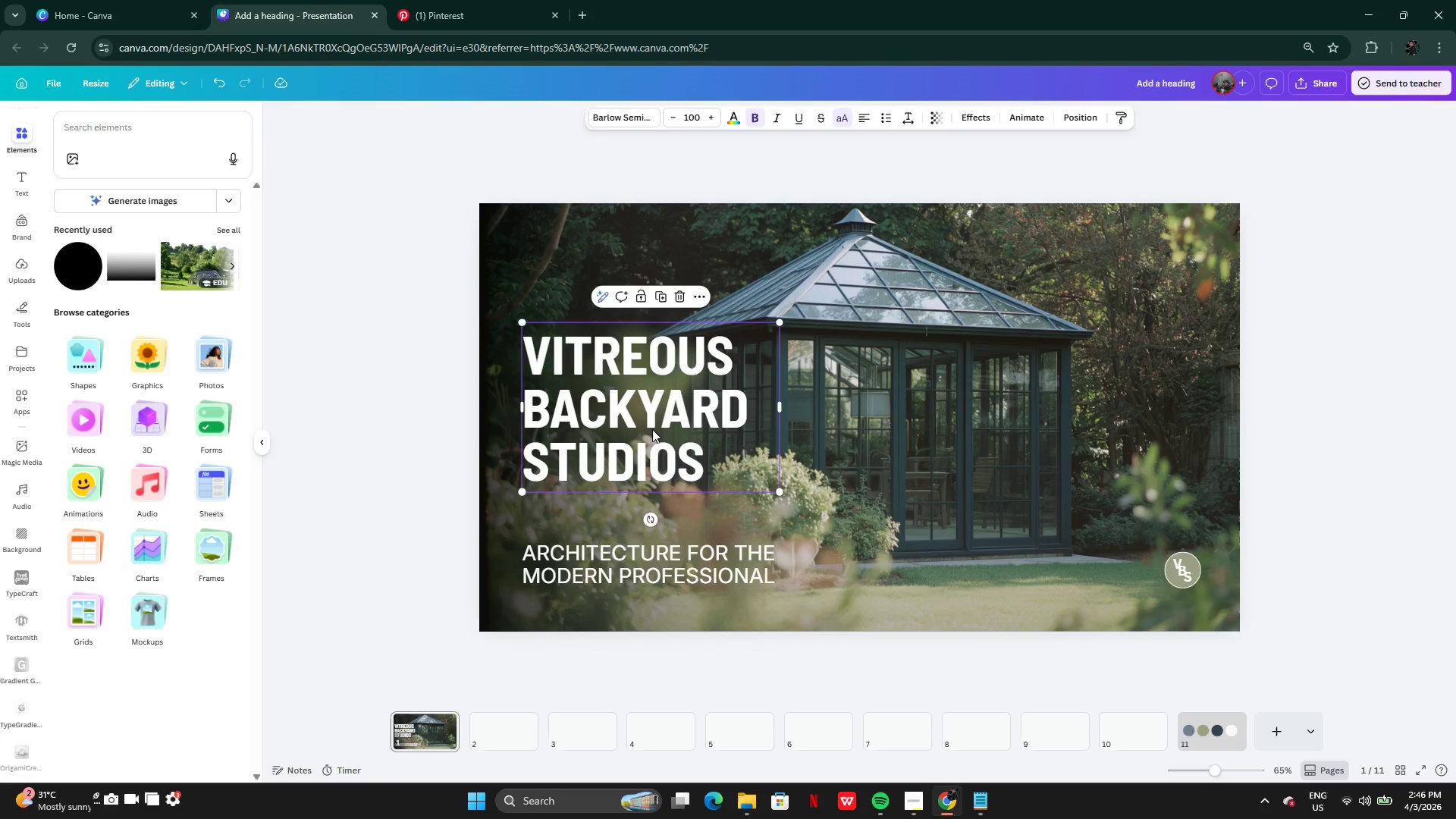 
left_click_drag(start_coordinate=[652, 429], to_coordinate=[651, 440])
 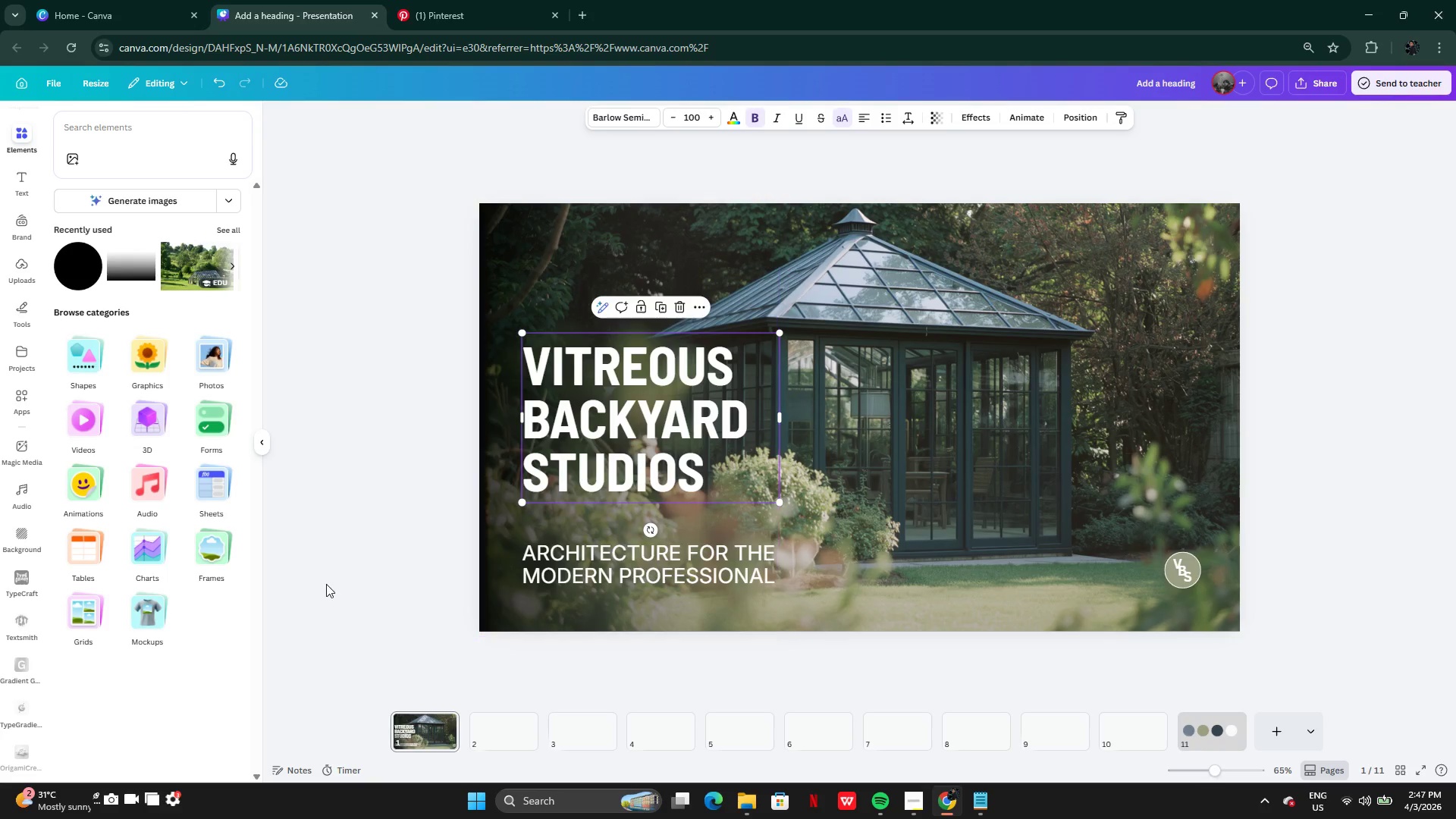 
left_click([325, 585])
 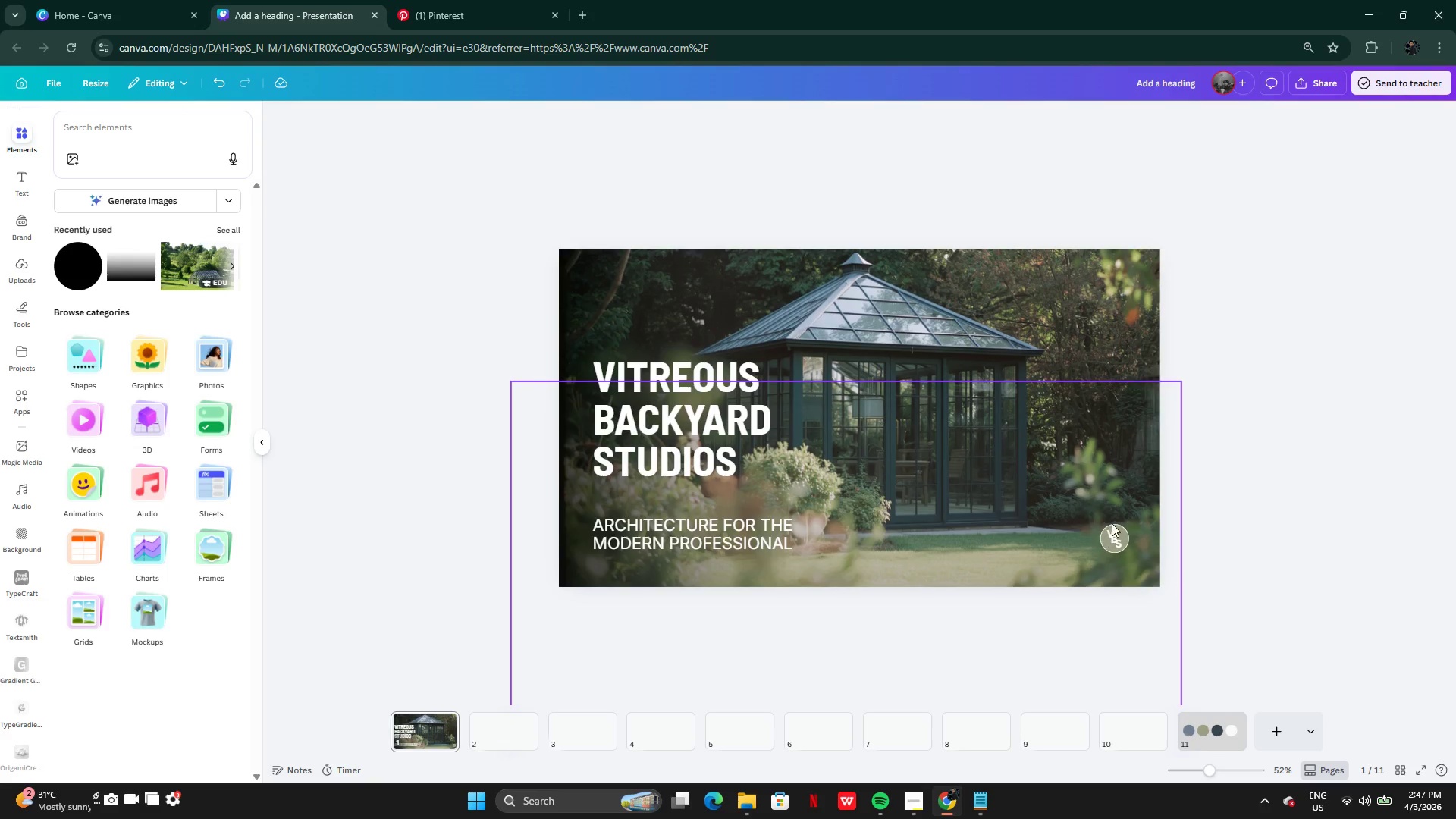 
left_click([1275, 474])
 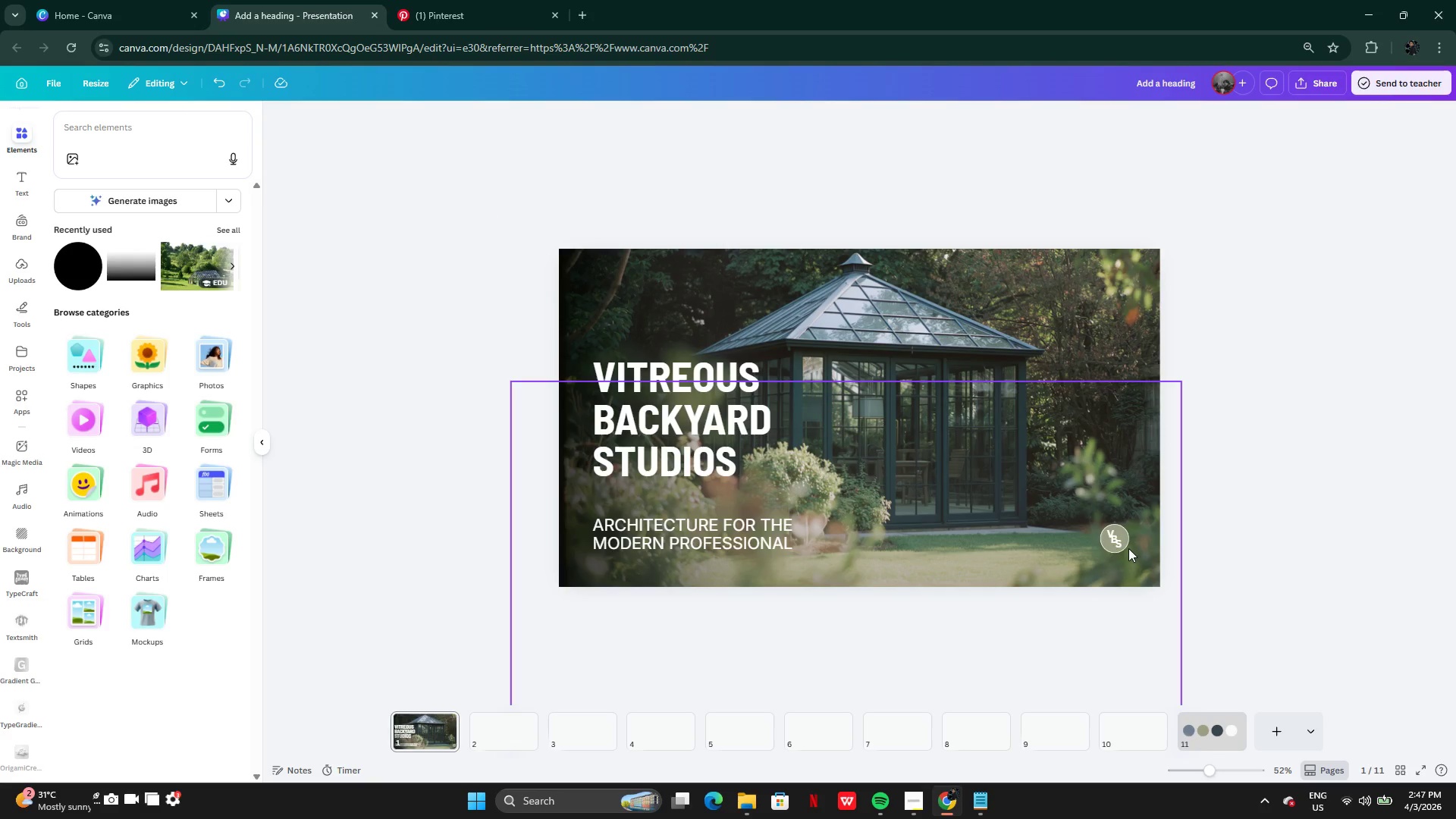 
left_click([1128, 544])
 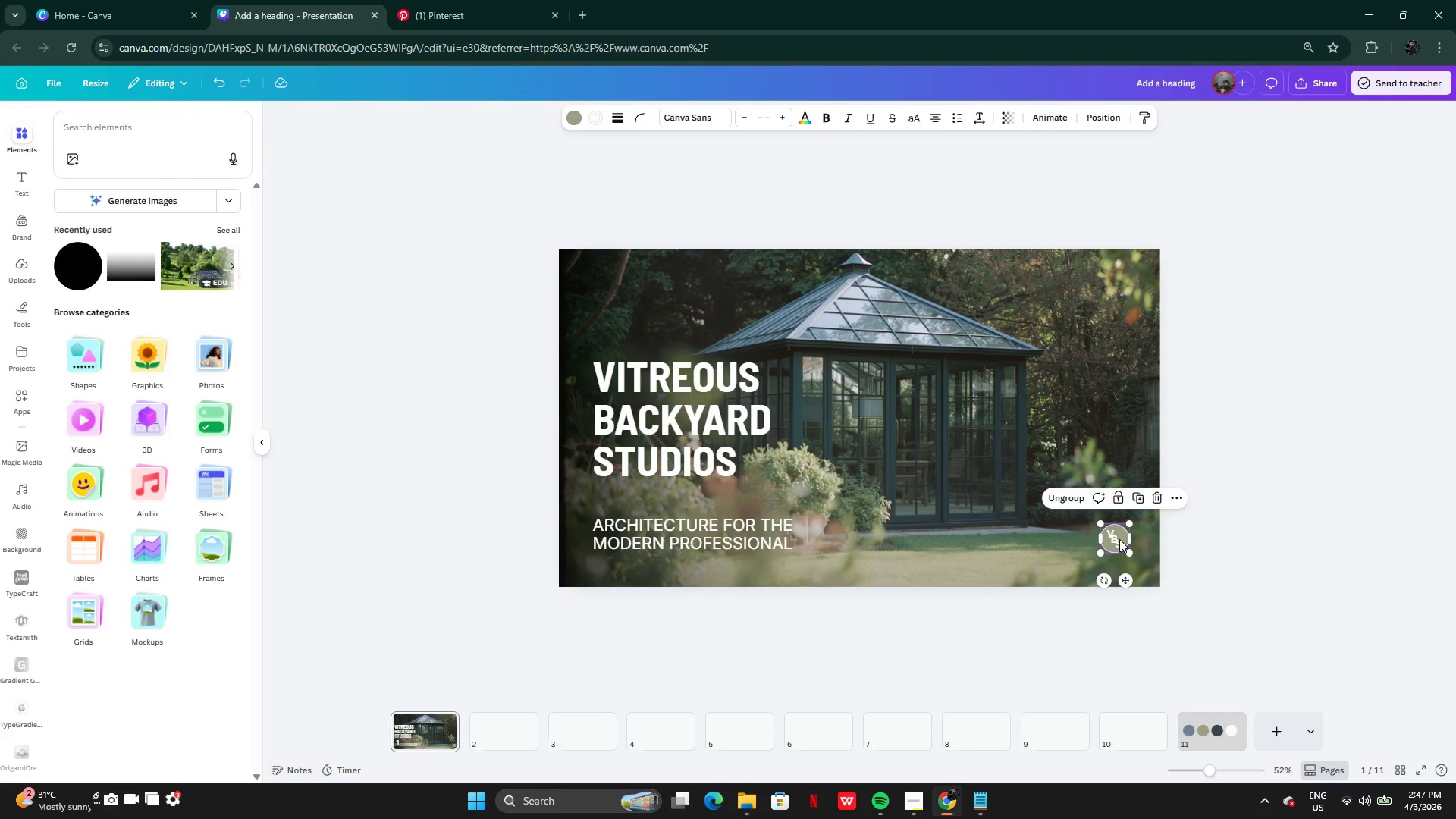 
left_click_drag(start_coordinate=[1119, 539], to_coordinate=[945, 415])
 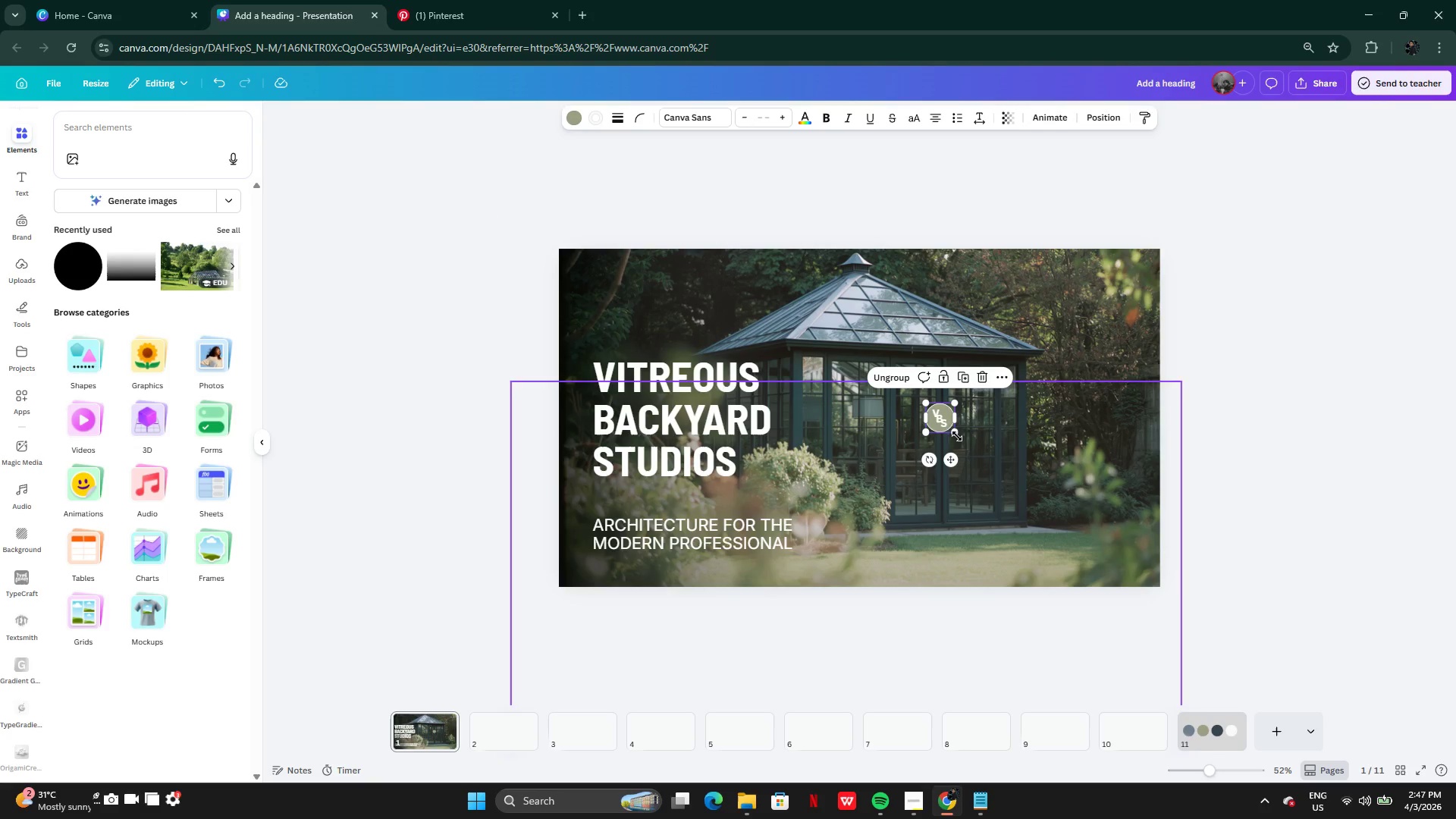 
left_click_drag(start_coordinate=[957, 428], to_coordinate=[988, 483])
 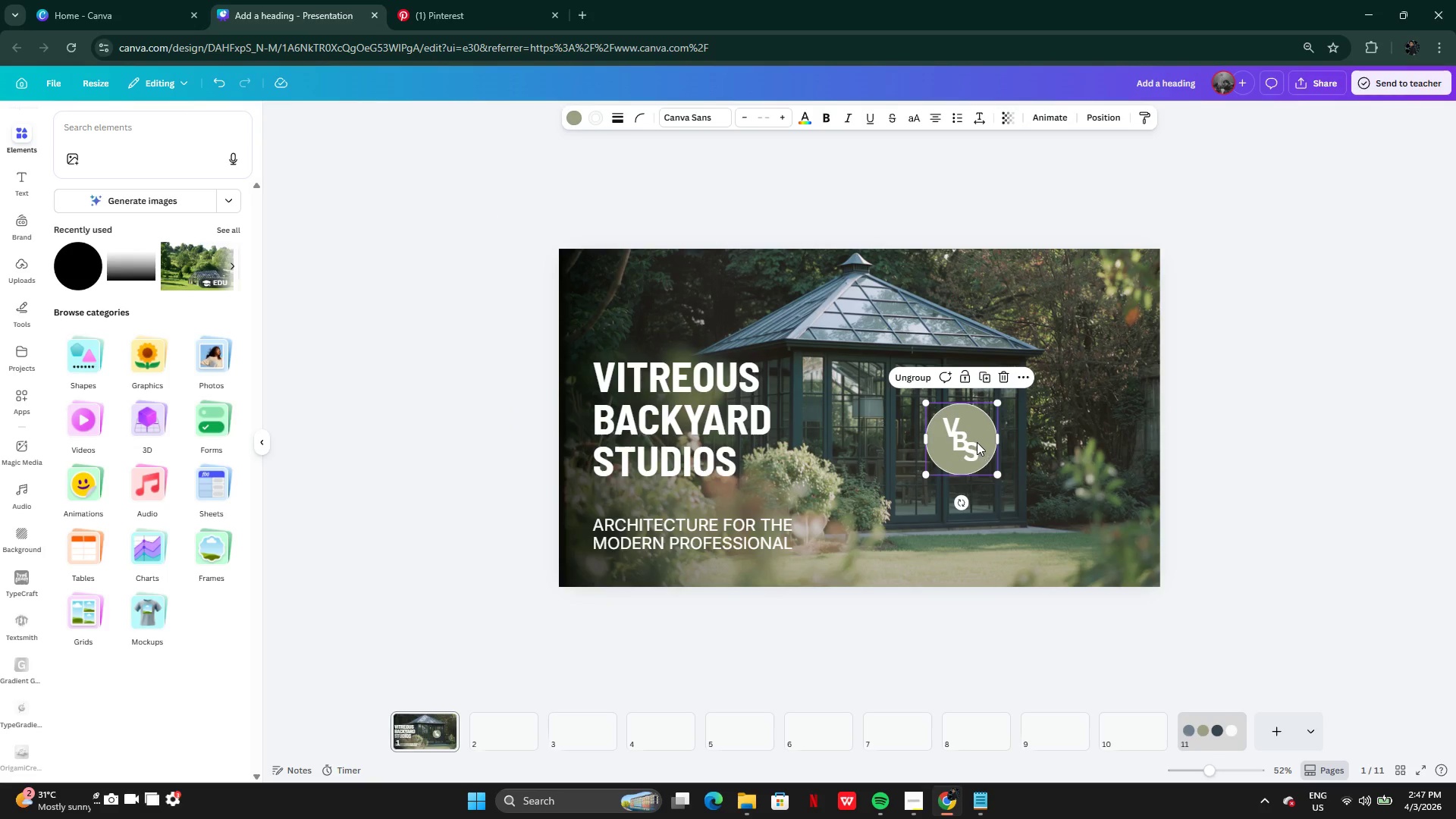 
left_click_drag(start_coordinate=[977, 442], to_coordinate=[695, 310])
 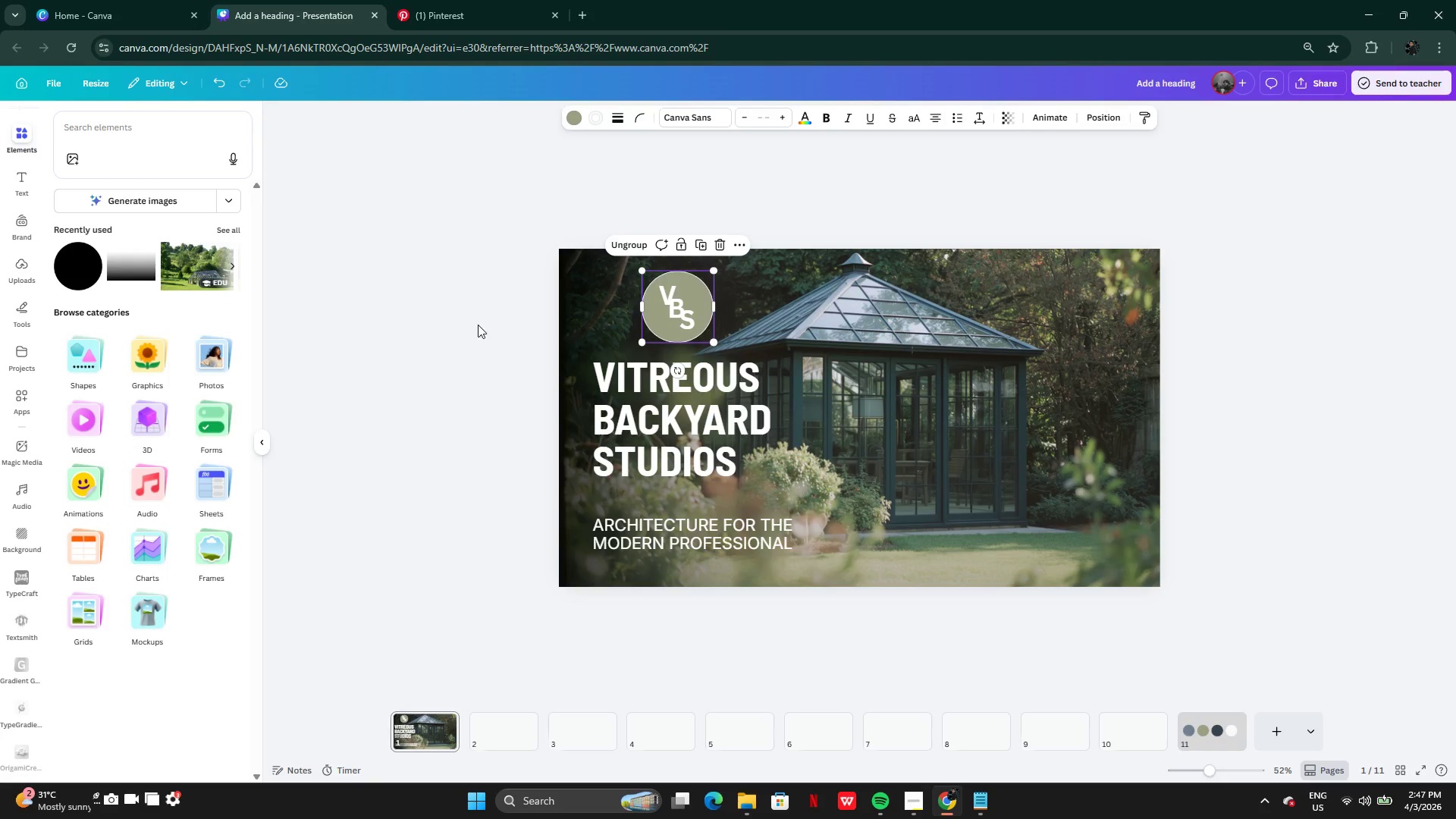 
left_click([473, 325])
 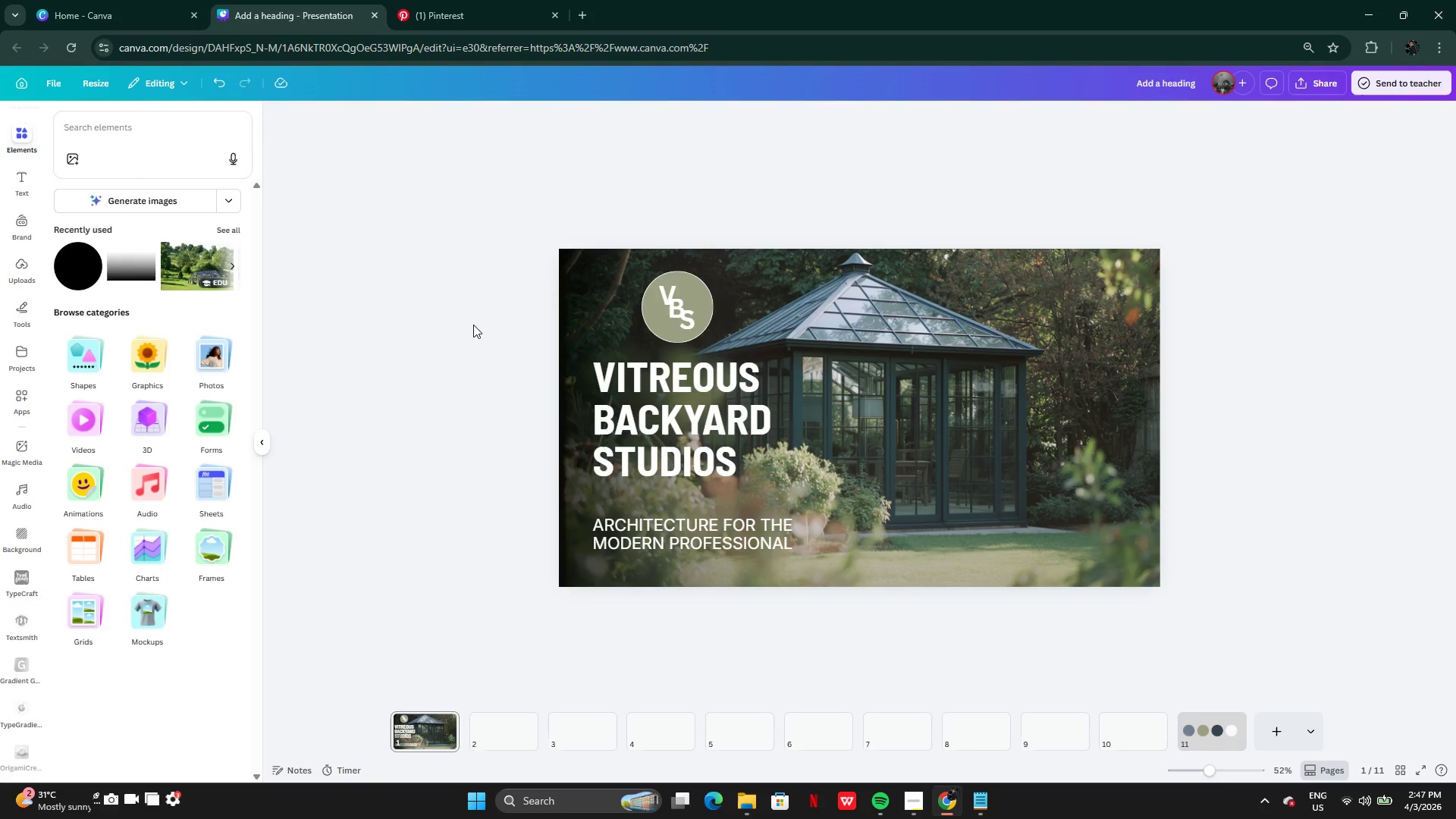 
key(Control+Z)
 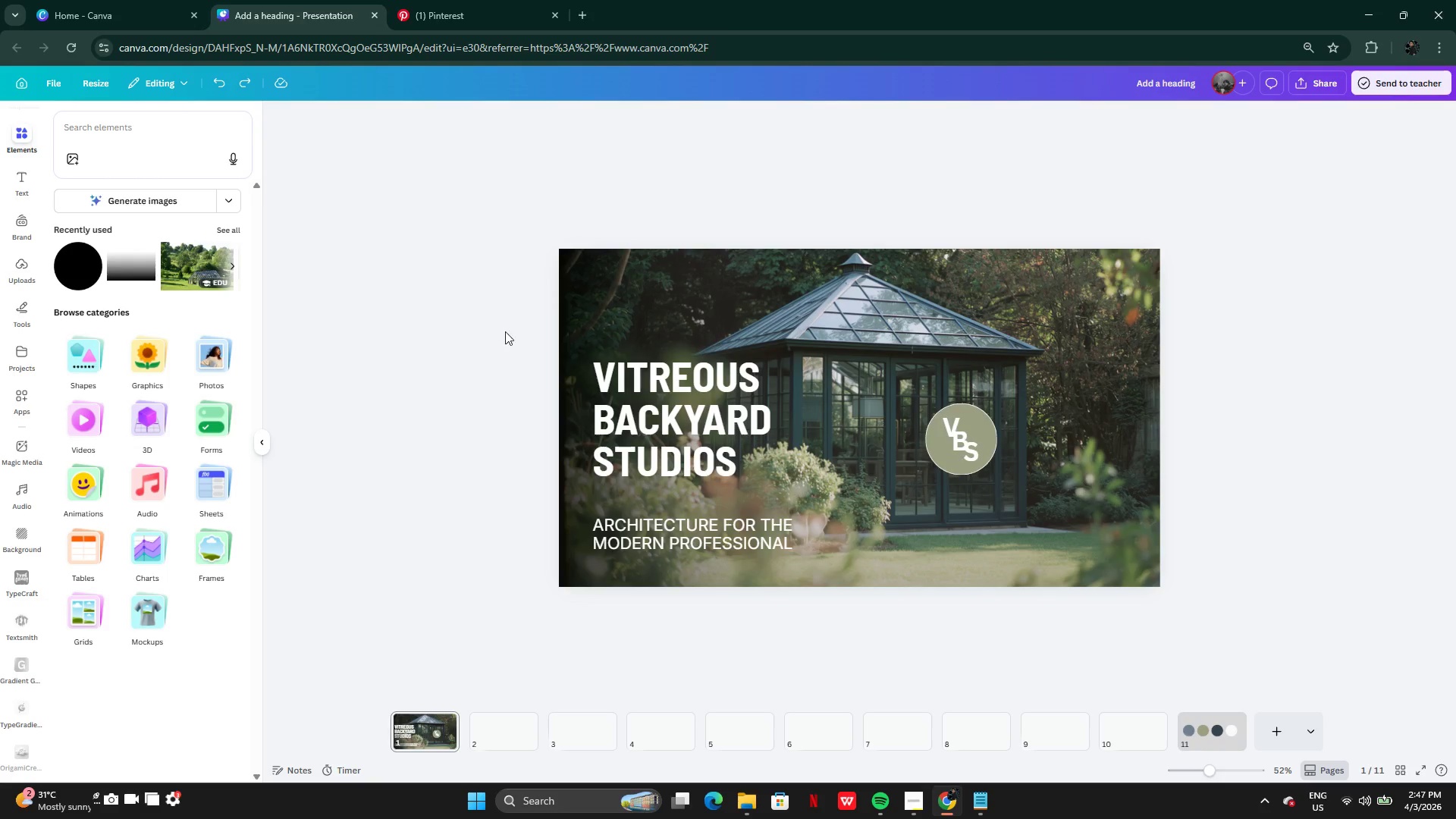 
key(Control+Z)
 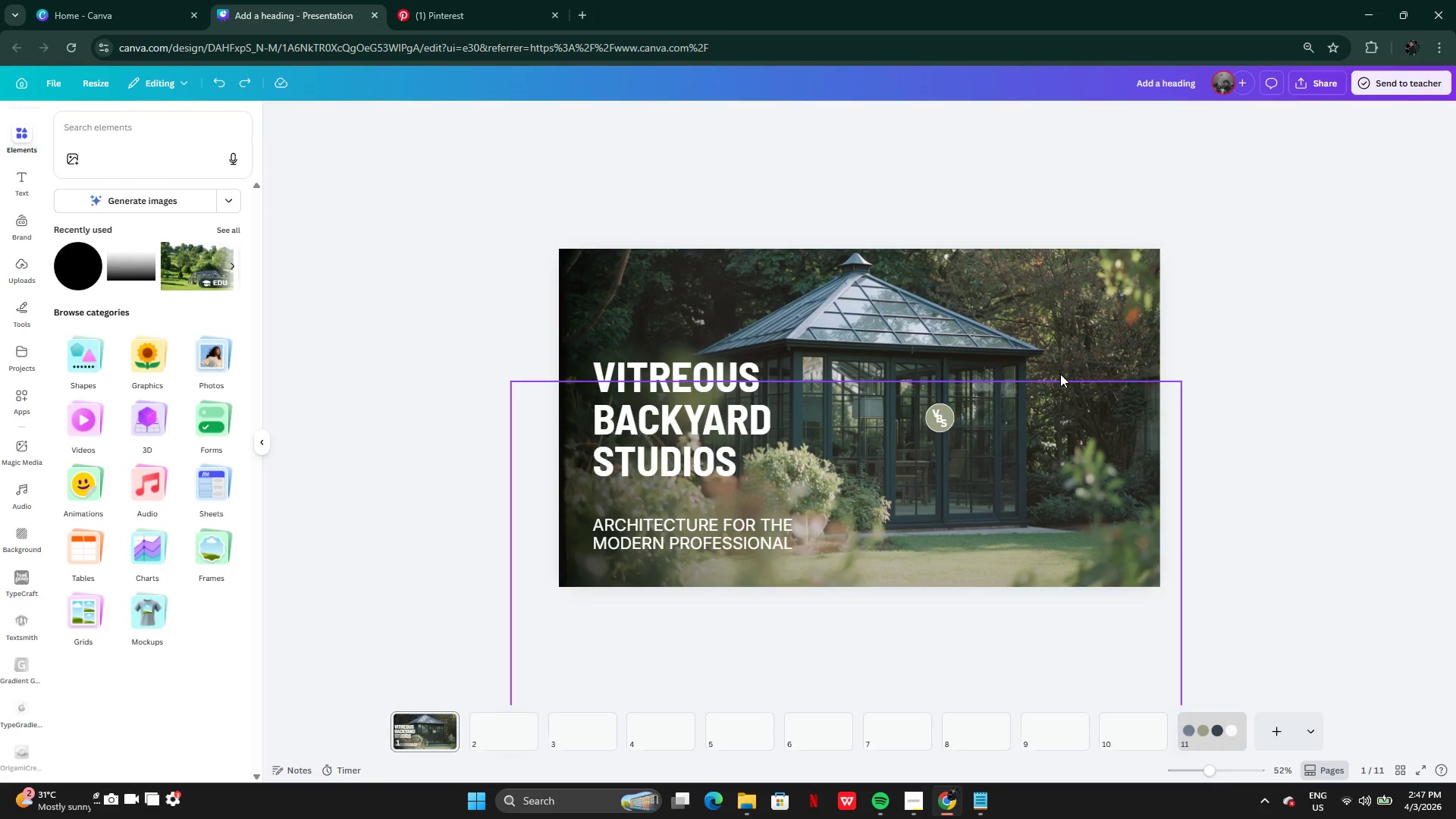 
key(Control+Z)
 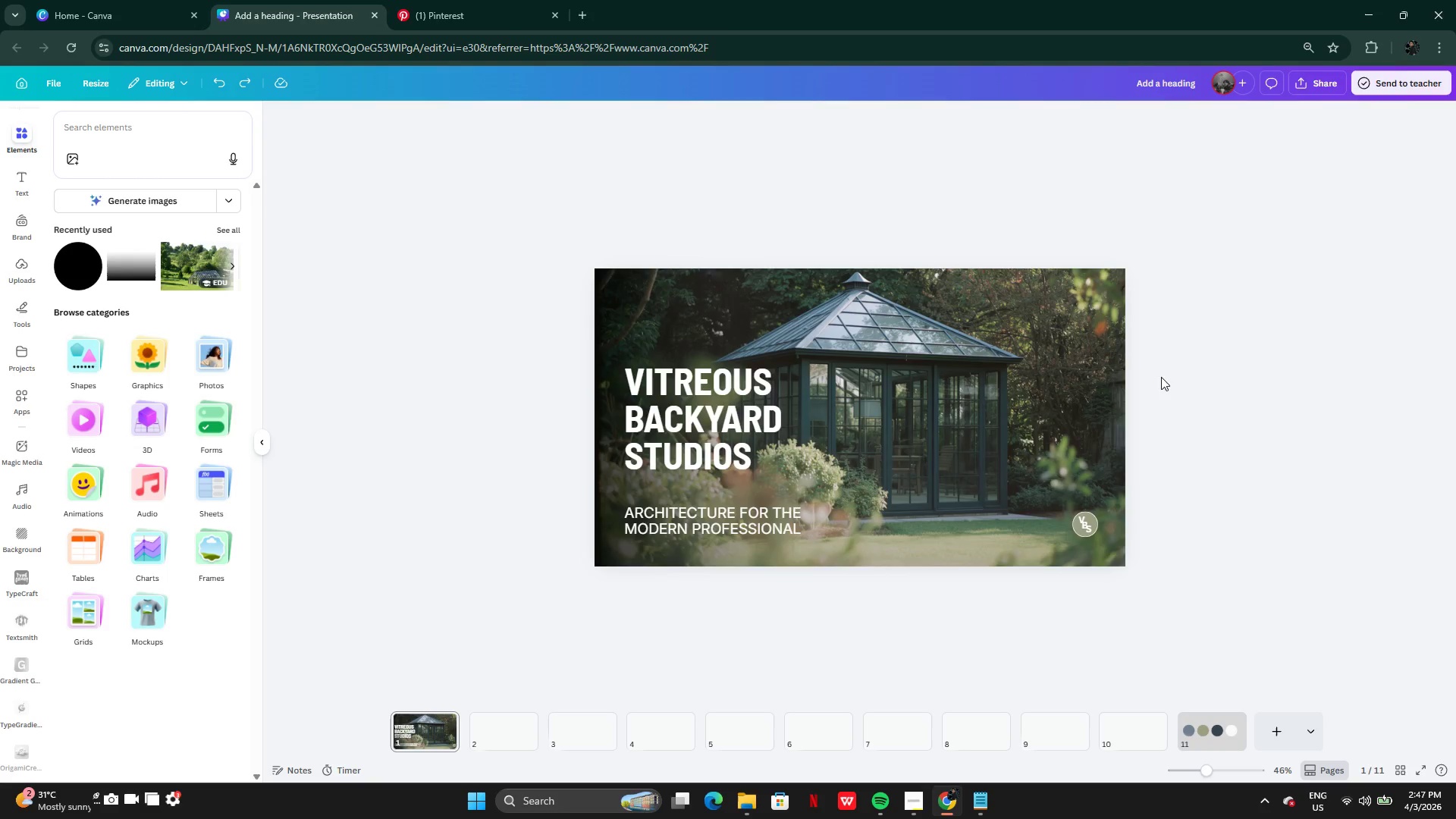 
left_click([698, 388])
 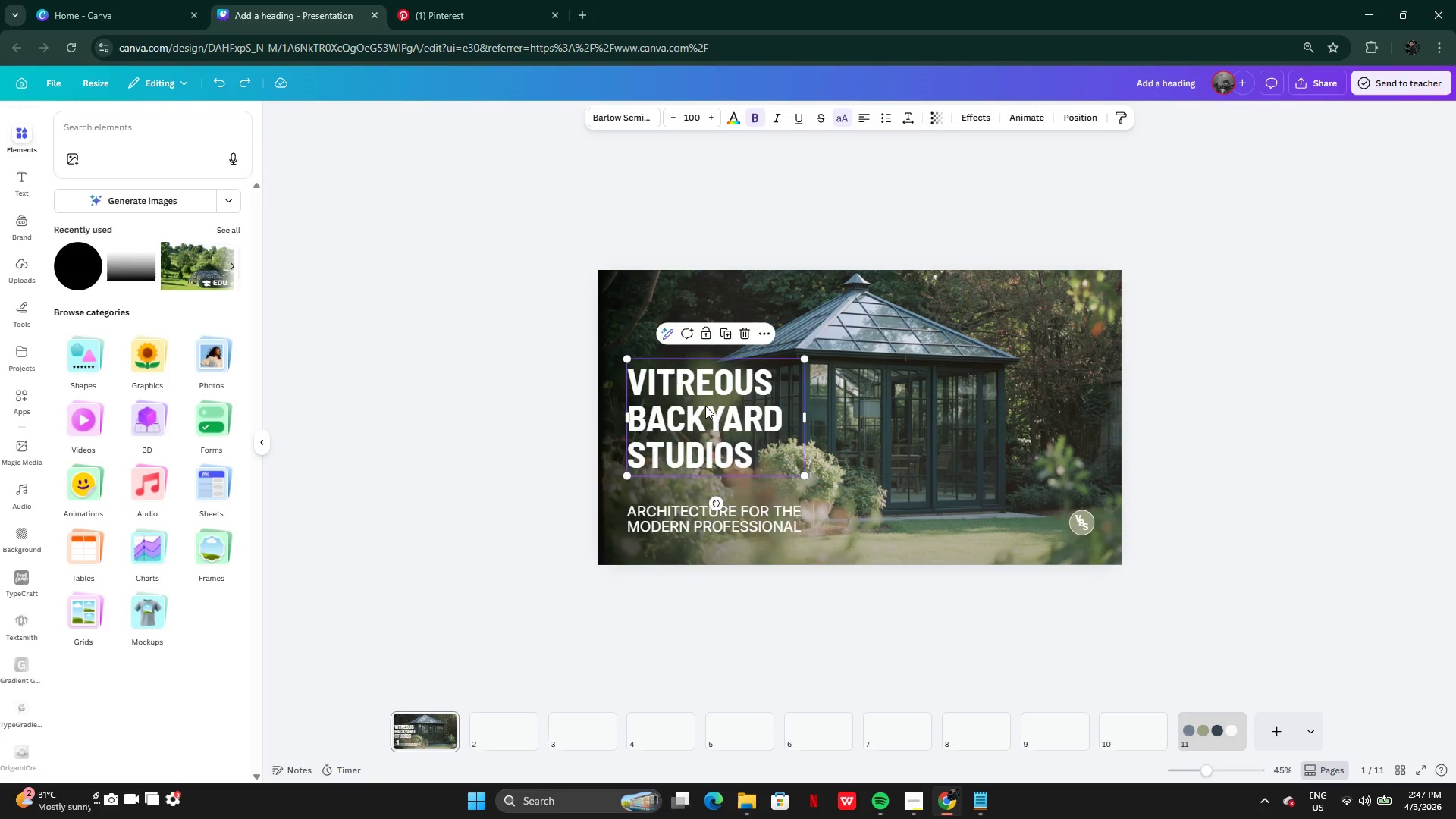 
left_click_drag(start_coordinate=[705, 406], to_coordinate=[707, 392])
 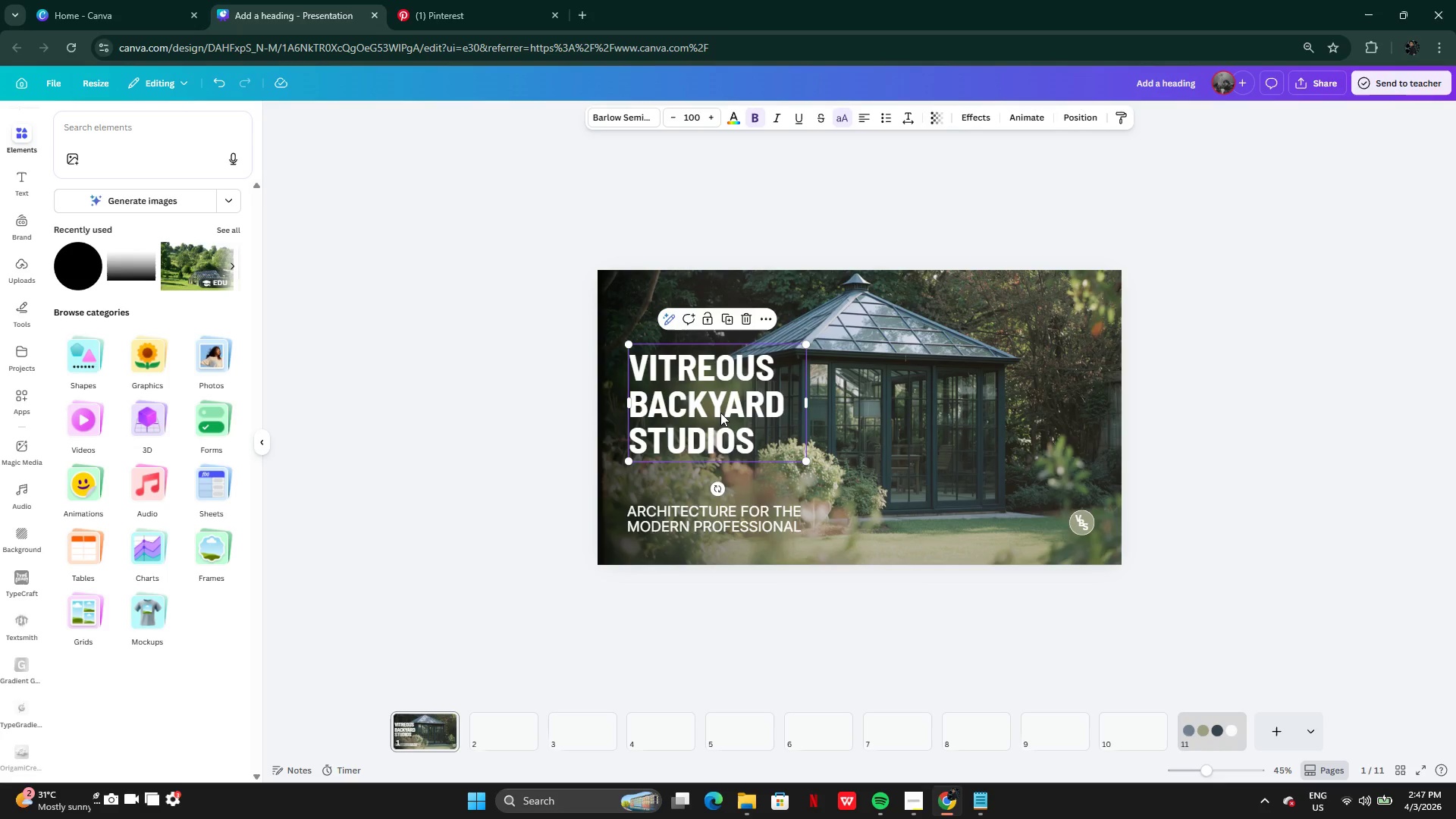 
left_click_drag(start_coordinate=[720, 413], to_coordinate=[720, 425])
 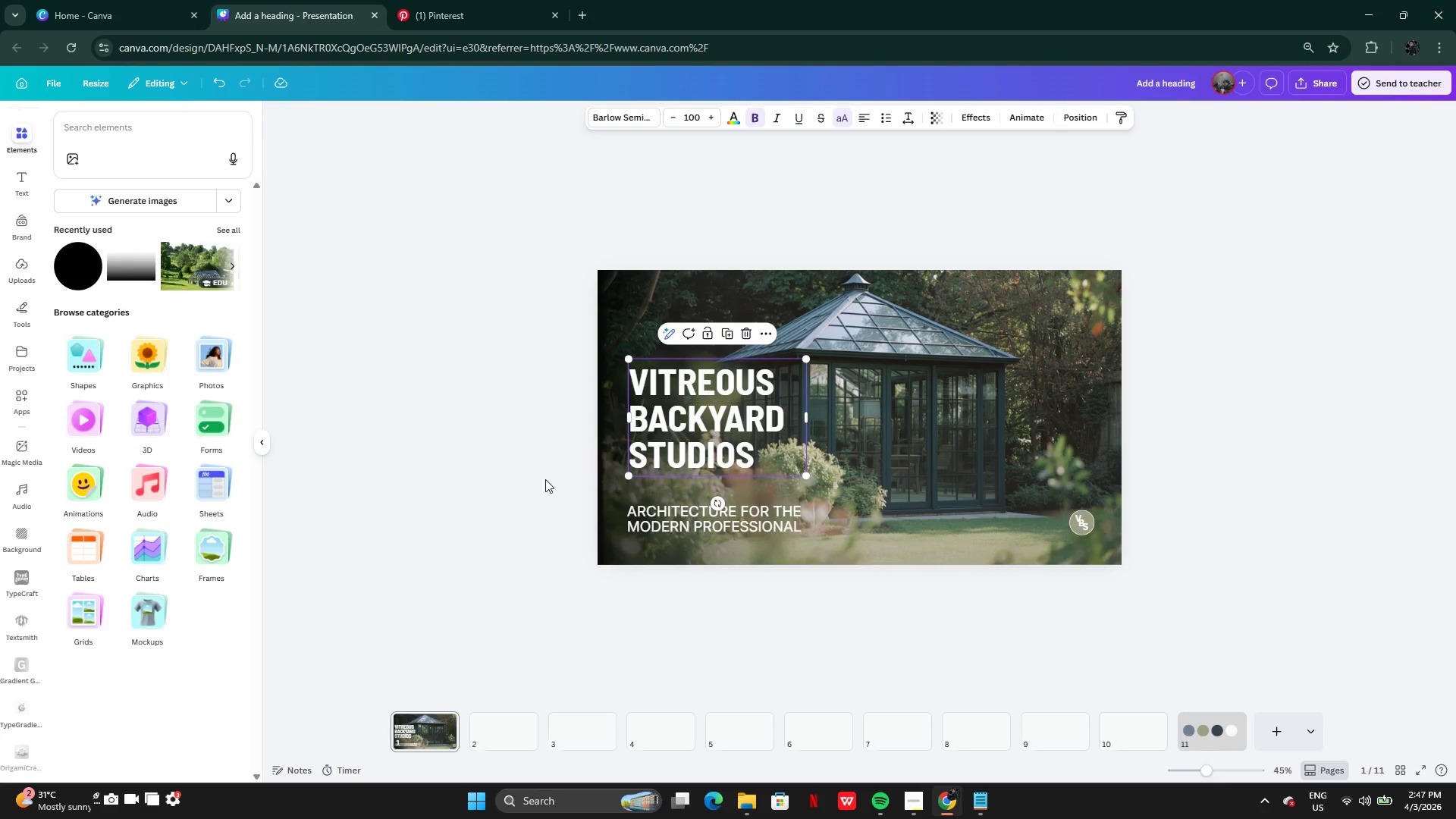 
left_click([529, 482])
 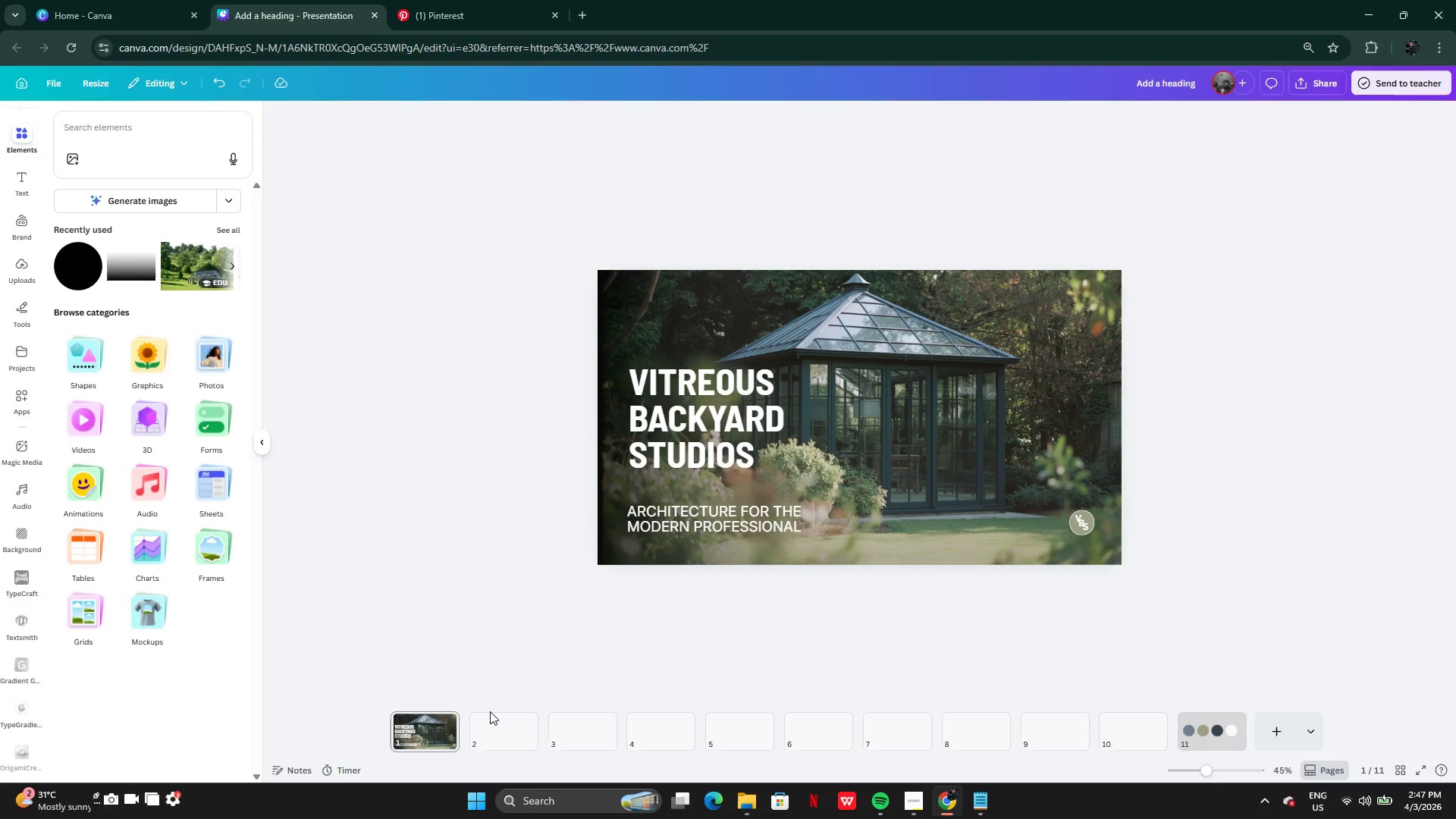 
left_click([500, 731])
 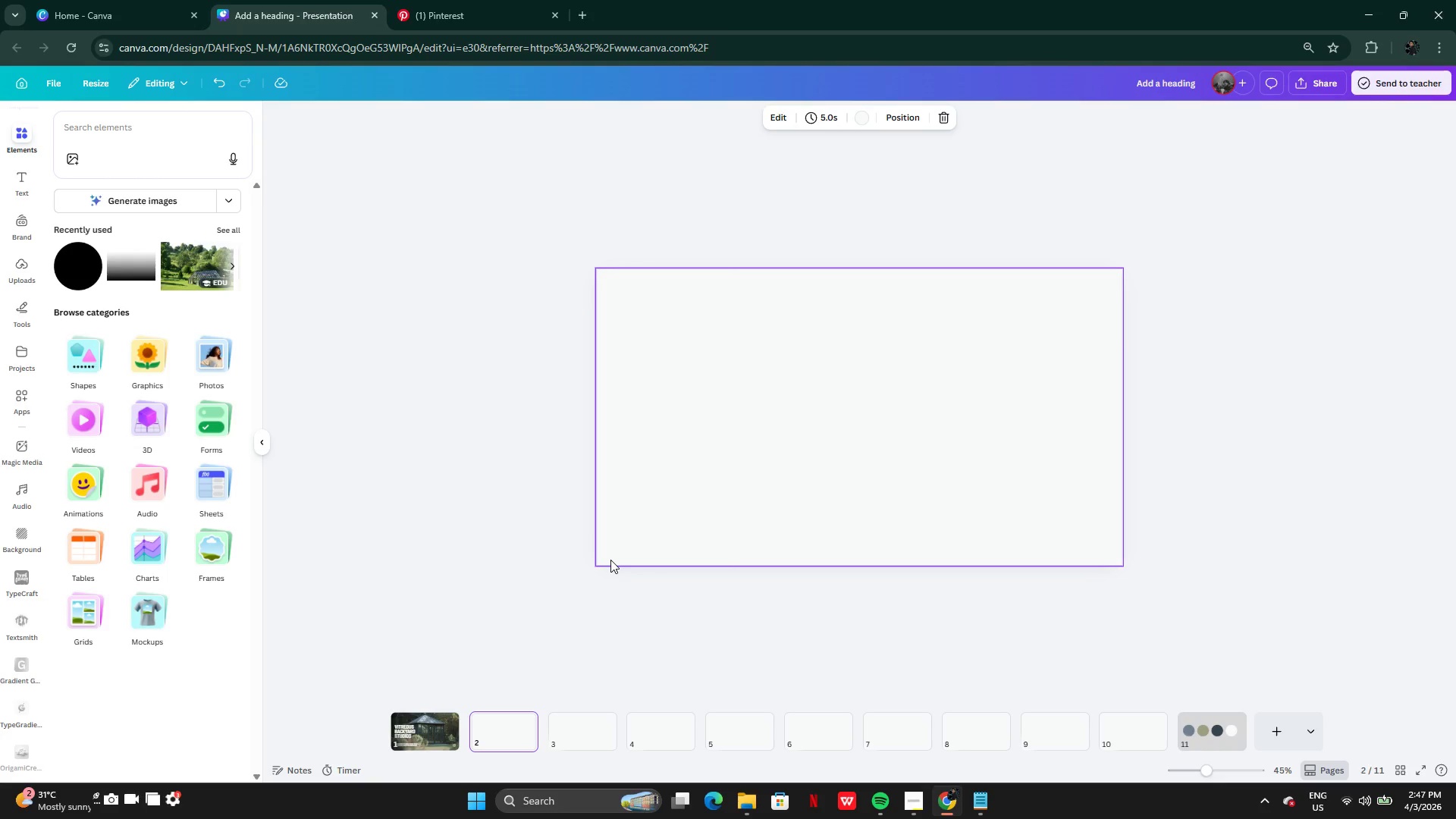 
left_click([391, 714])
 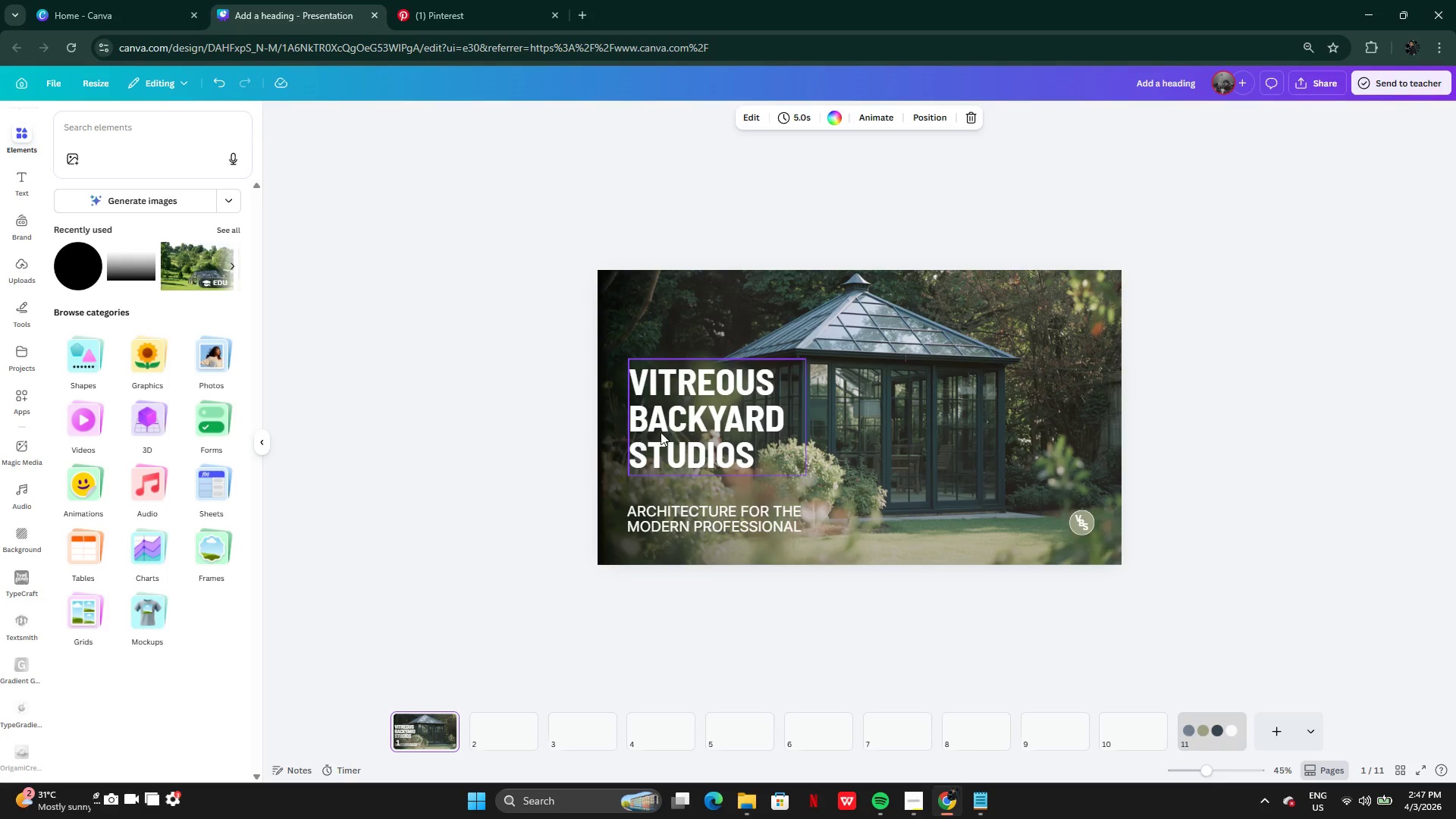 
left_click([661, 431])
 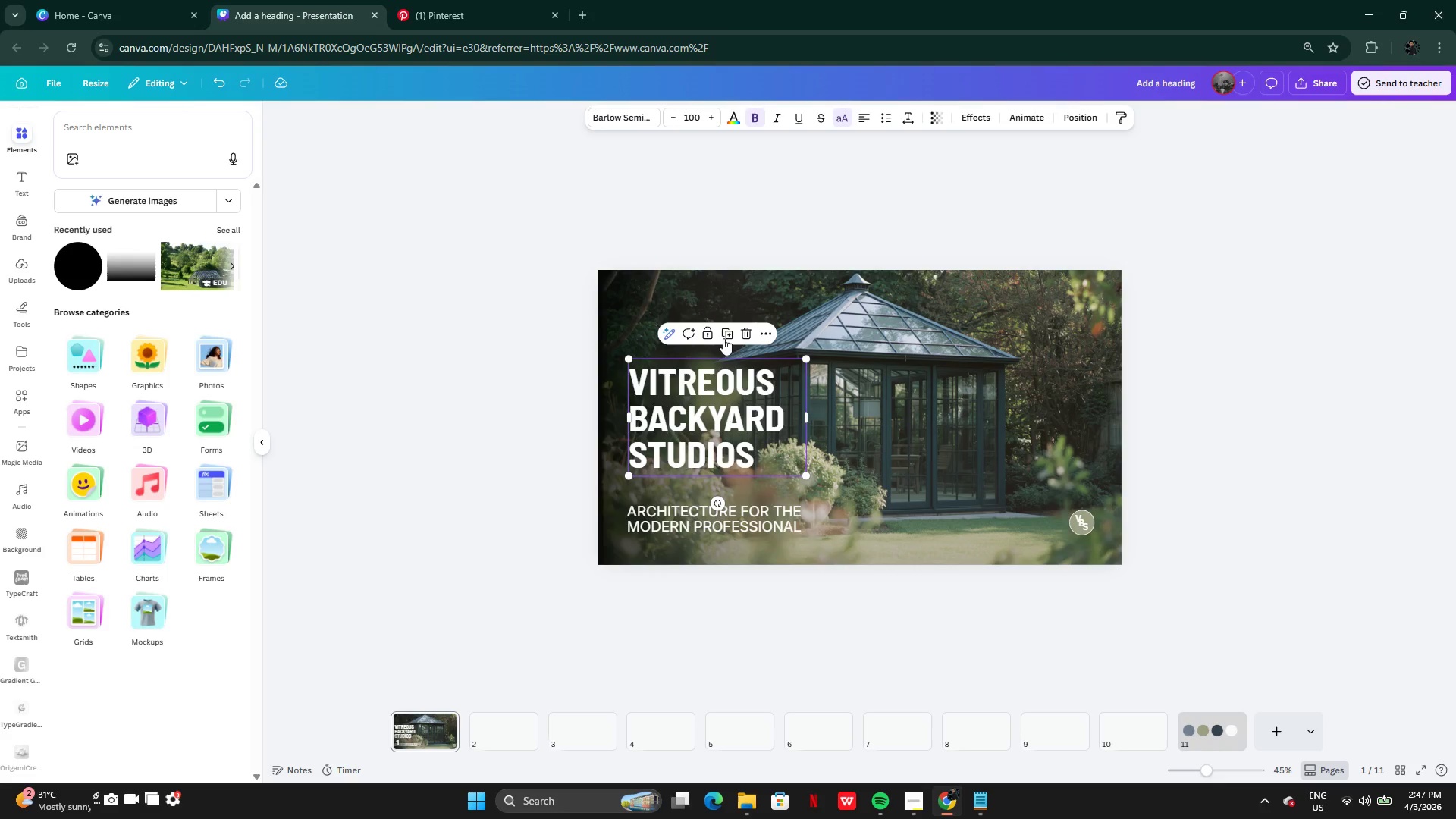 
left_click([727, 332])
 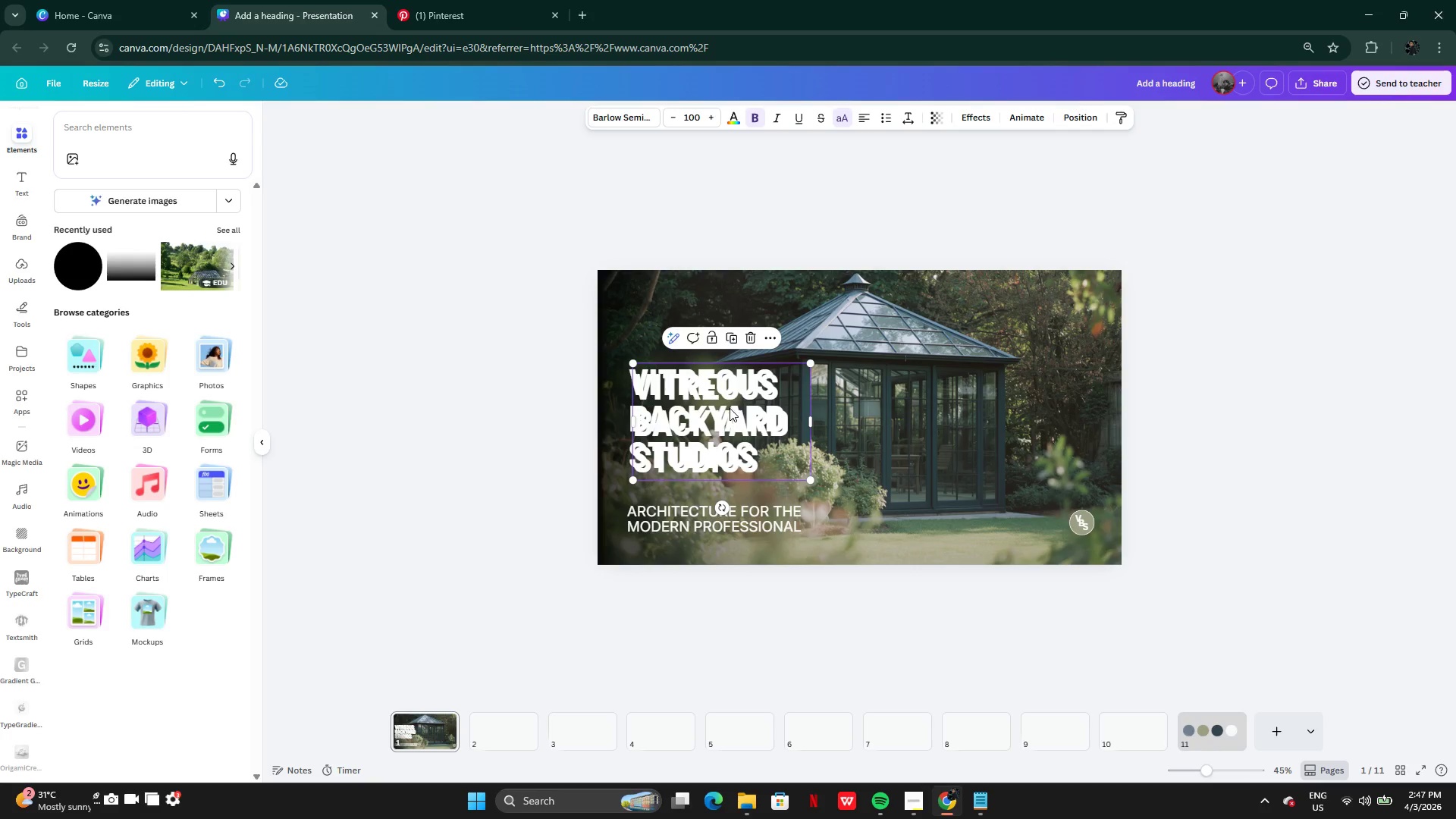 
left_click_drag(start_coordinate=[730, 408], to_coordinate=[523, 737])
 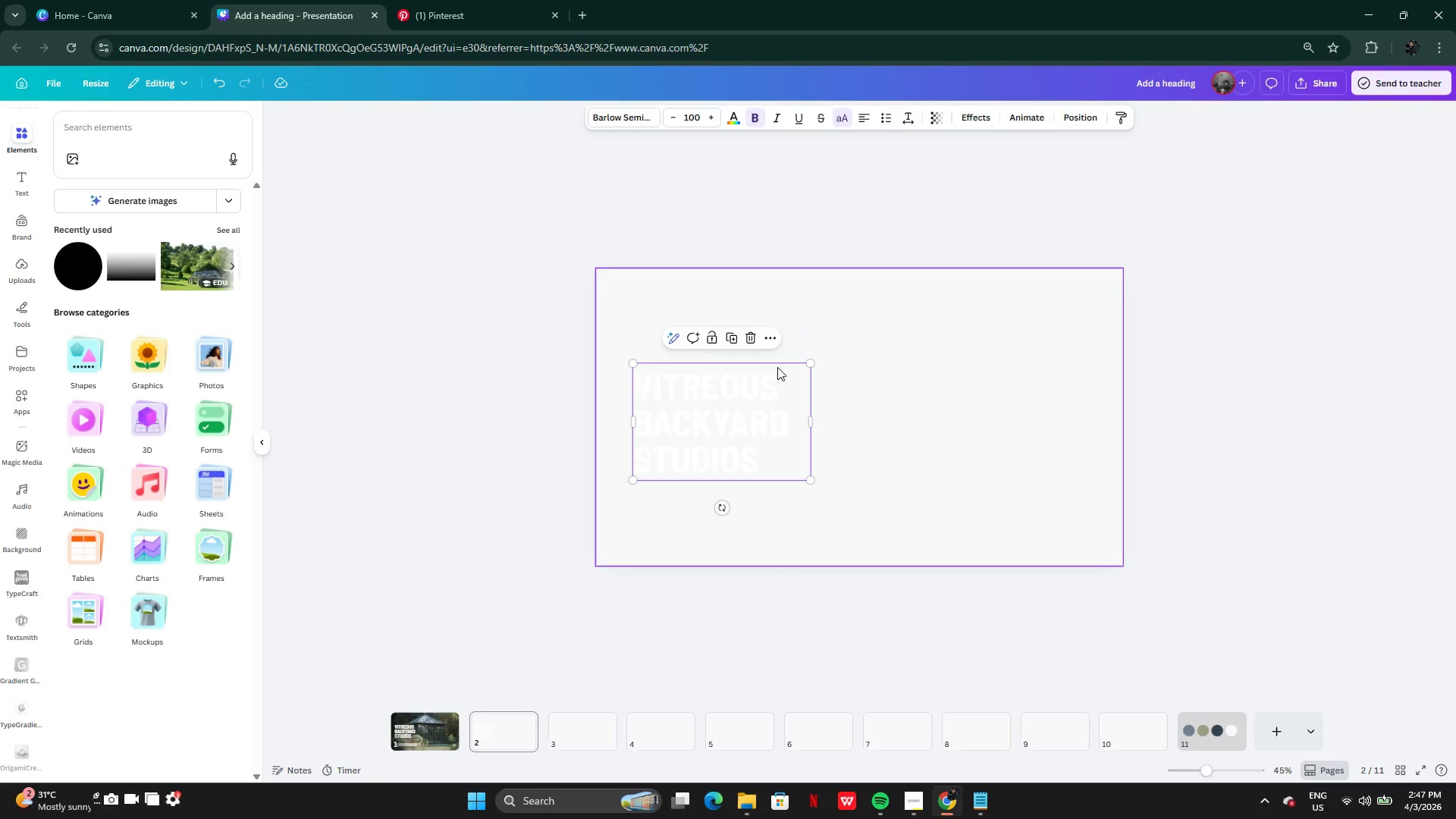 
left_click_drag(start_coordinate=[741, 417], to_coordinate=[743, 343])
 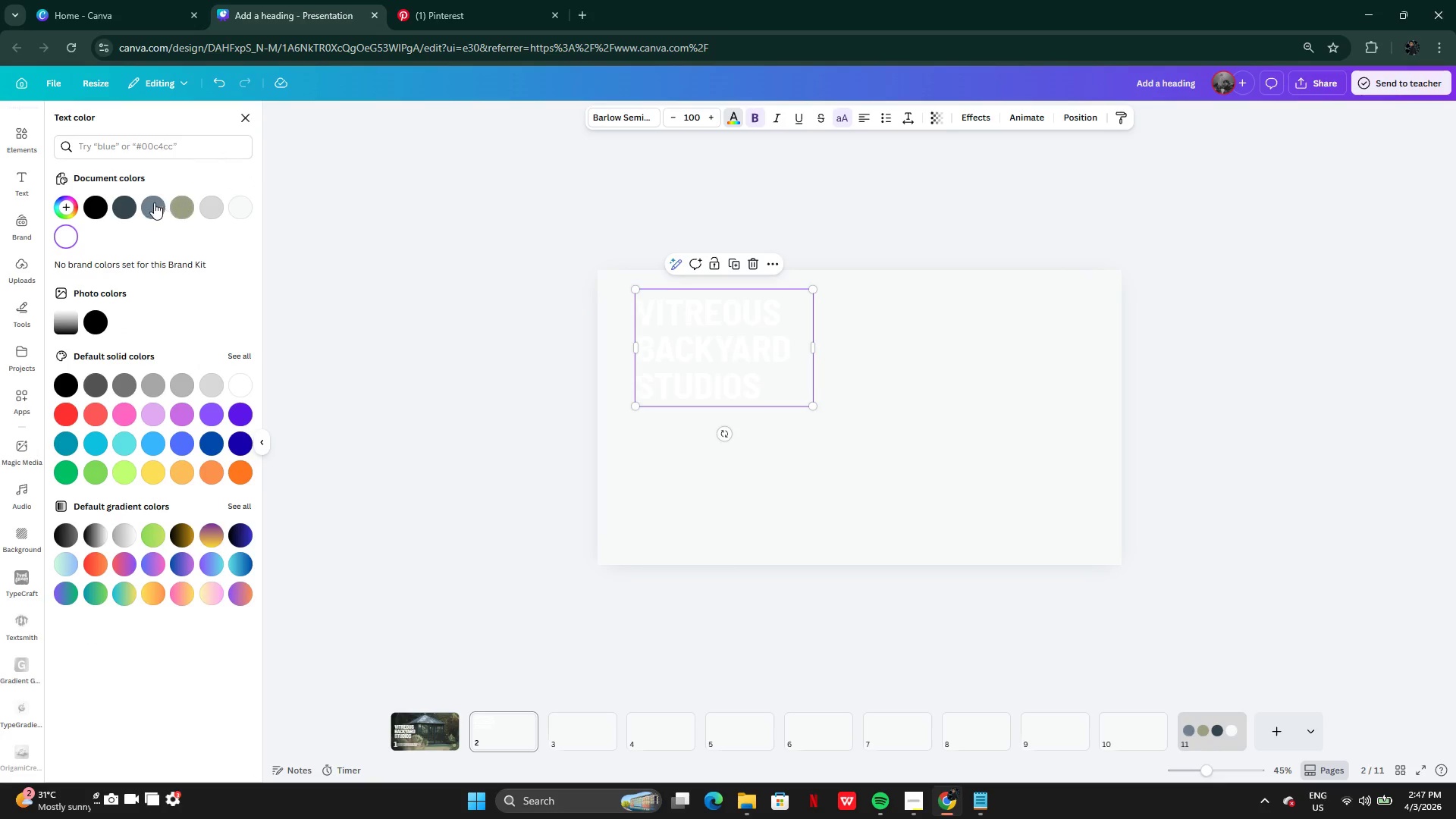 
left_click([127, 206])
 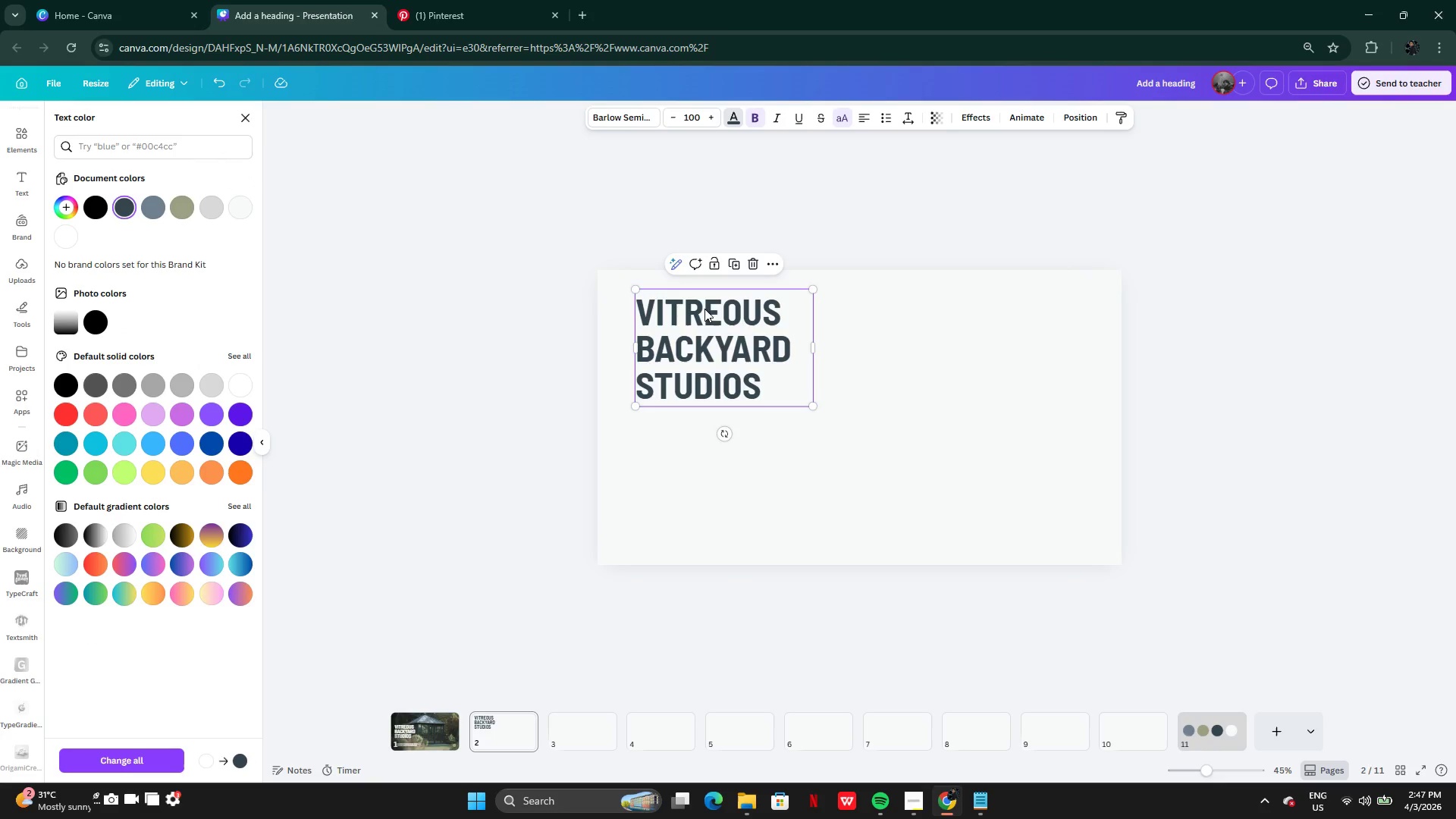 
left_click_drag(start_coordinate=[814, 345], to_coordinate=[1081, 318])
 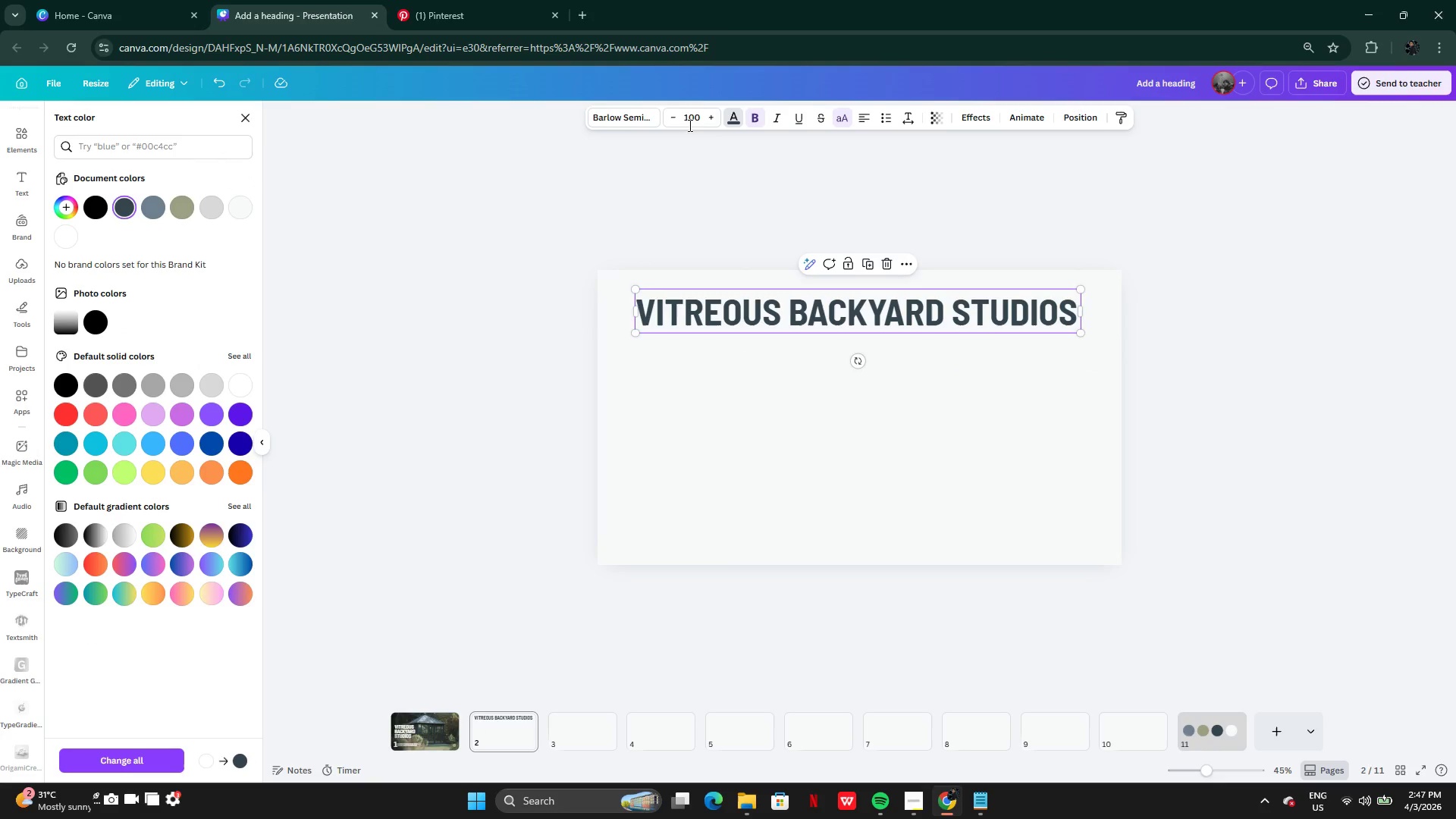 
double_click([677, 119])
 